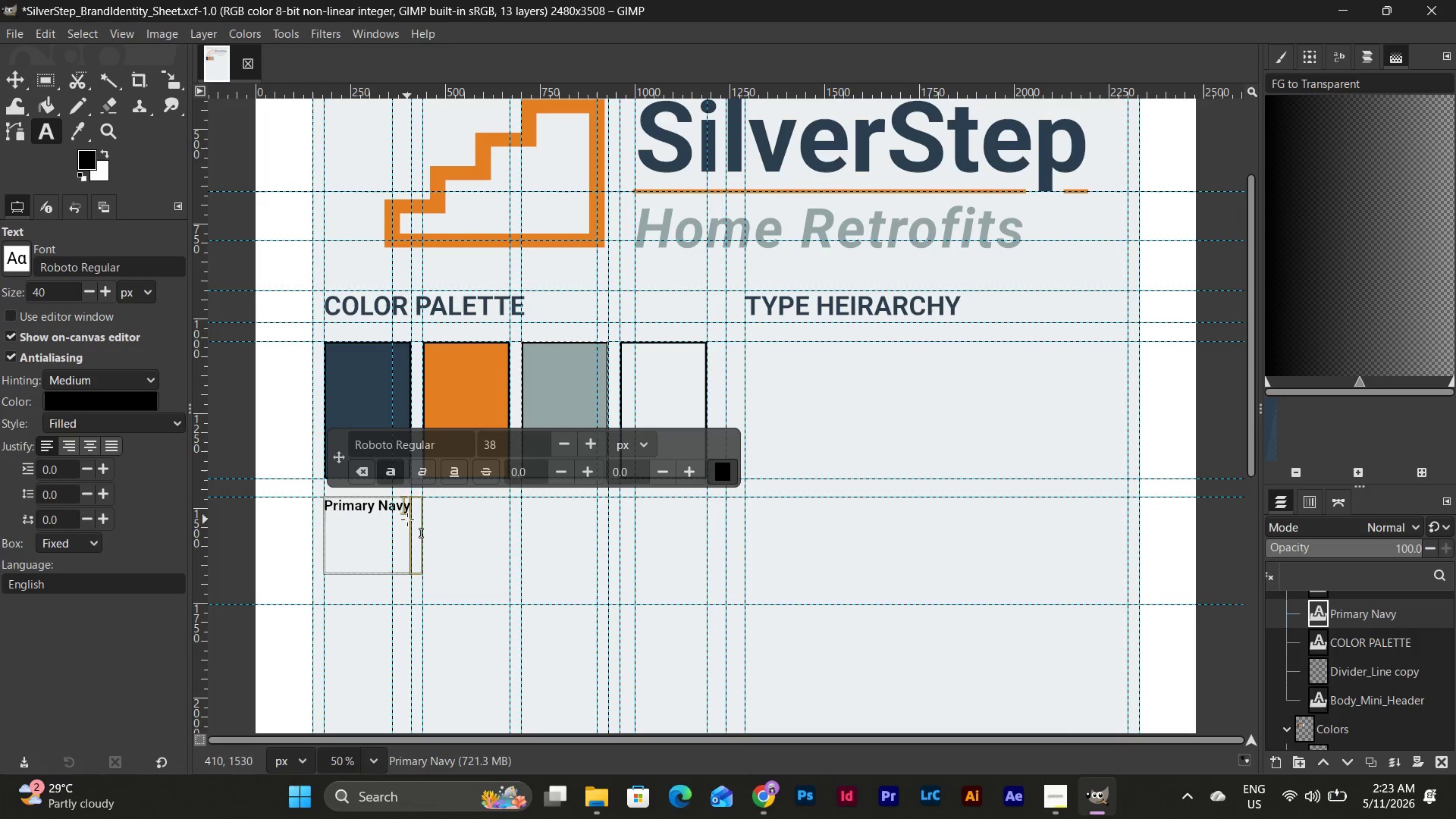 
left_click([406, 513])
 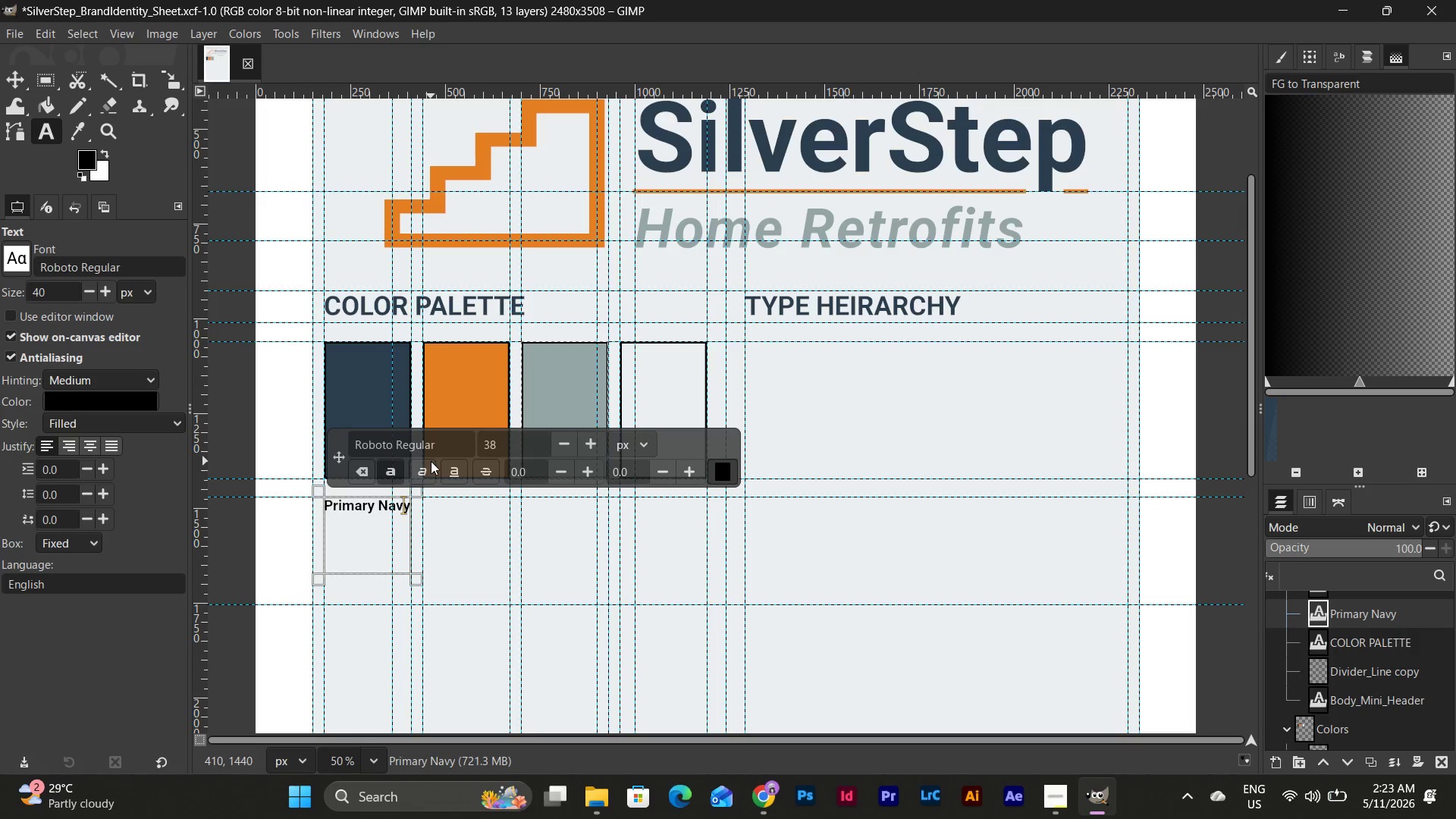 
key(ArrowRight)
 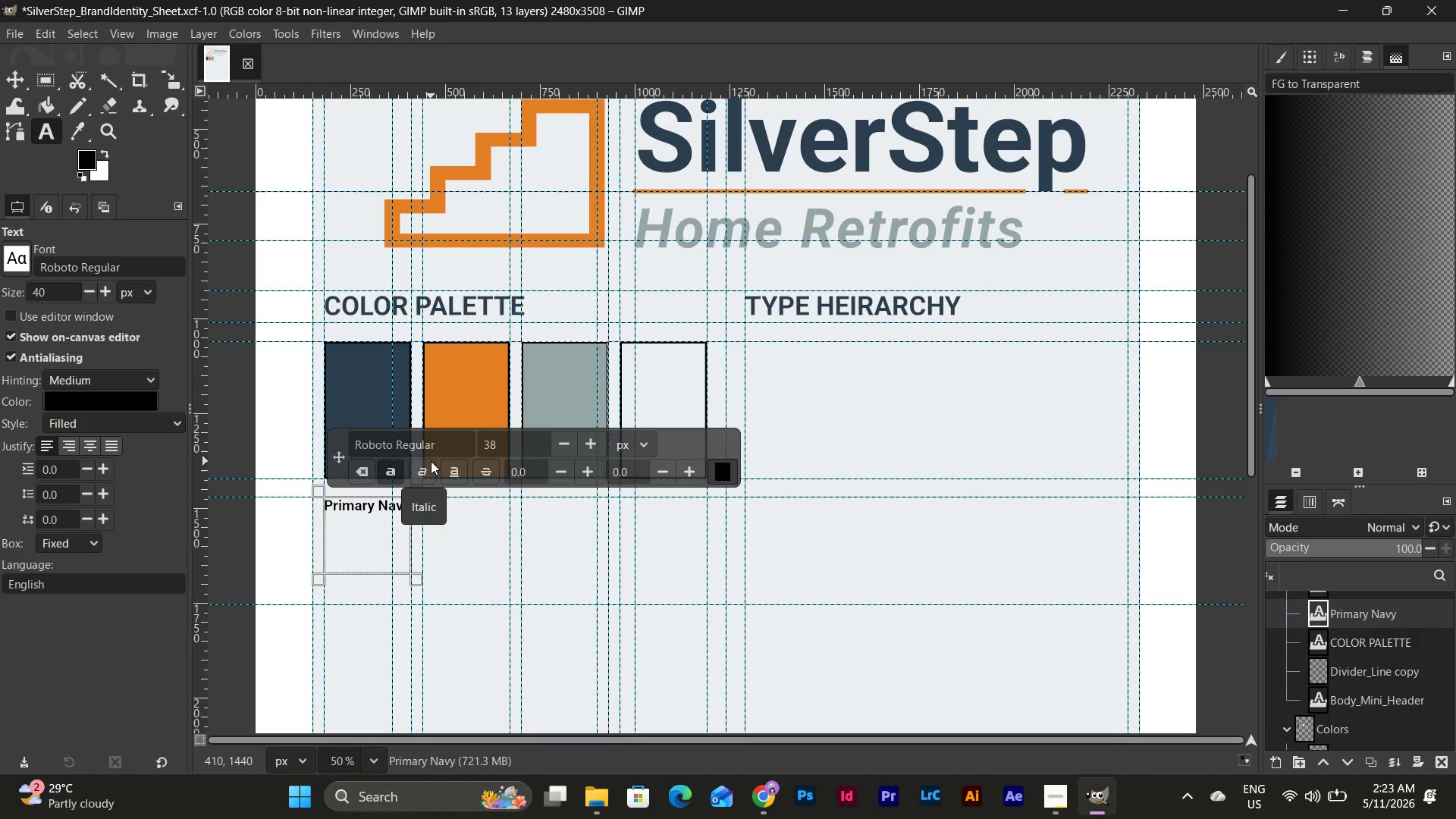 
key(Enter)
 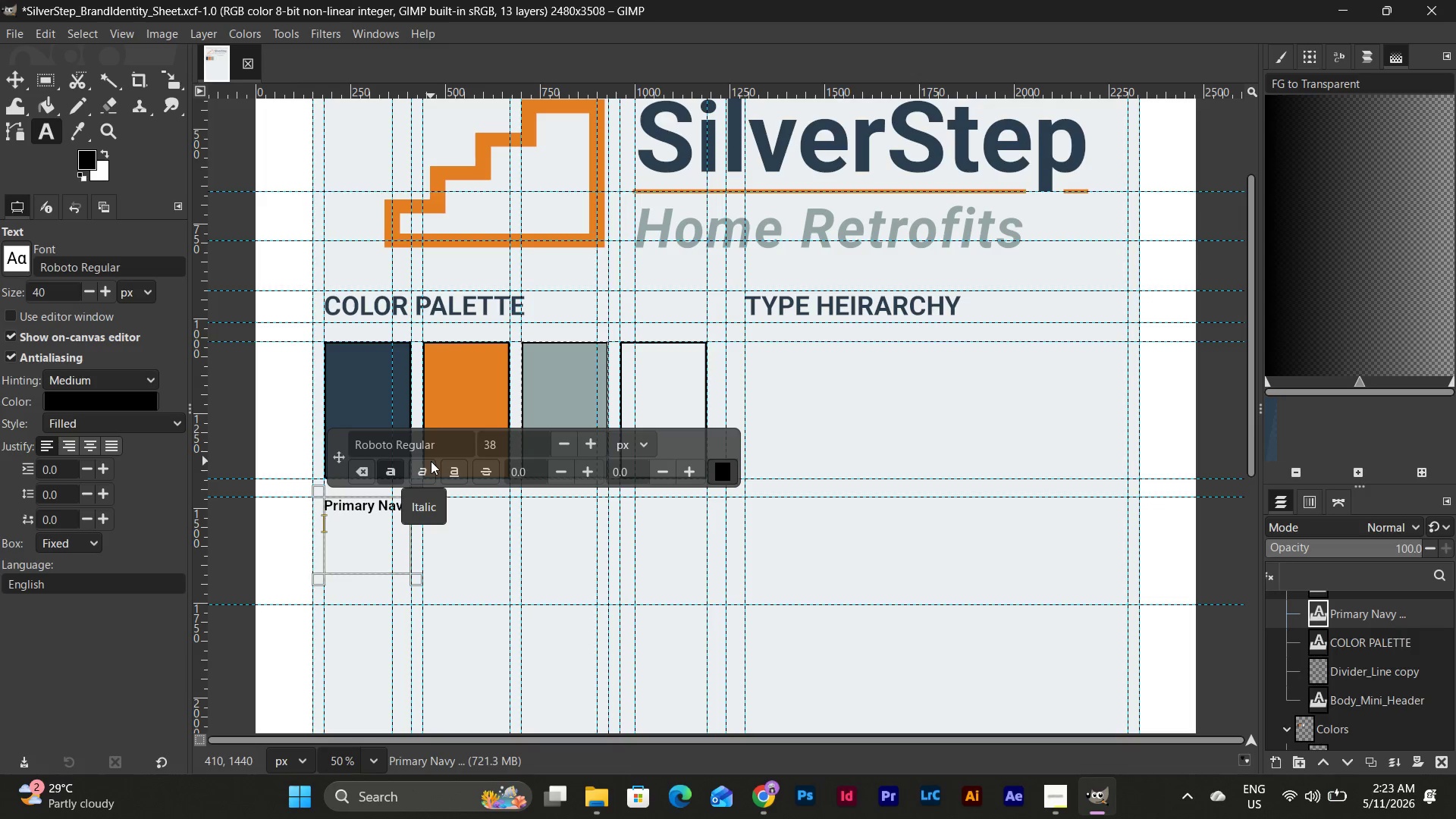 
key(Enter)
 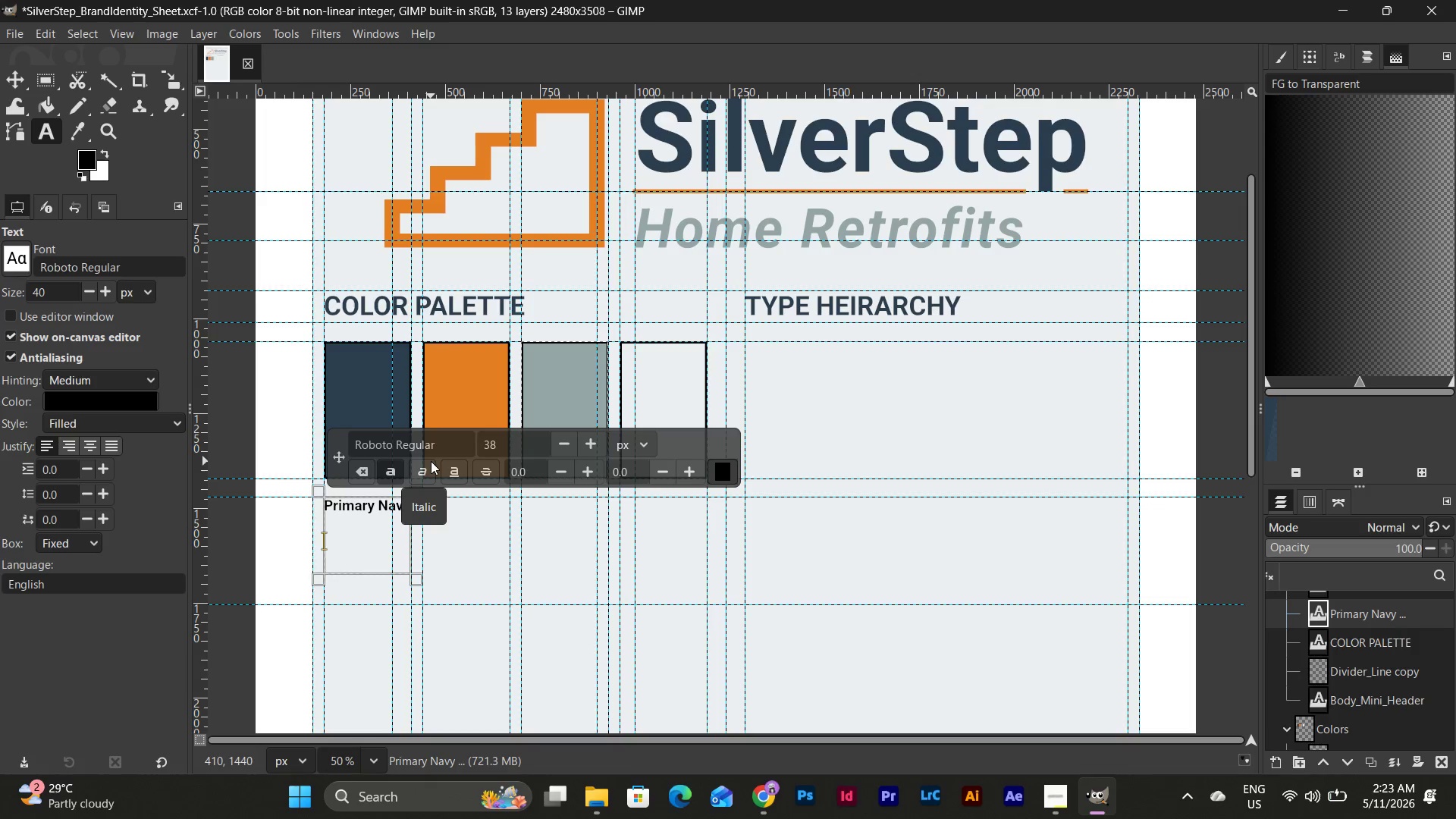 
type(HEX:)
 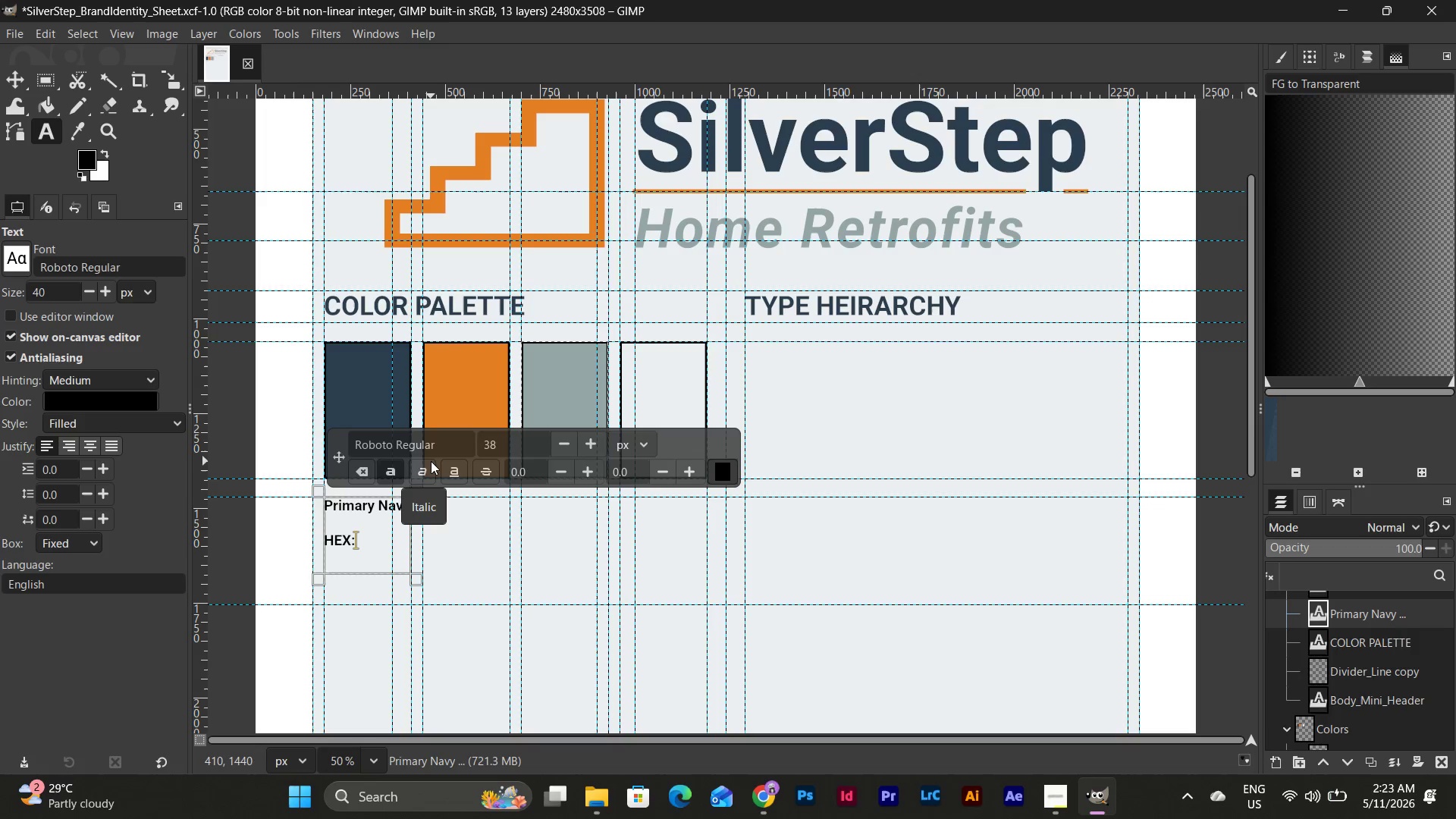 
left_click_drag(start_coordinate=[359, 539], to_coordinate=[303, 544])
 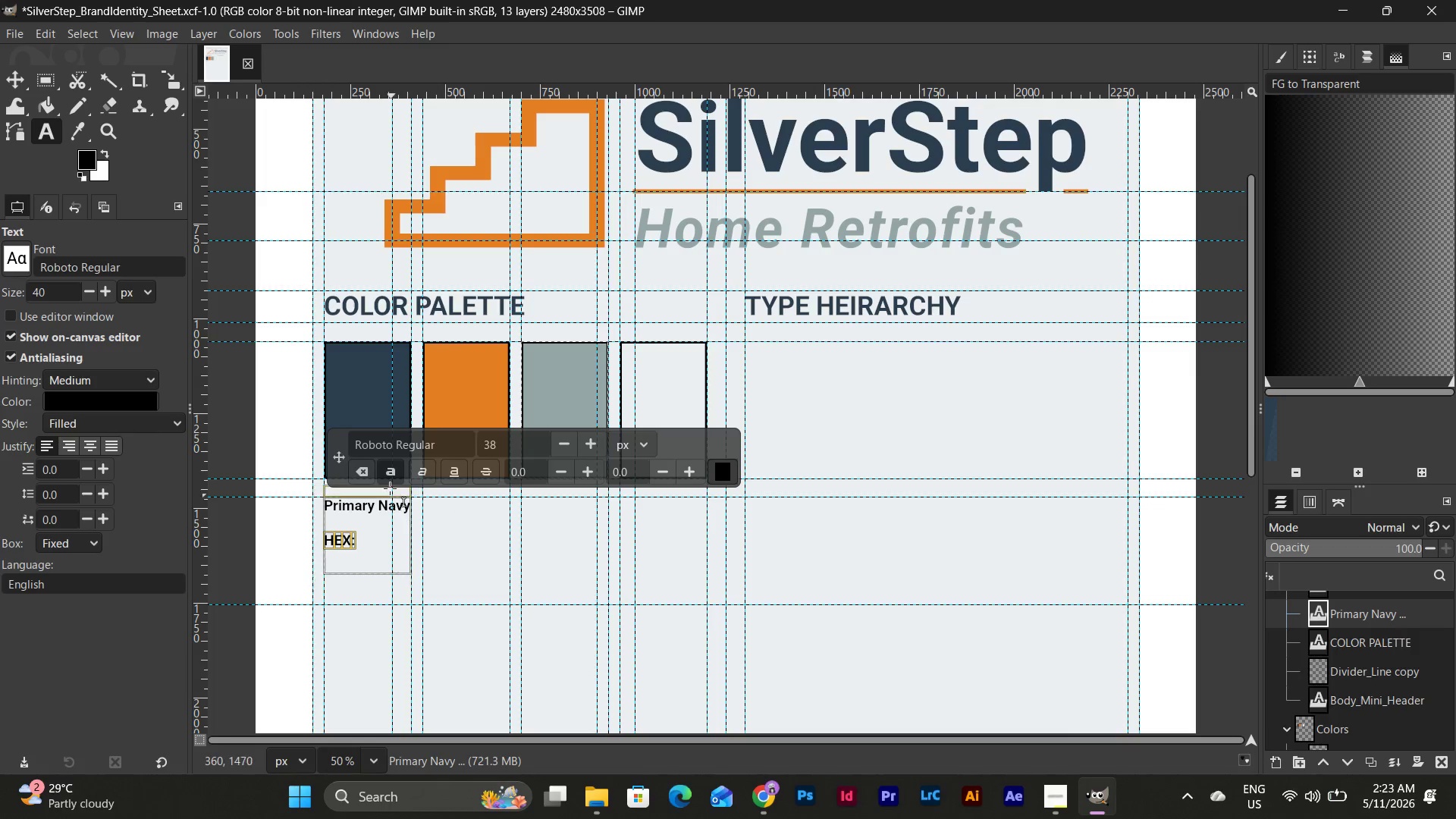 
left_click([384, 467])
 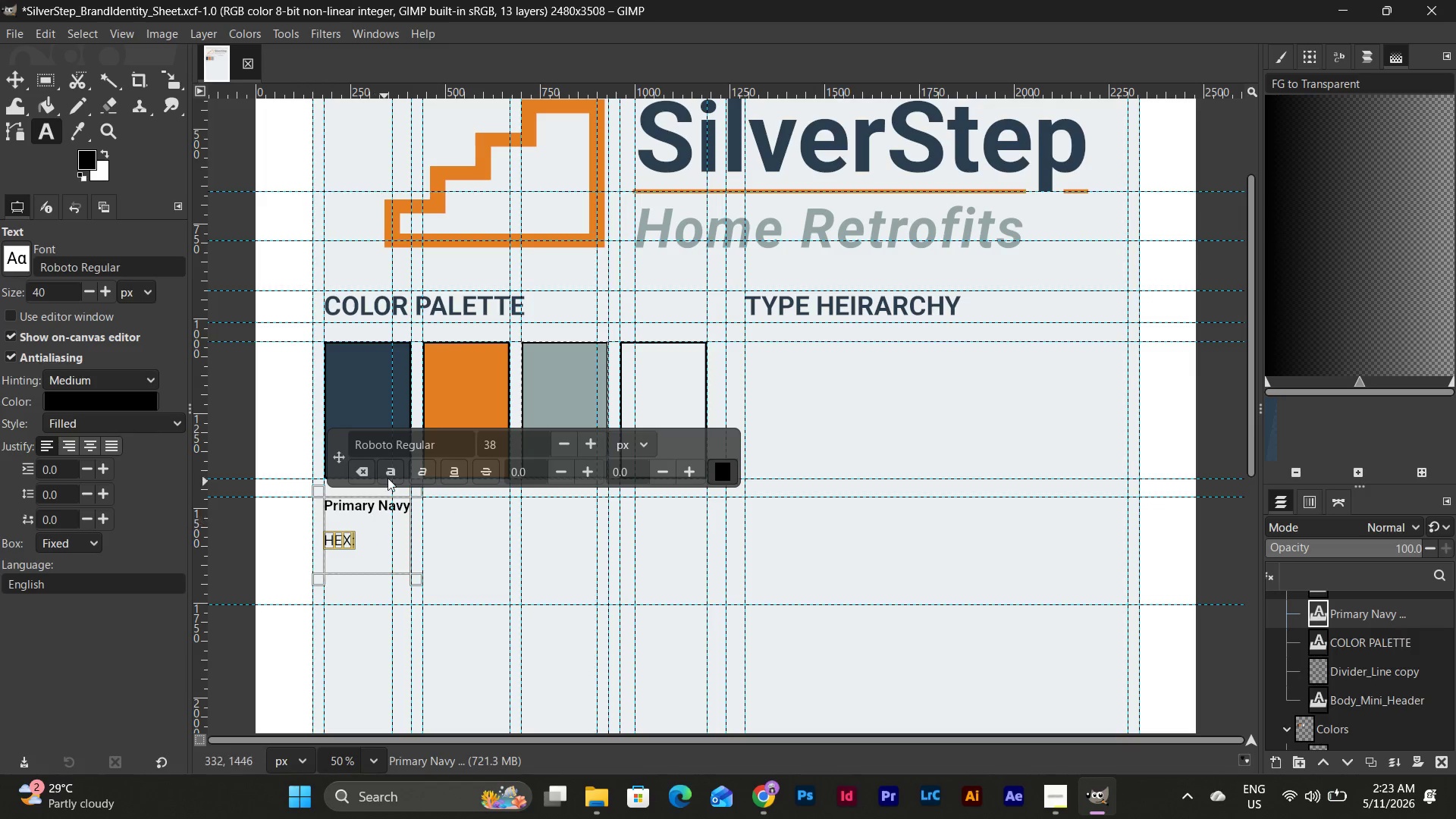 
double_click([557, 444])
 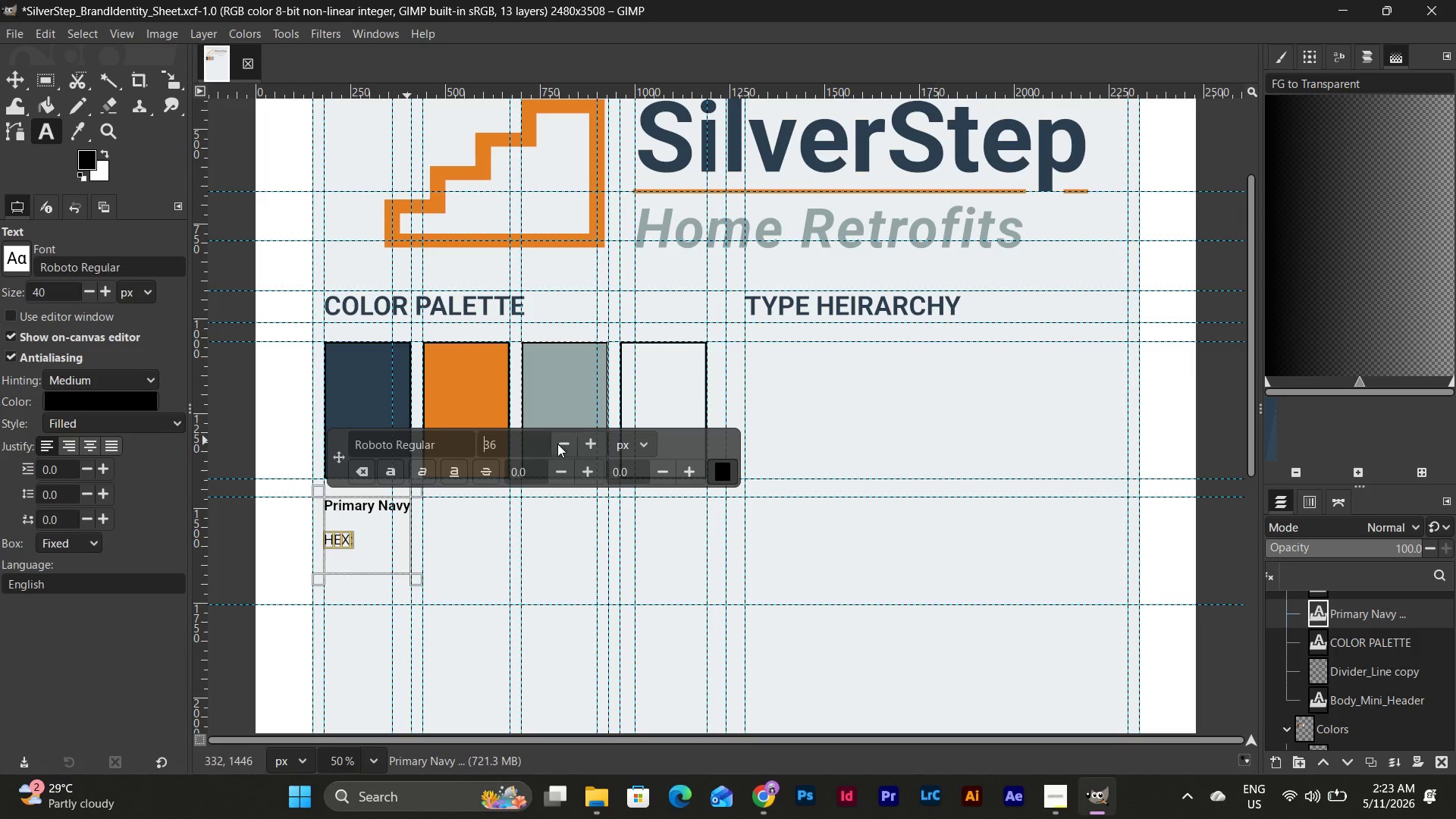 
triple_click([557, 444])
 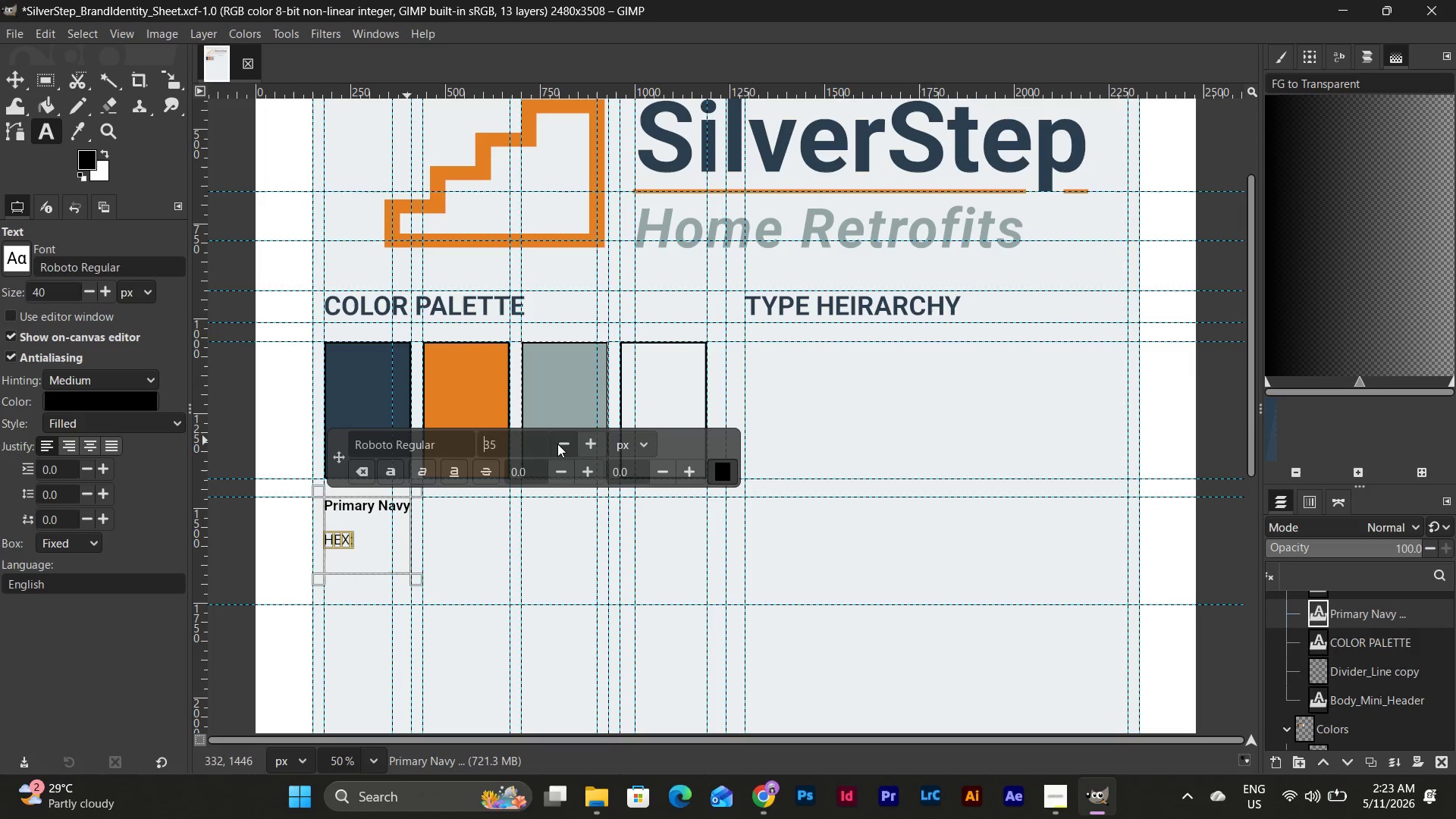 
triple_click([557, 444])
 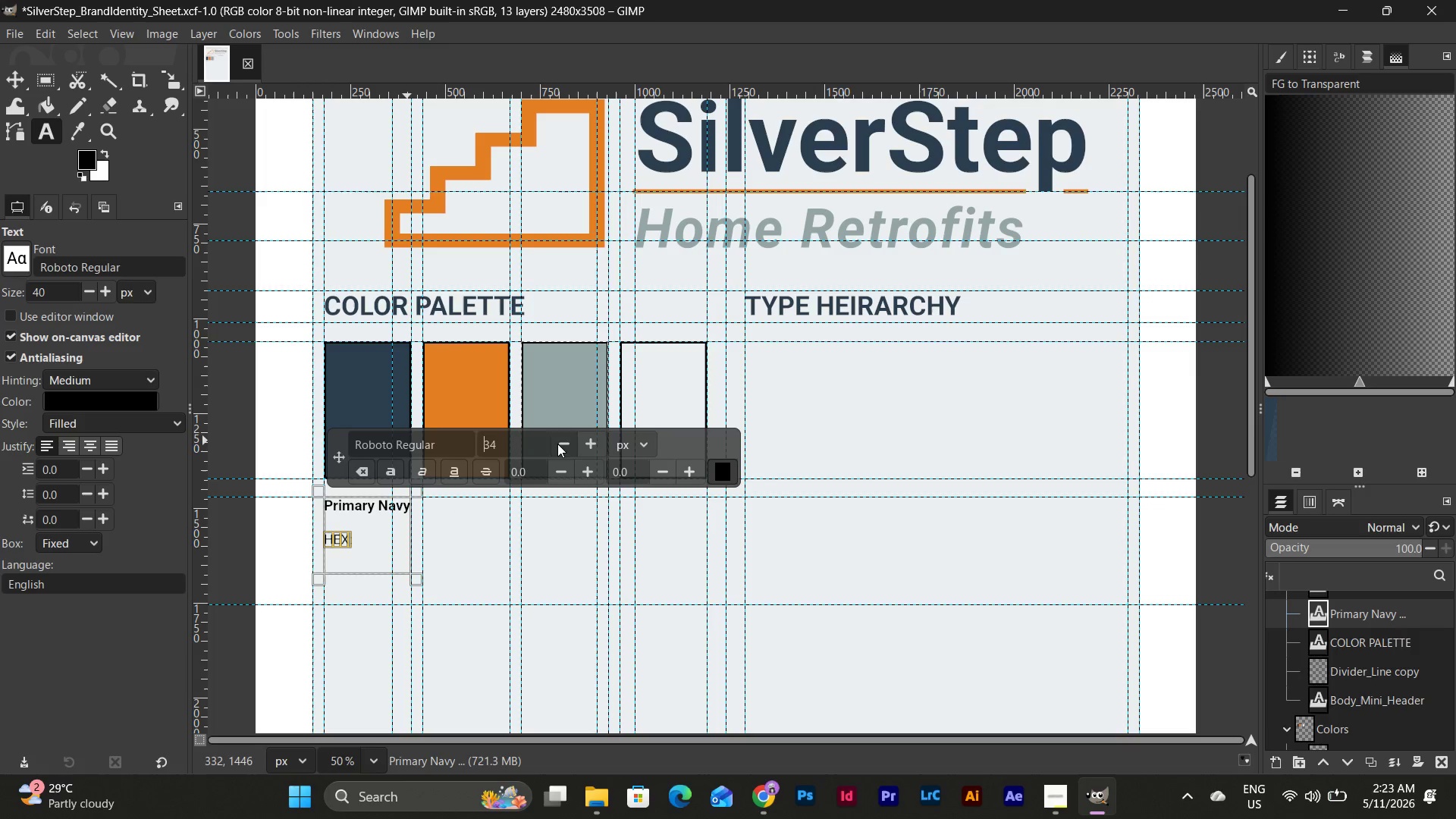 
triple_click([557, 444])
 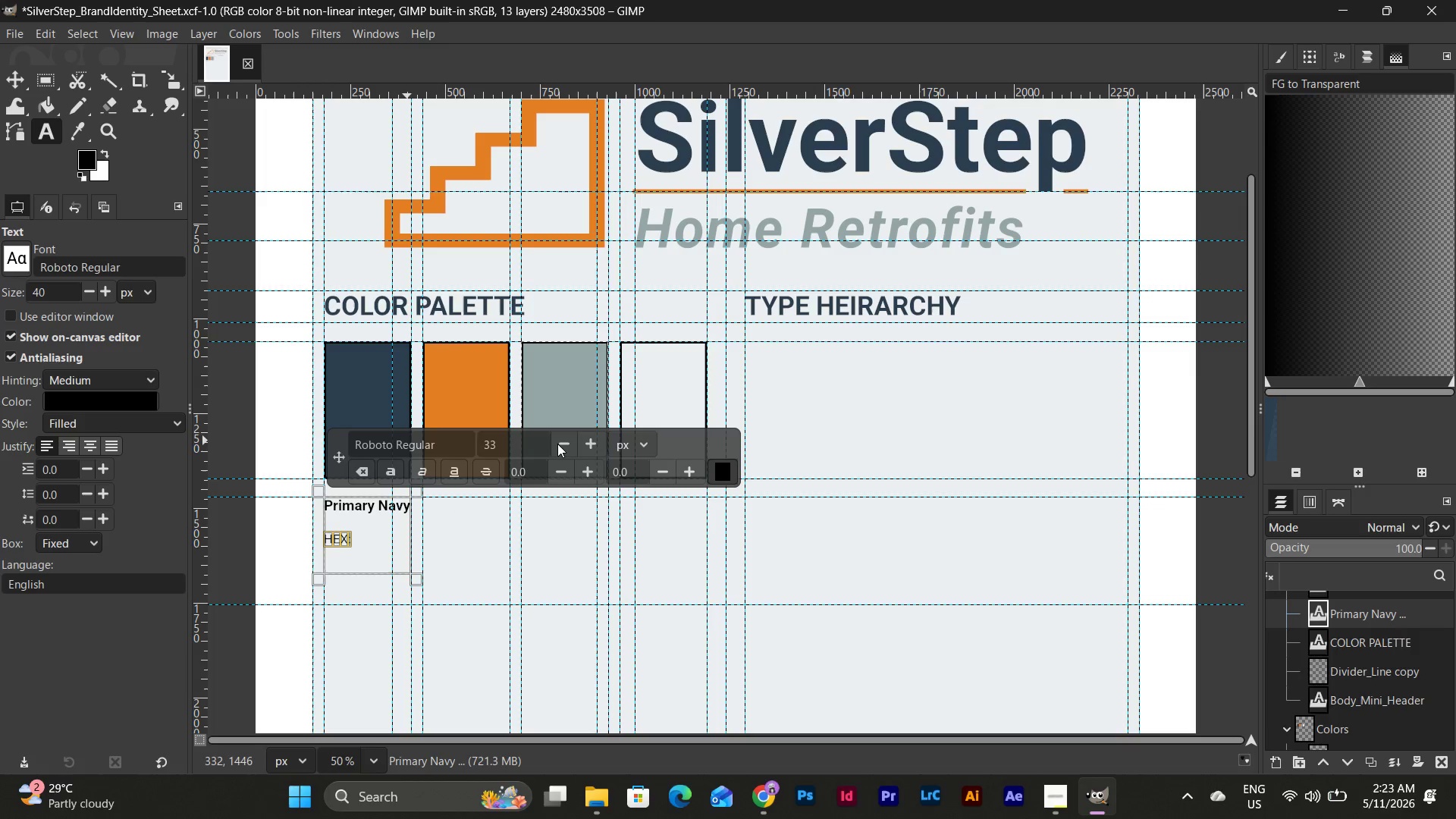 
triple_click([557, 444])
 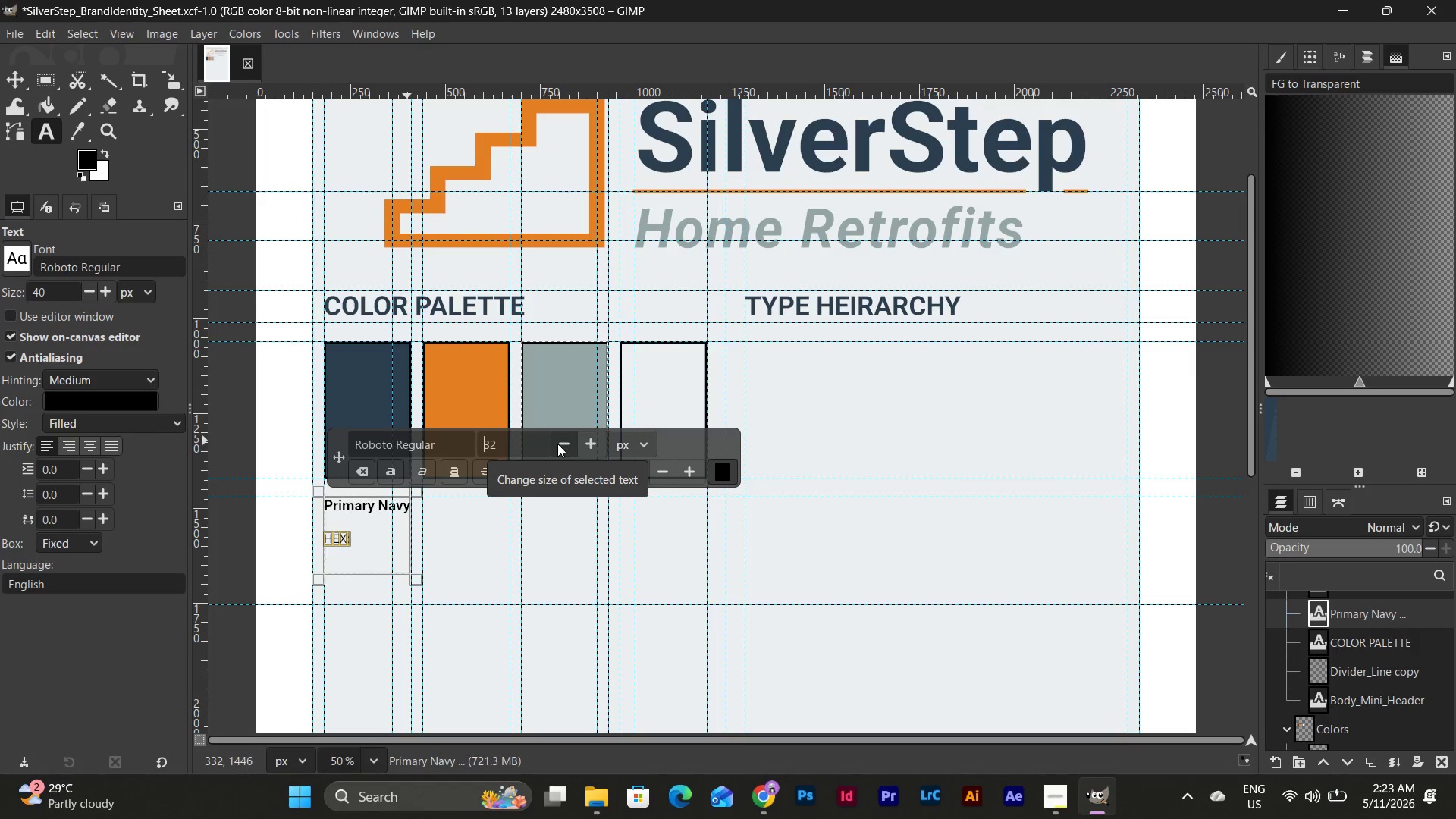 
left_click([557, 444])
 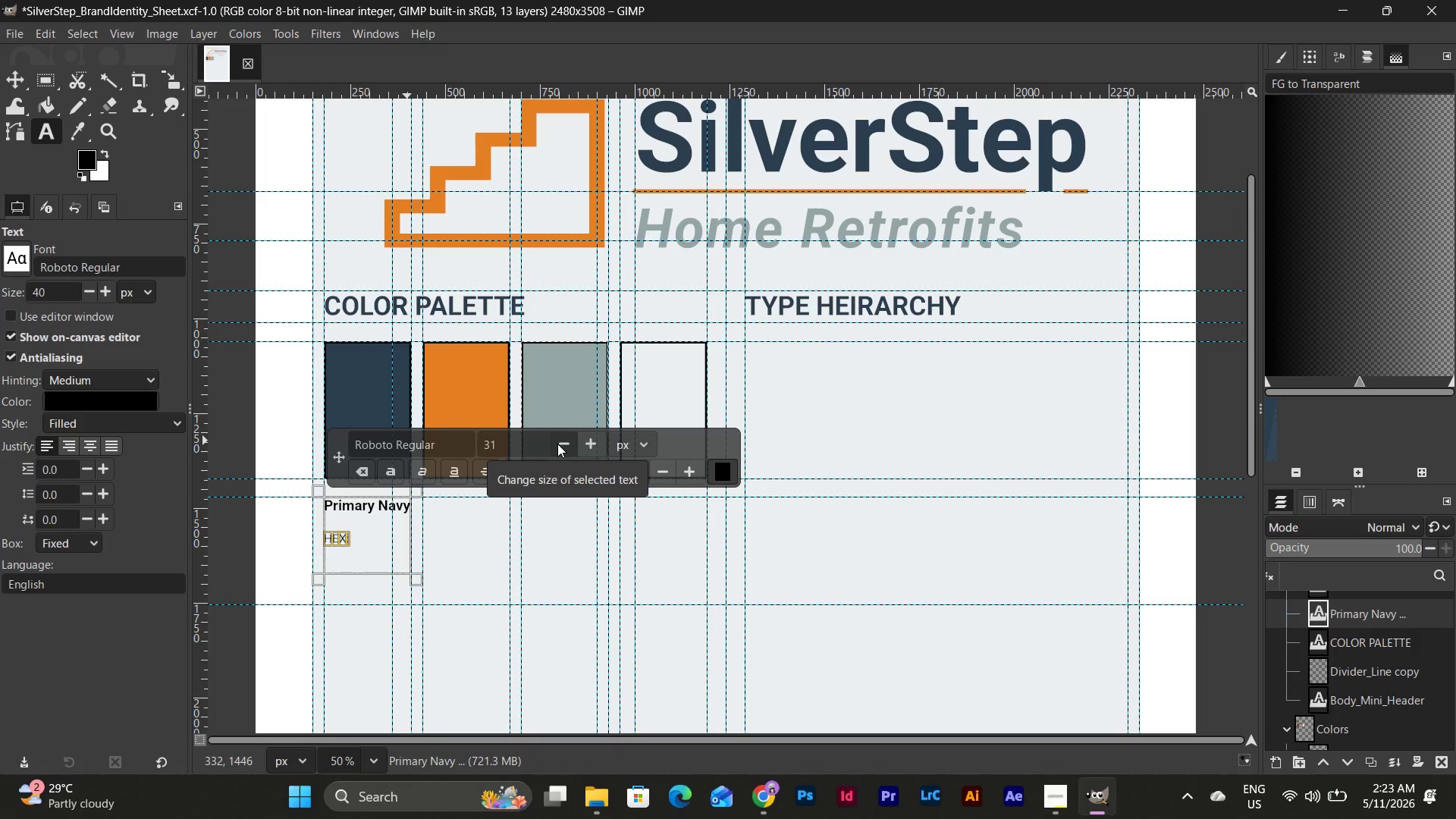 
left_click([557, 444])
 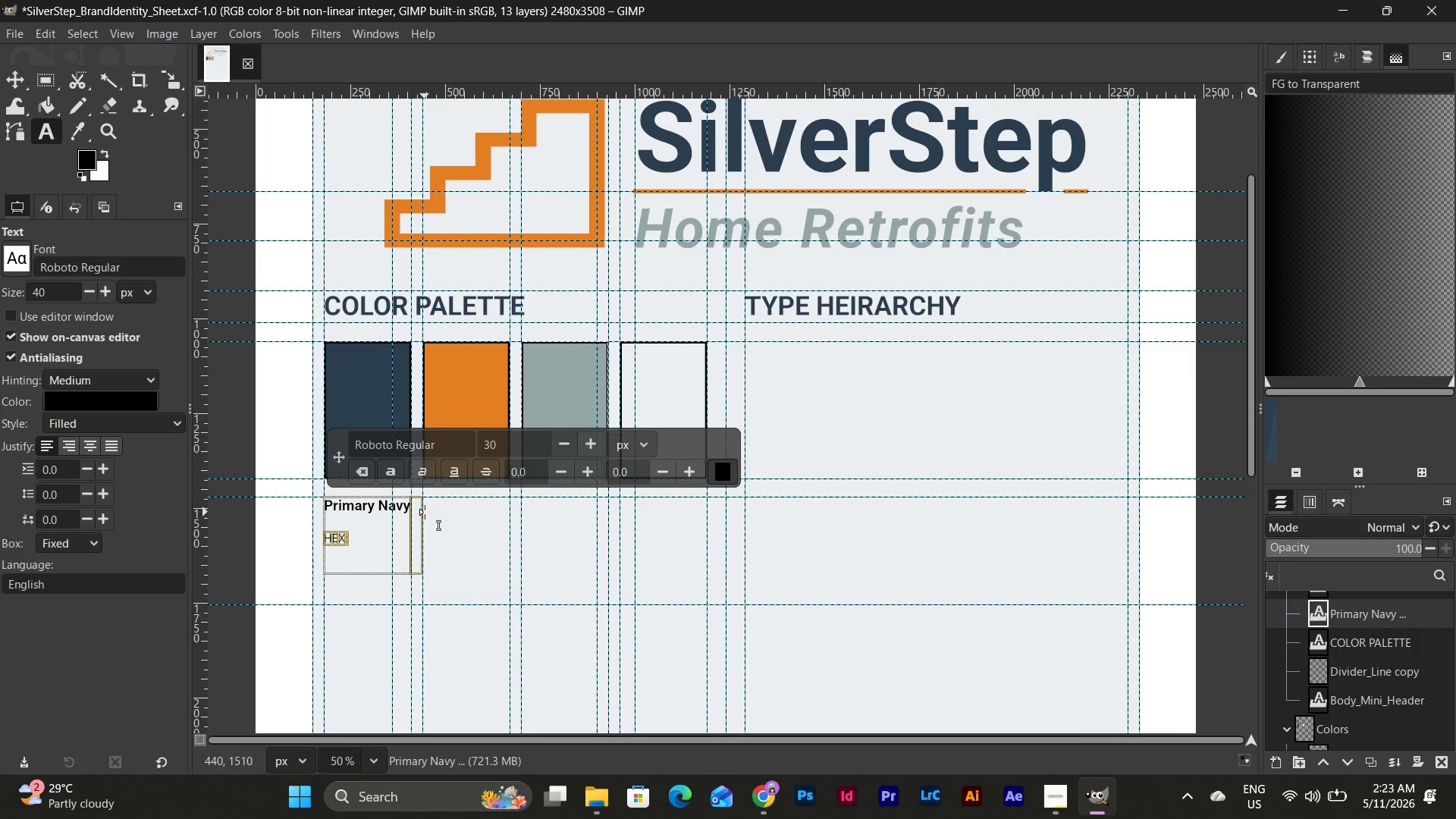 
left_click([362, 544])
 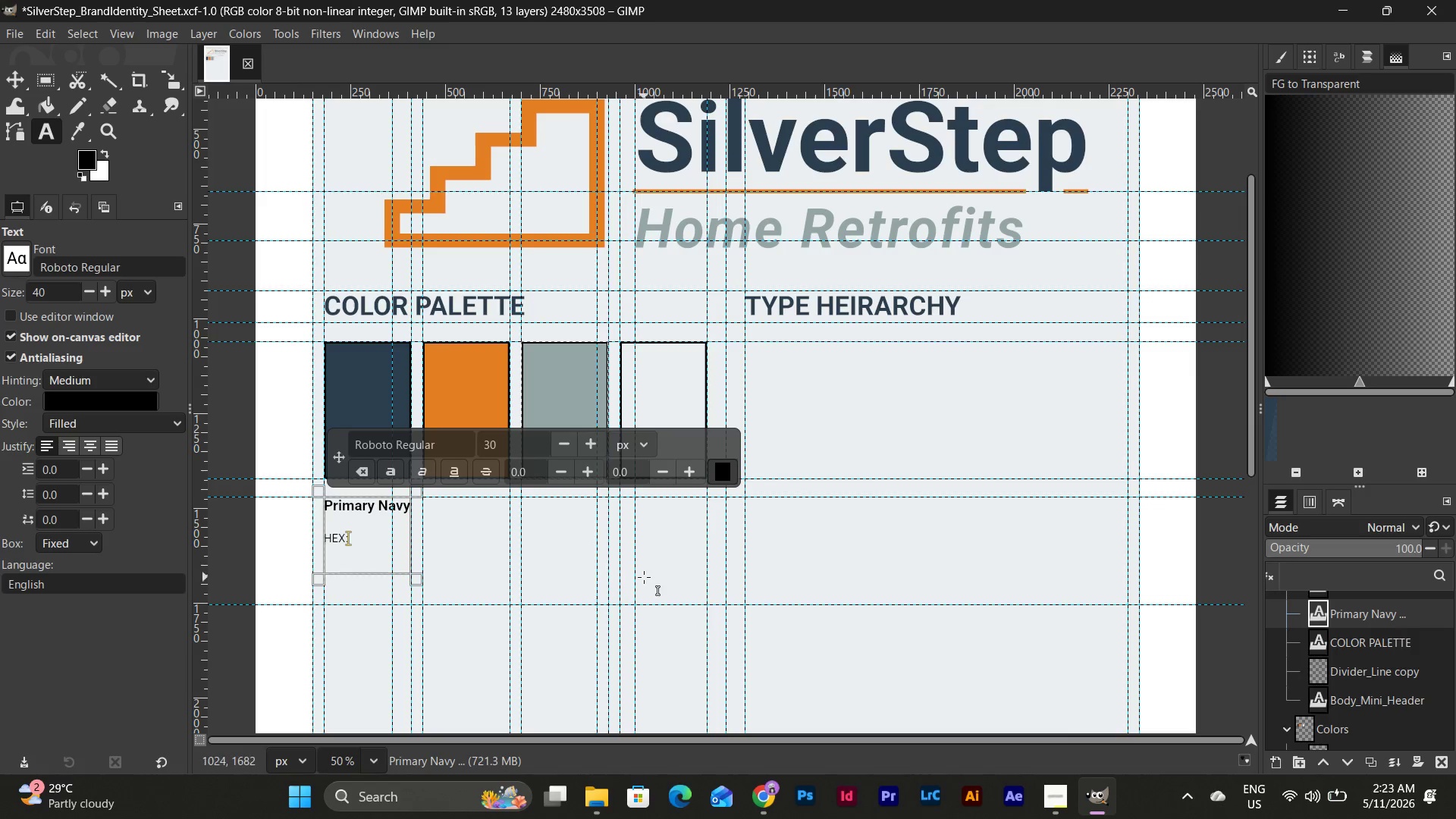 
scroll: coordinate [644, 577], scroll_direction: down, amount: 3.0
 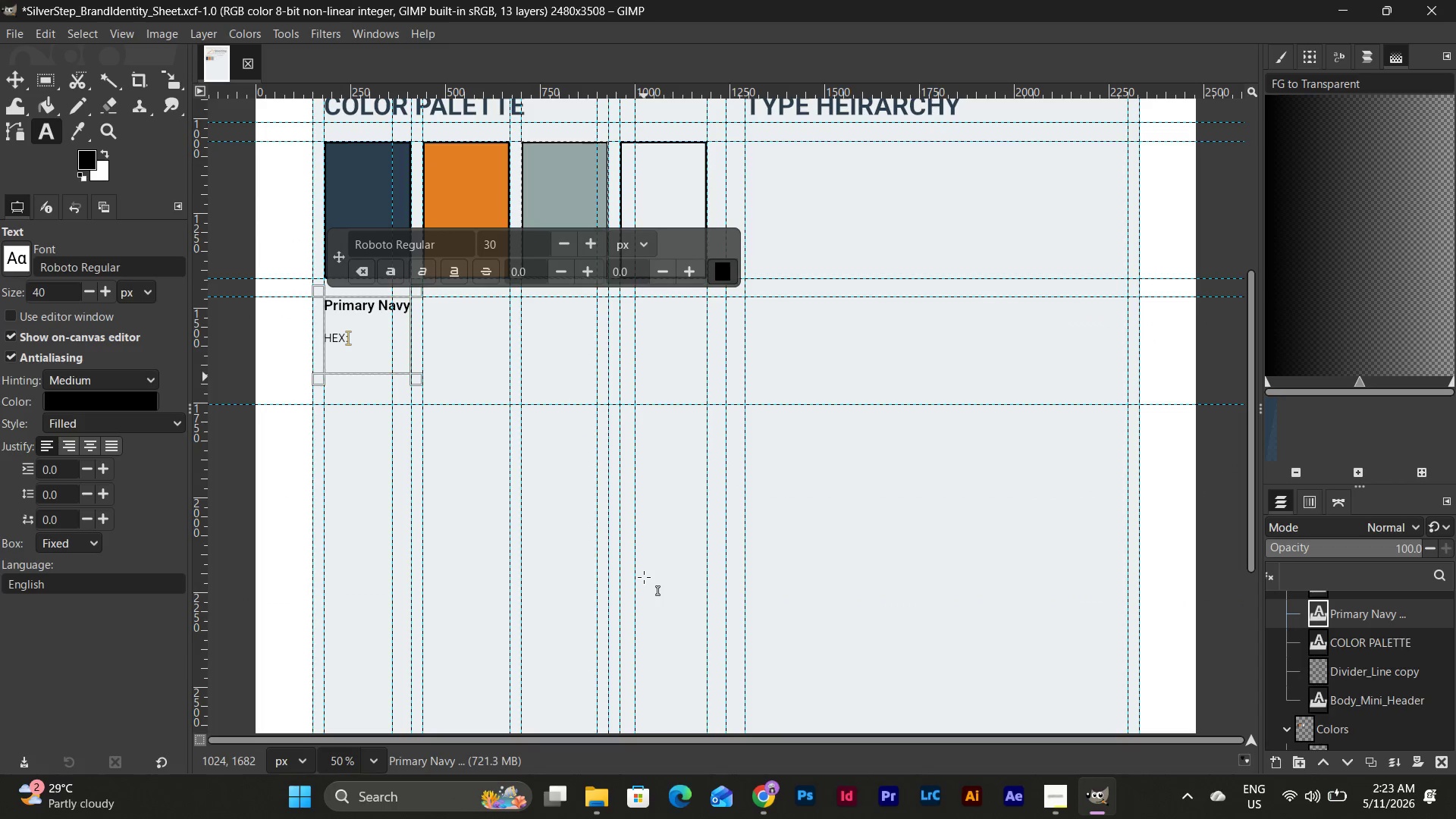 
scroll: coordinate [644, 575], scroll_direction: up, amount: 5.0
 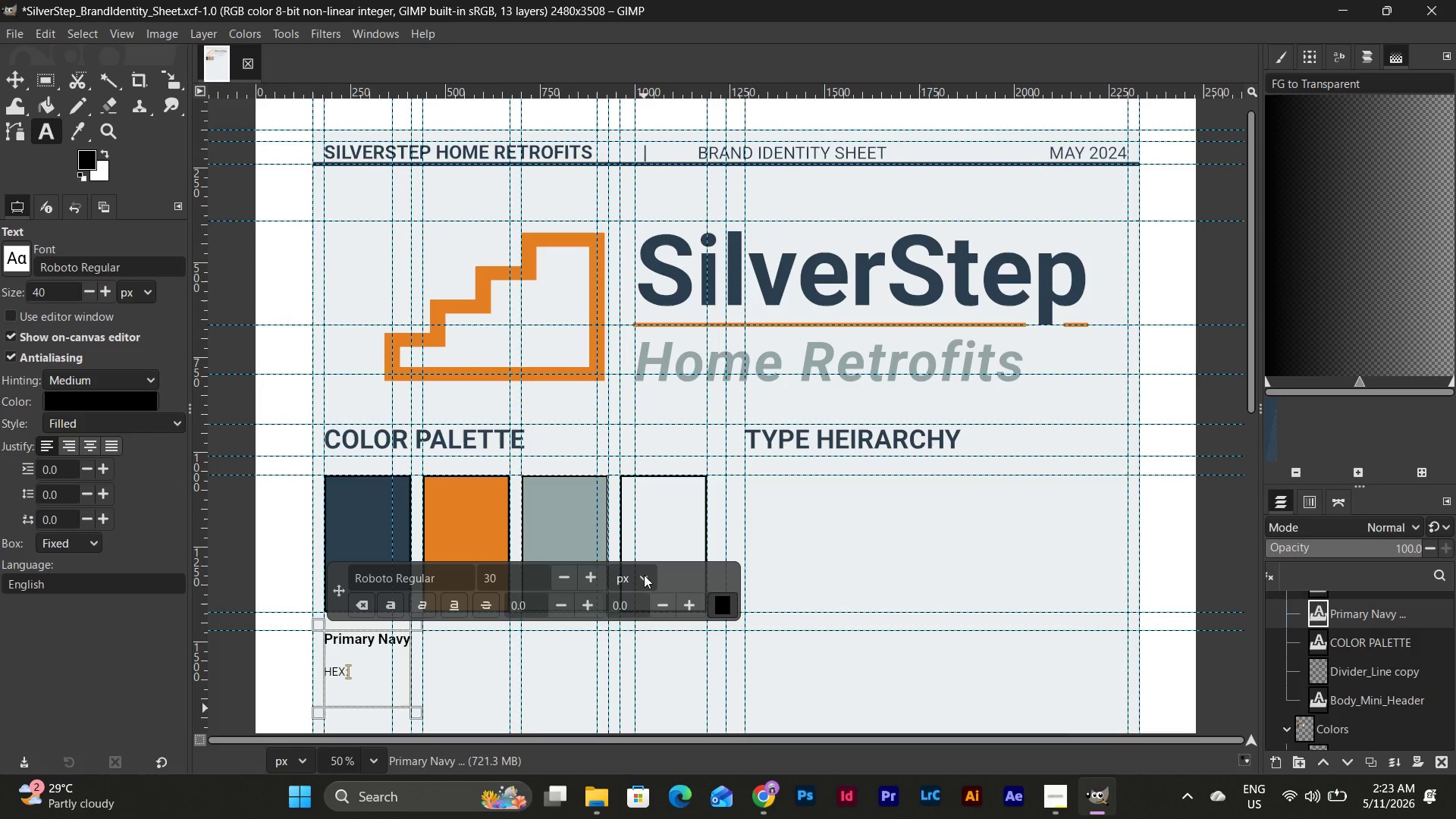 
scroll: coordinate [644, 575], scroll_direction: down, amount: 1.0
 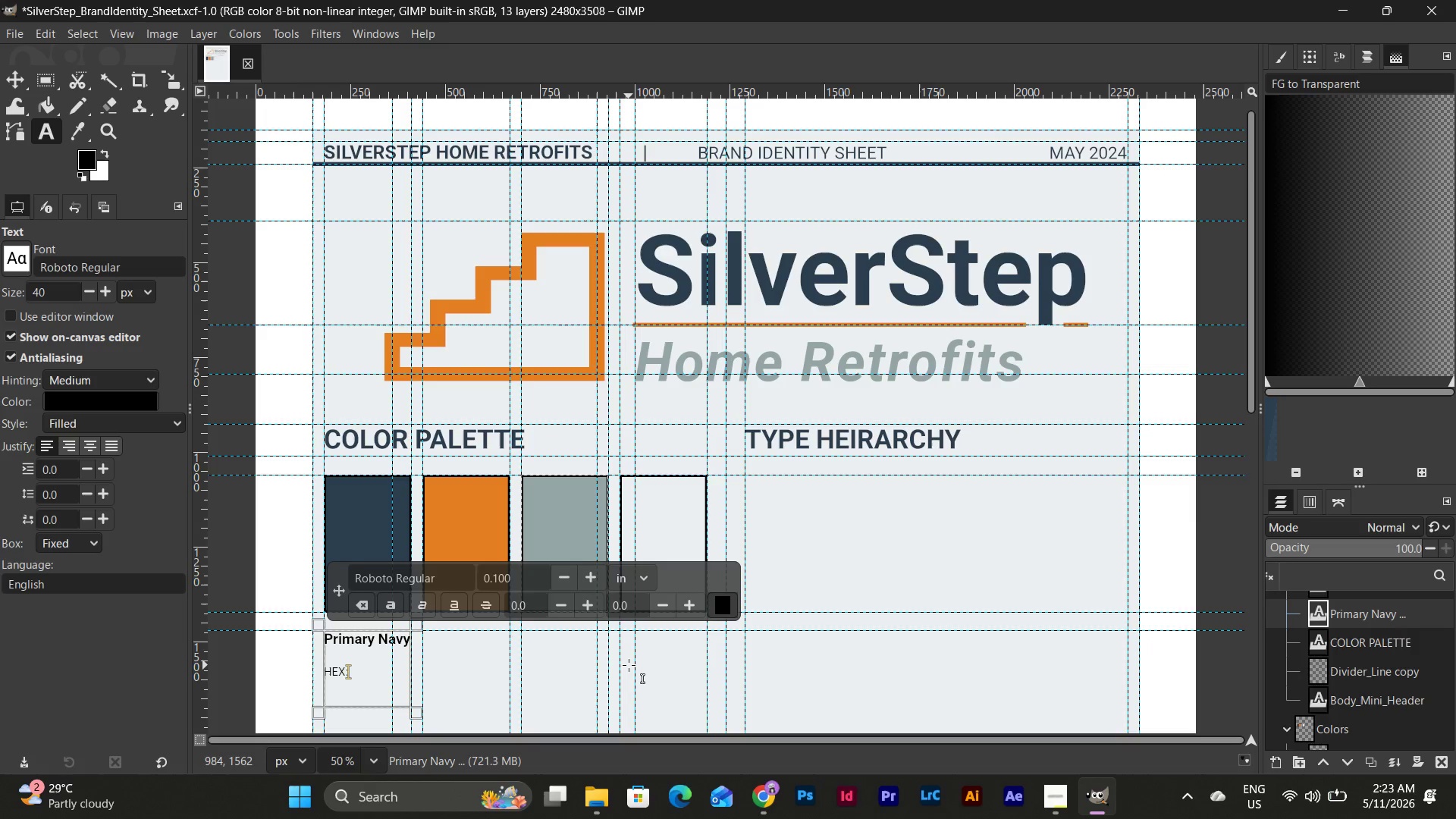 
wait(9.71)
 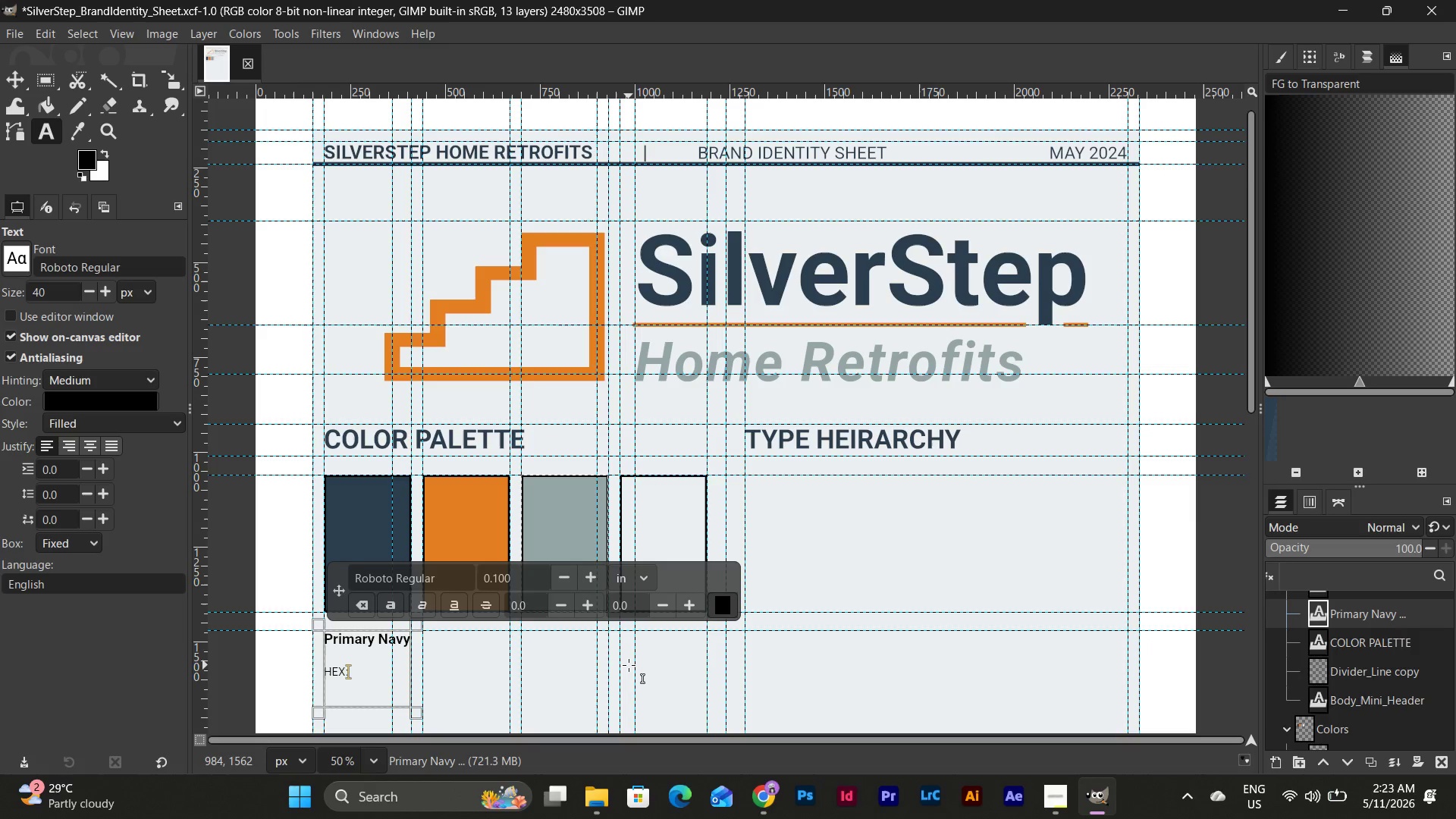 
scroll: coordinate [494, 635], scroll_direction: down, amount: 1.0
 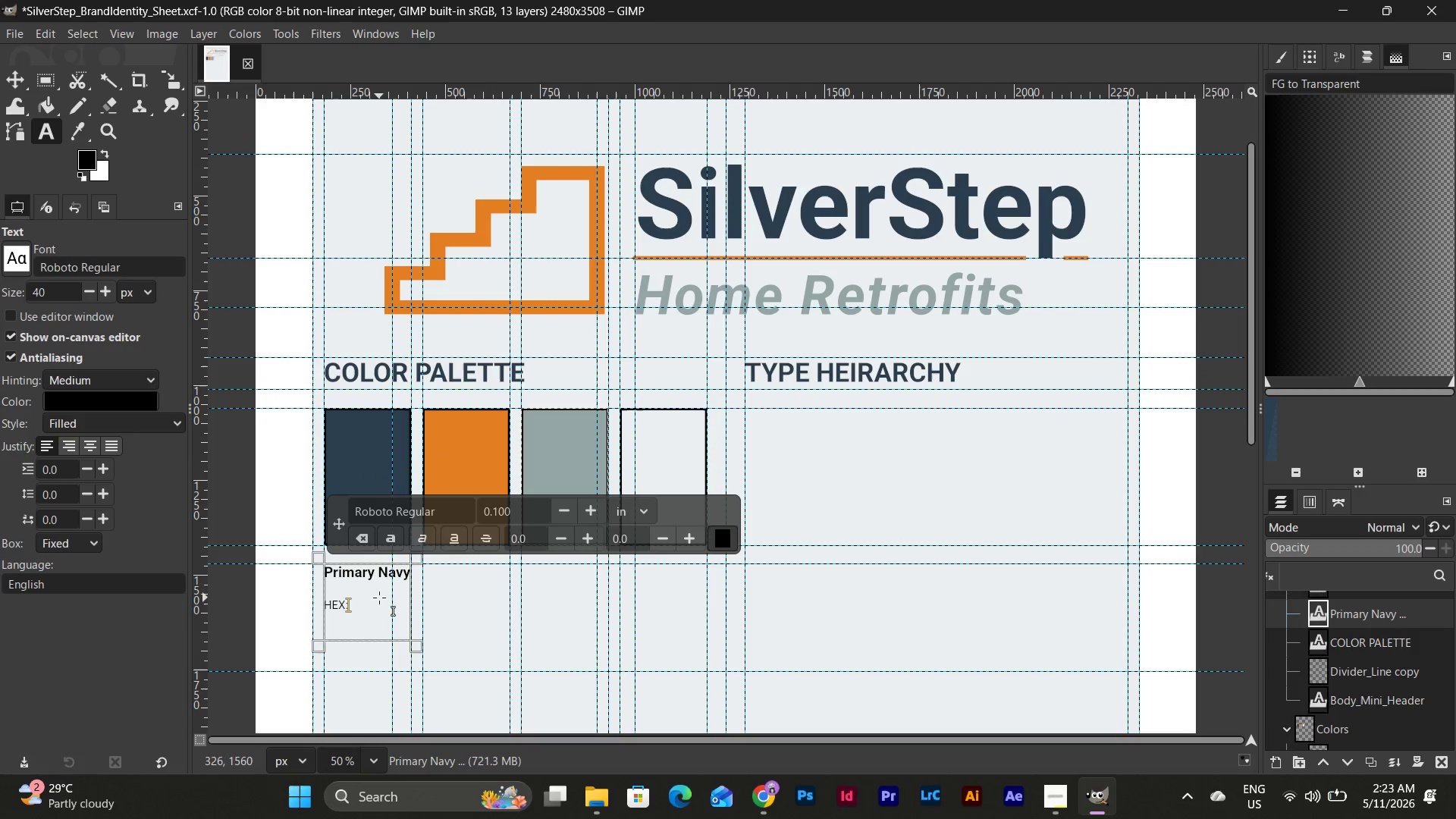 
left_click([377, 601])
 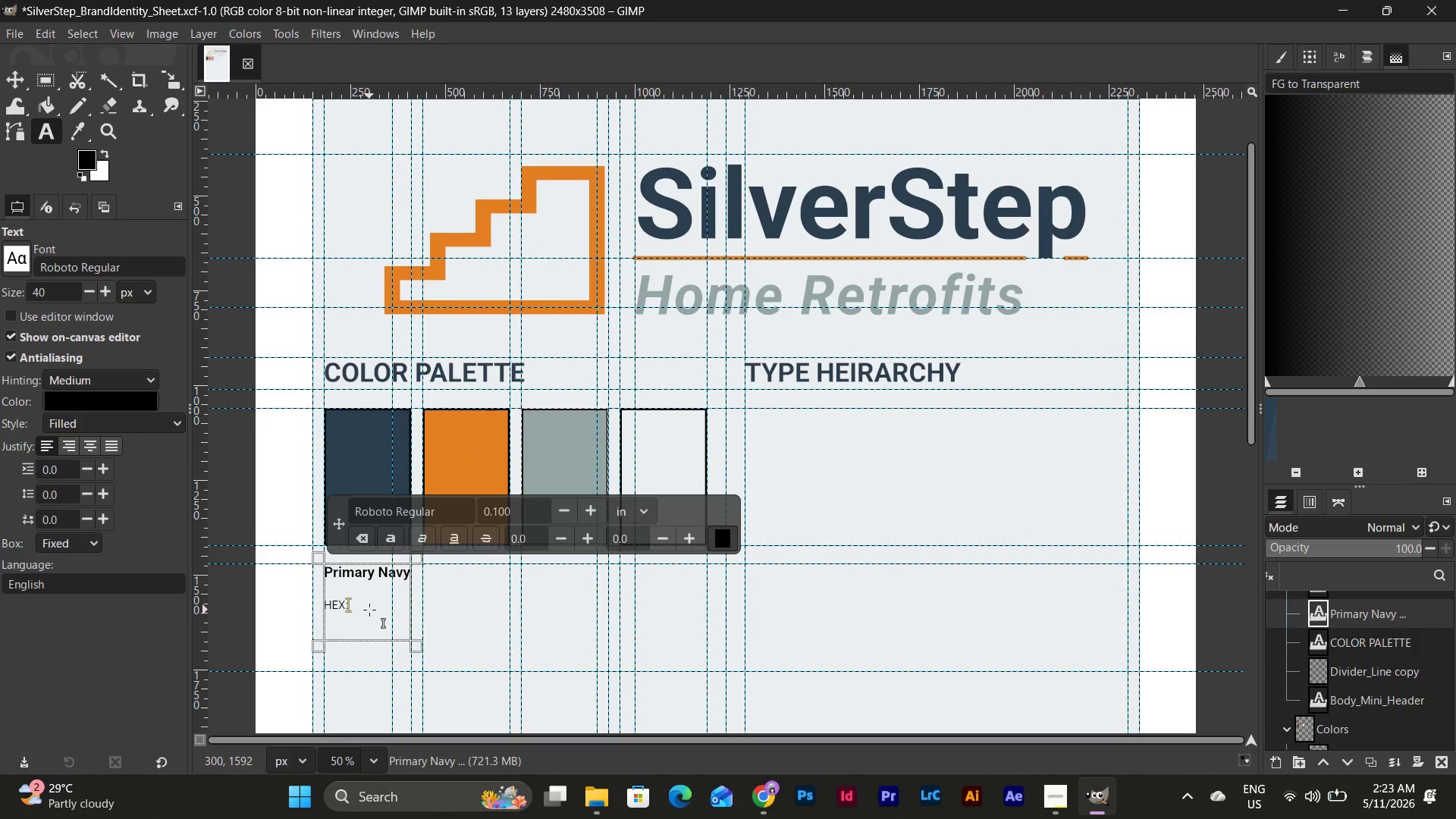 
key(Space)
 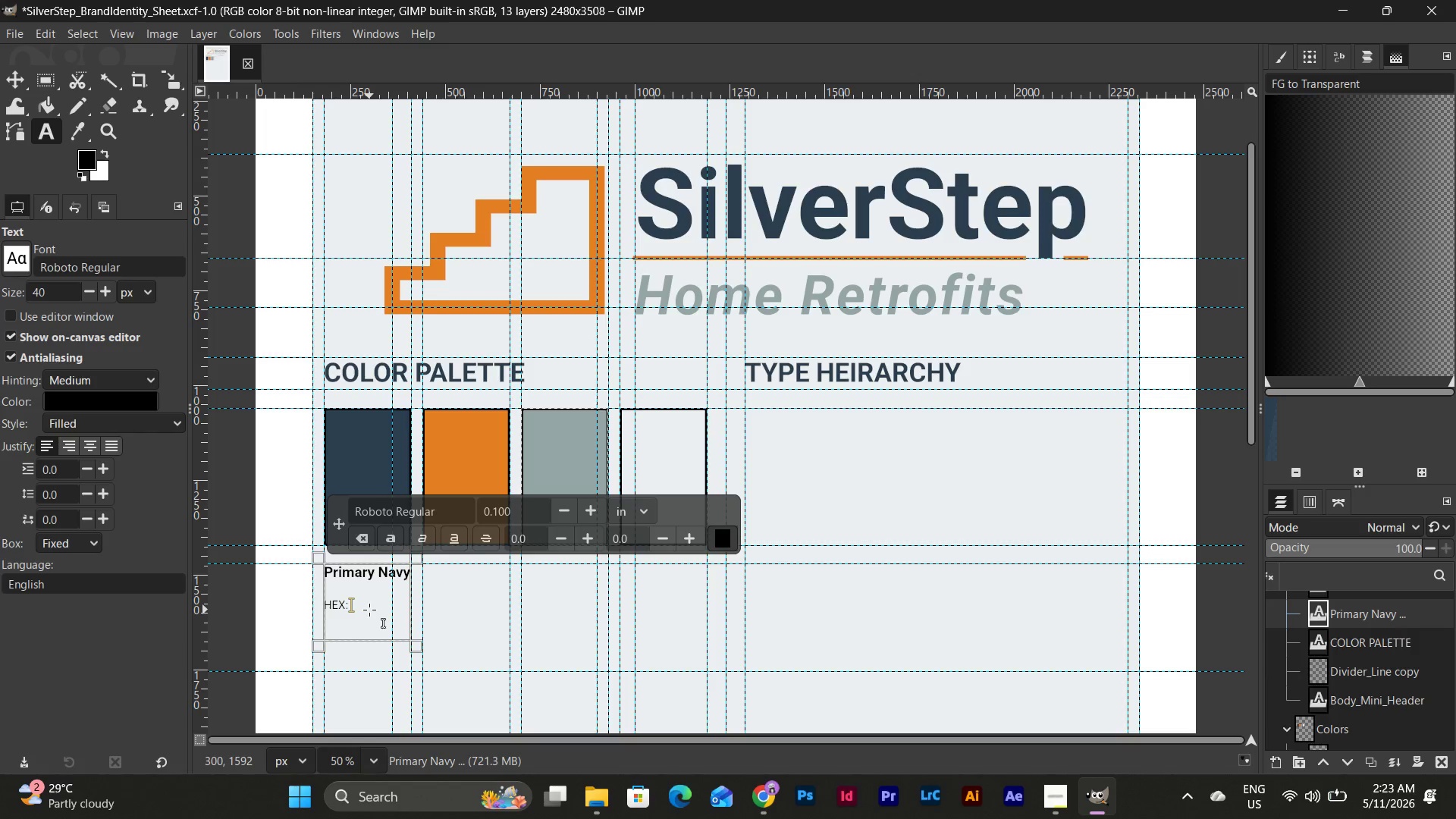 
key(Shift+3)
 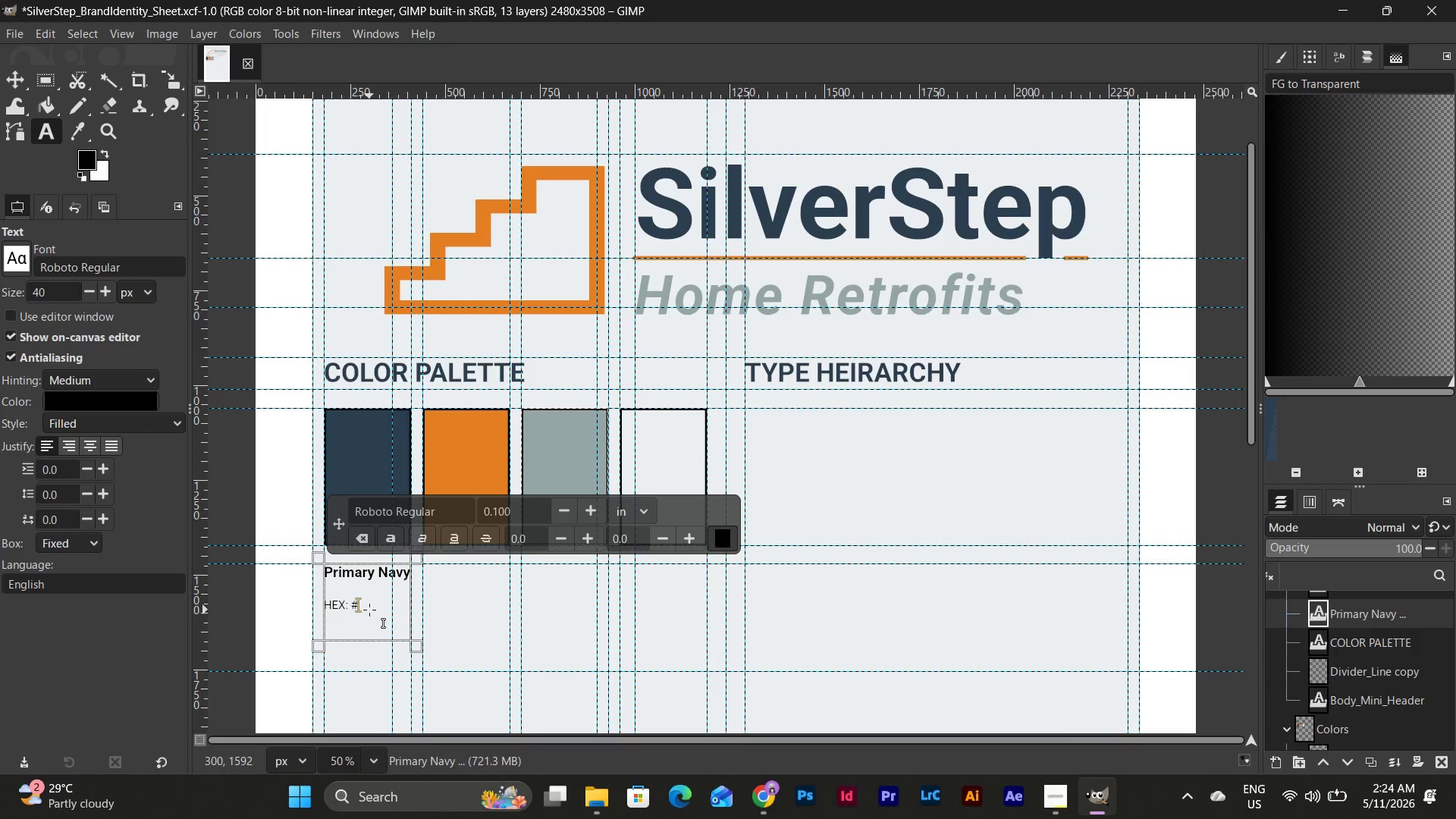 
key(Numpad2)
 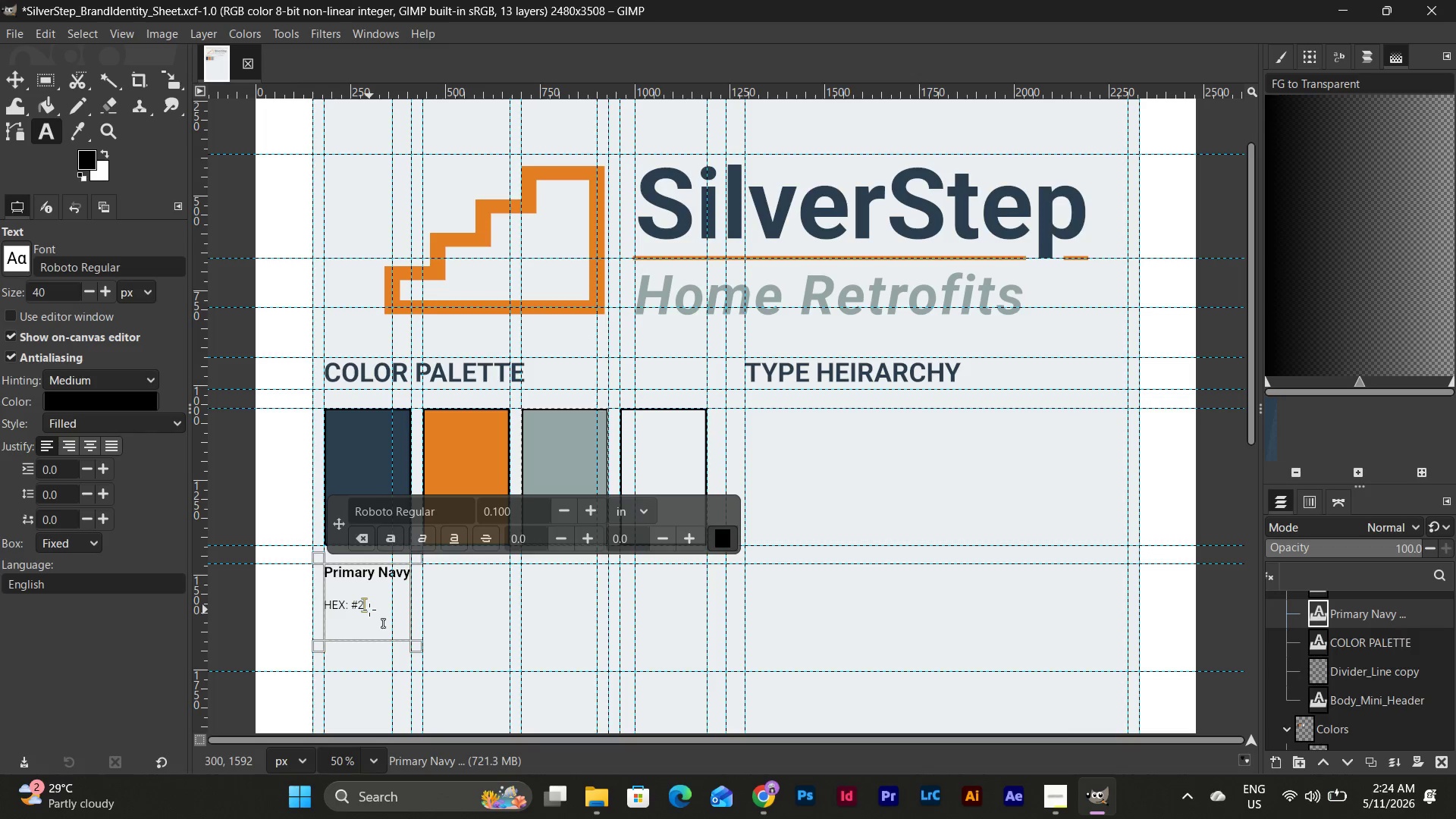 
key(Shift+C)
 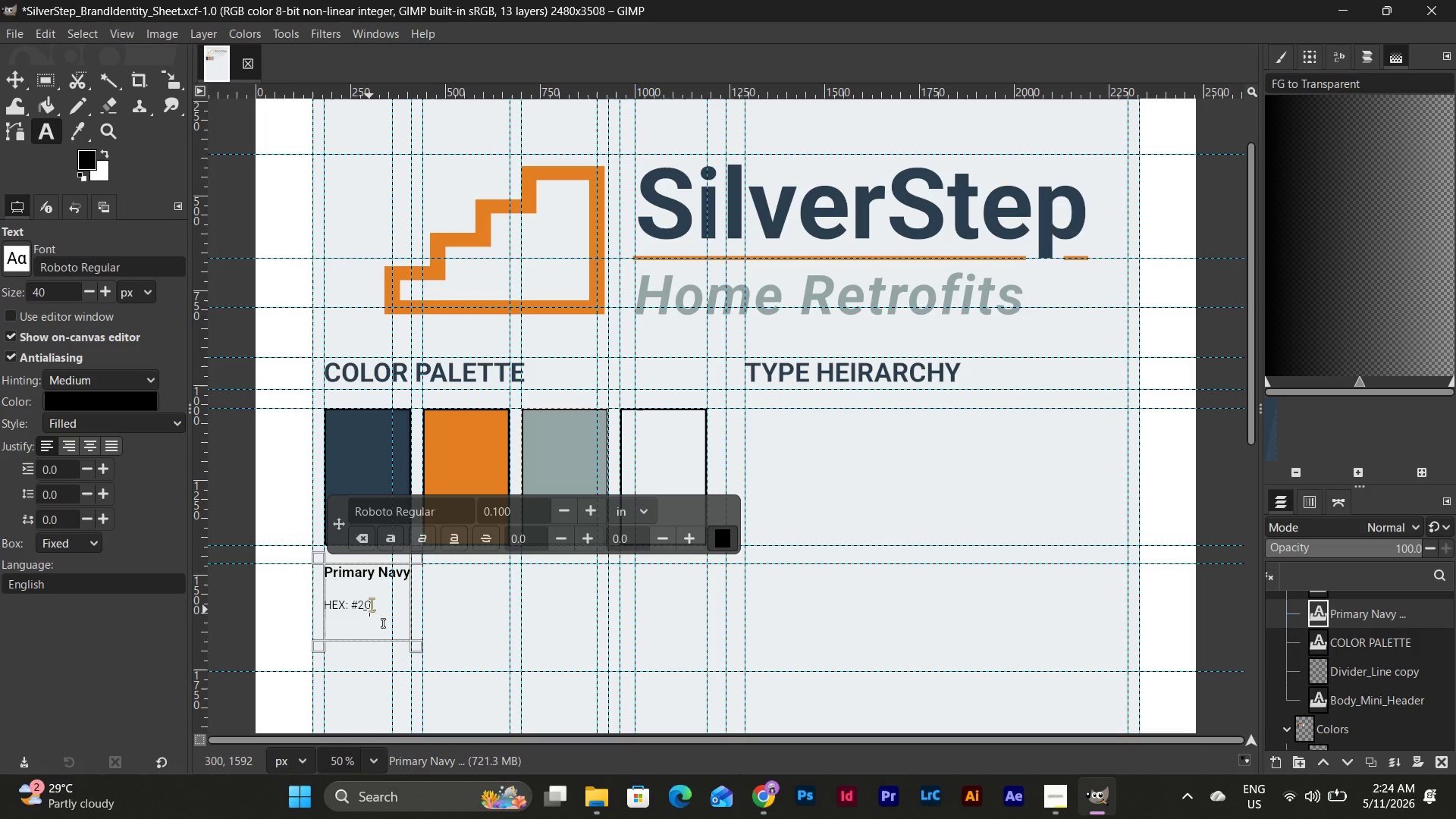 
key(Numpad3)
 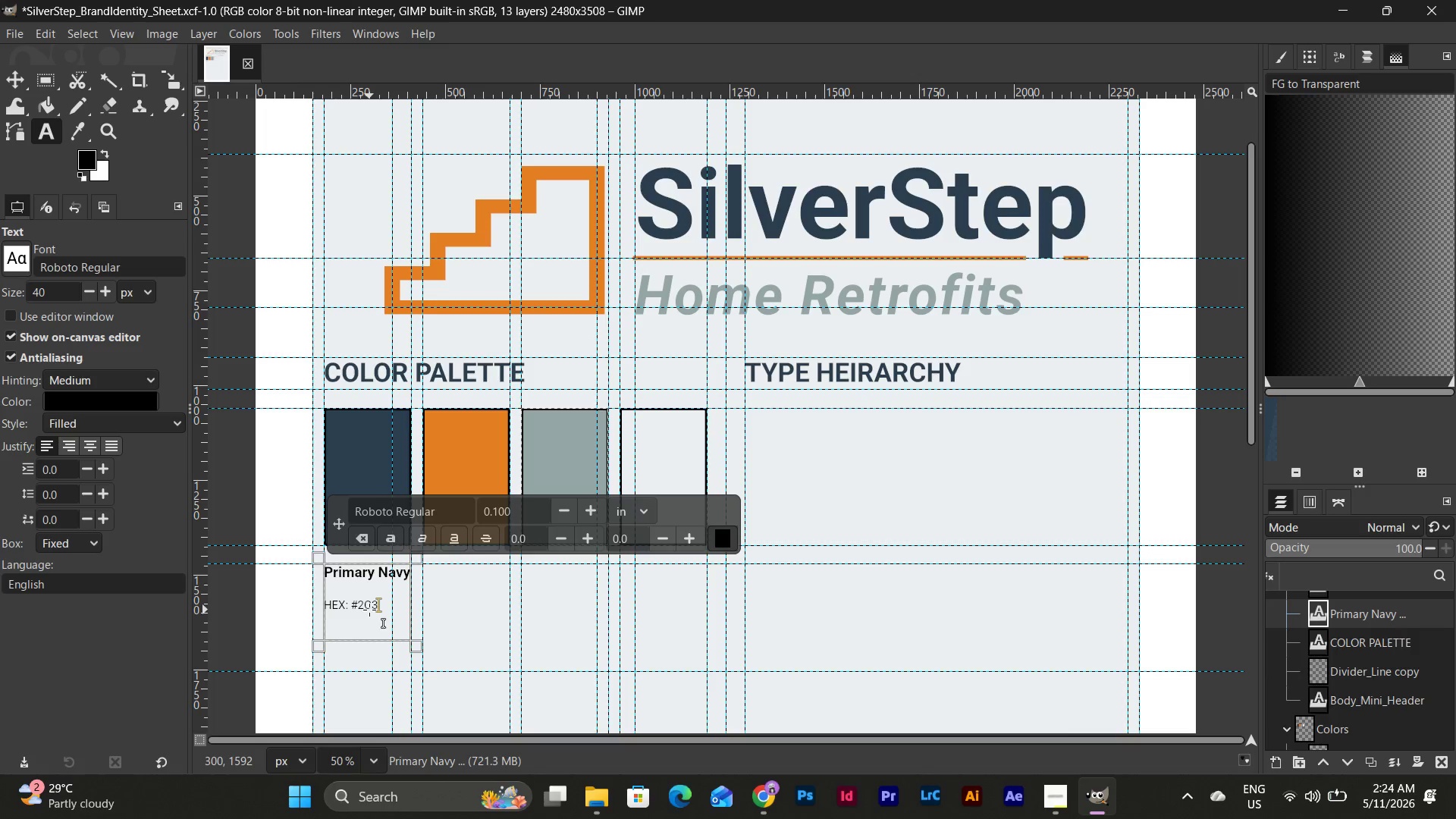 
key(Shift+E)
 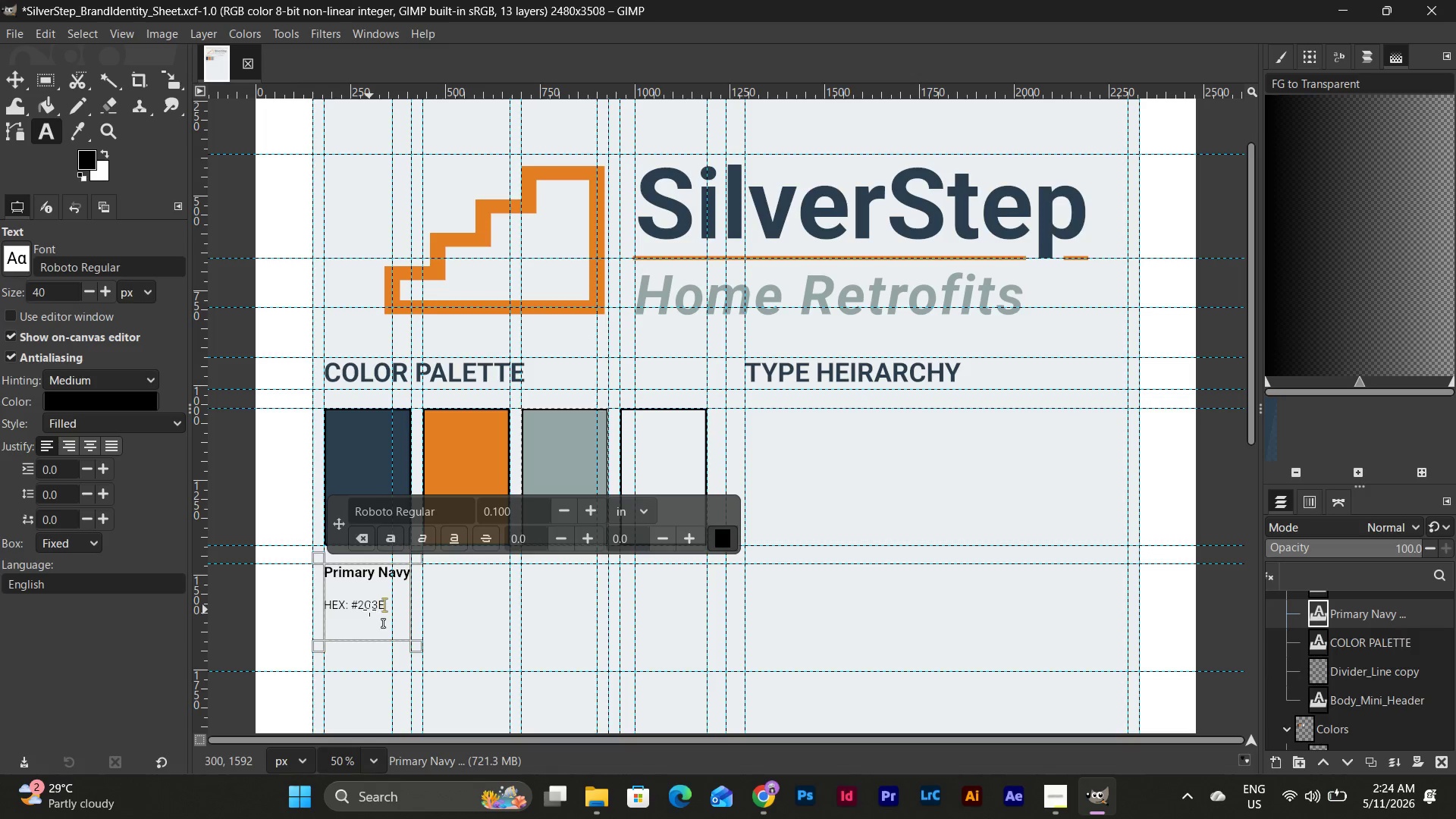 
key(Numpad5)
 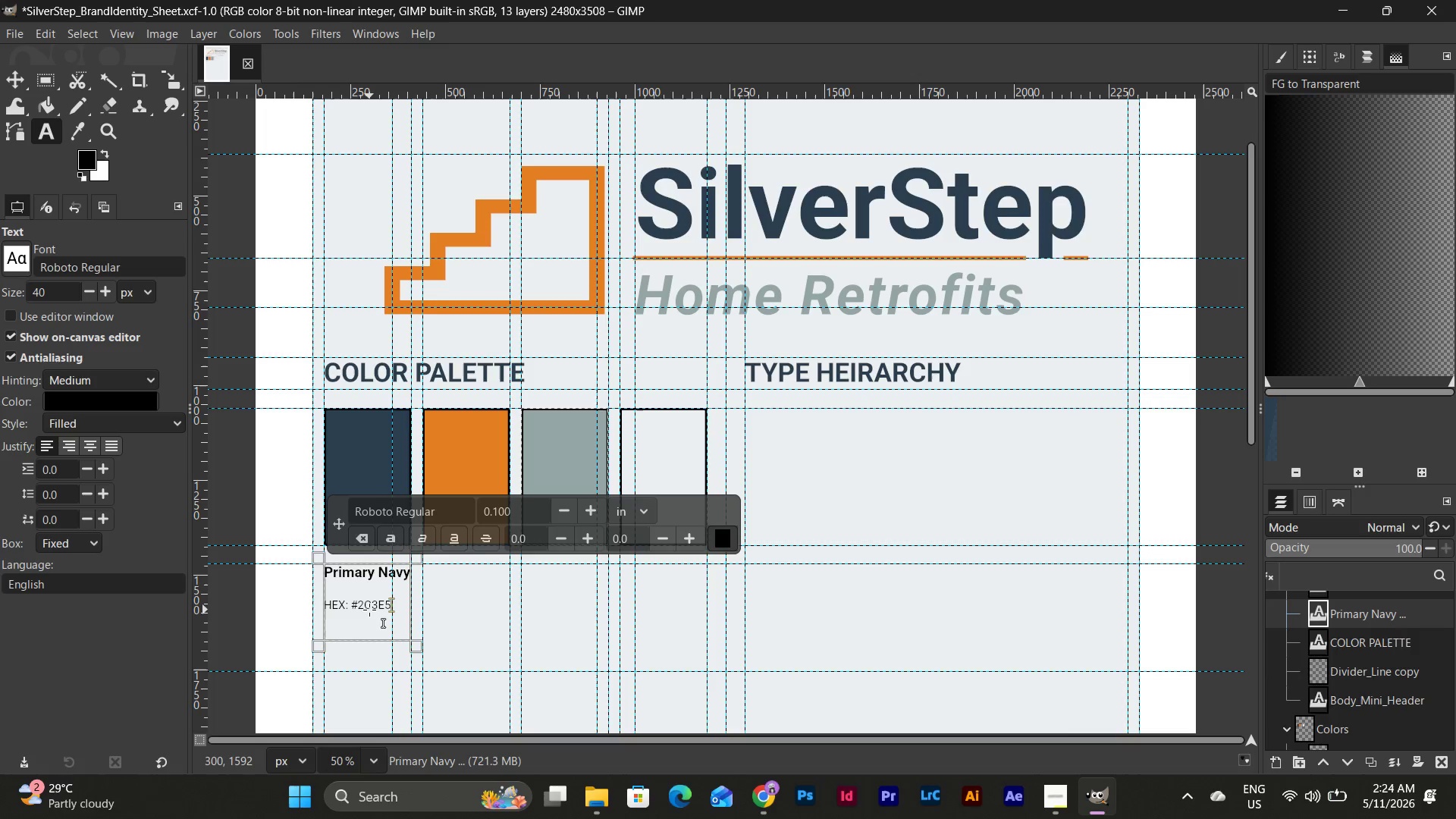 
key(Numpad0)
 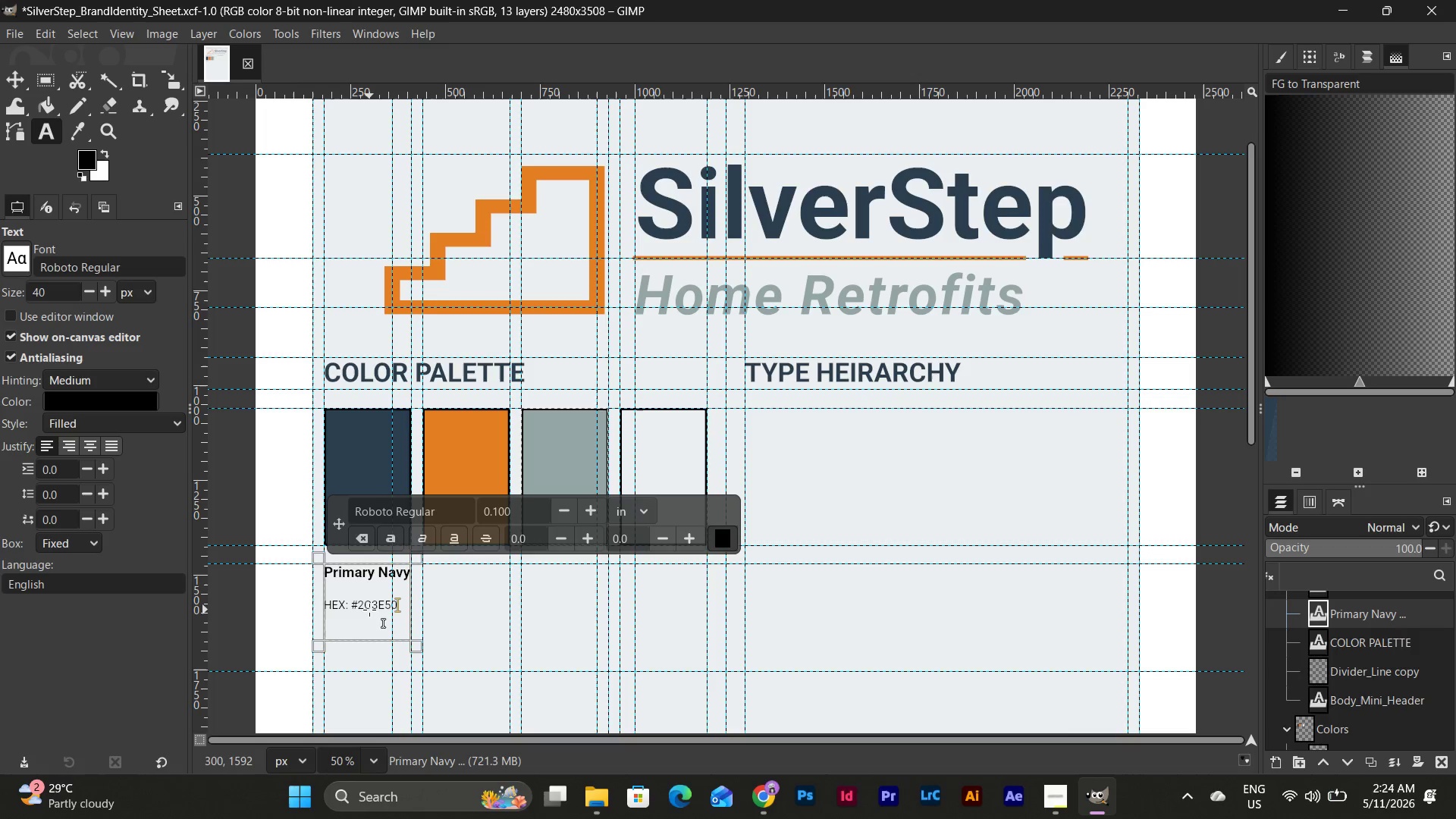 
key(Enter)
 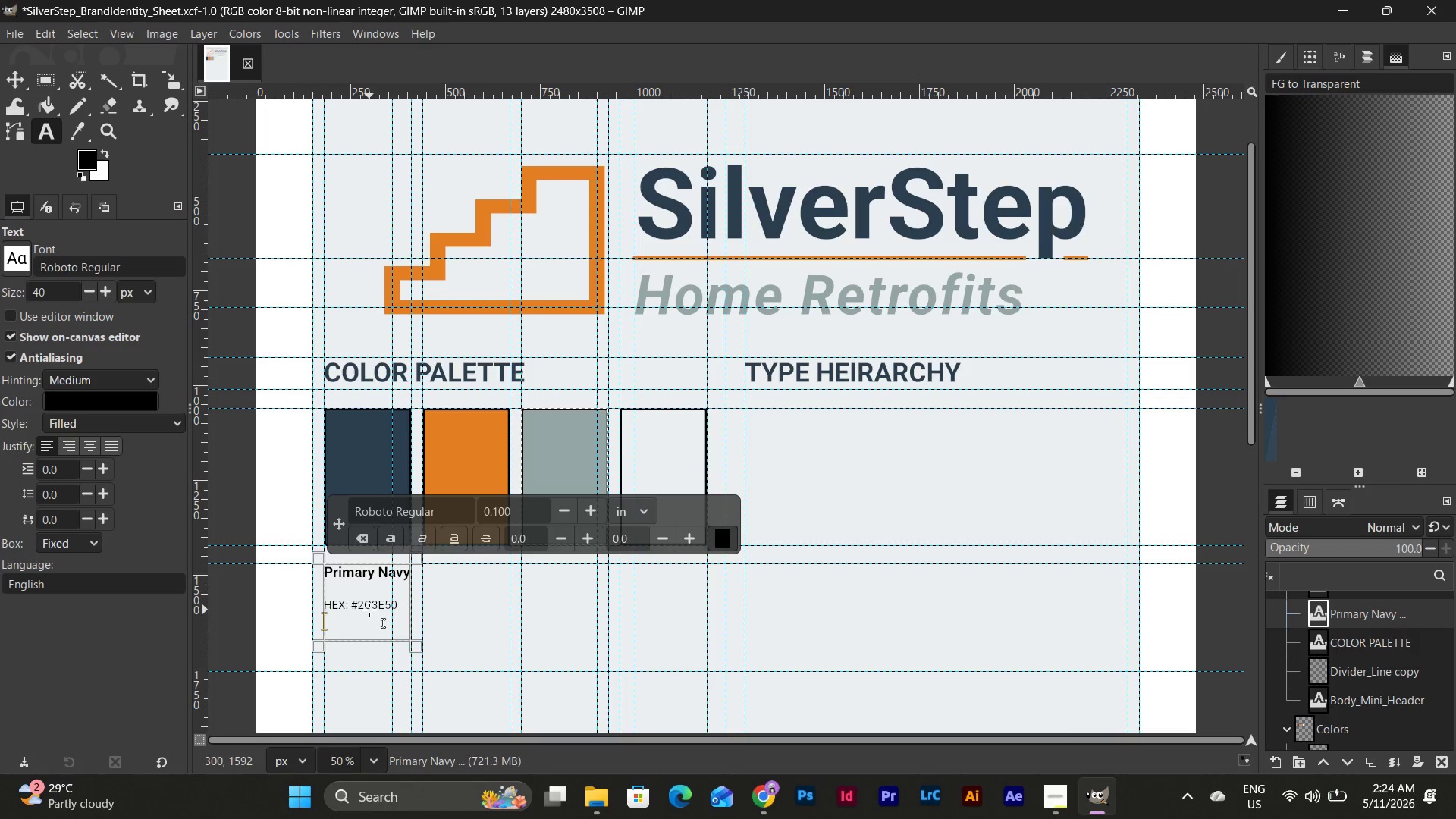 
type(RGB: 44, 62, 80)
 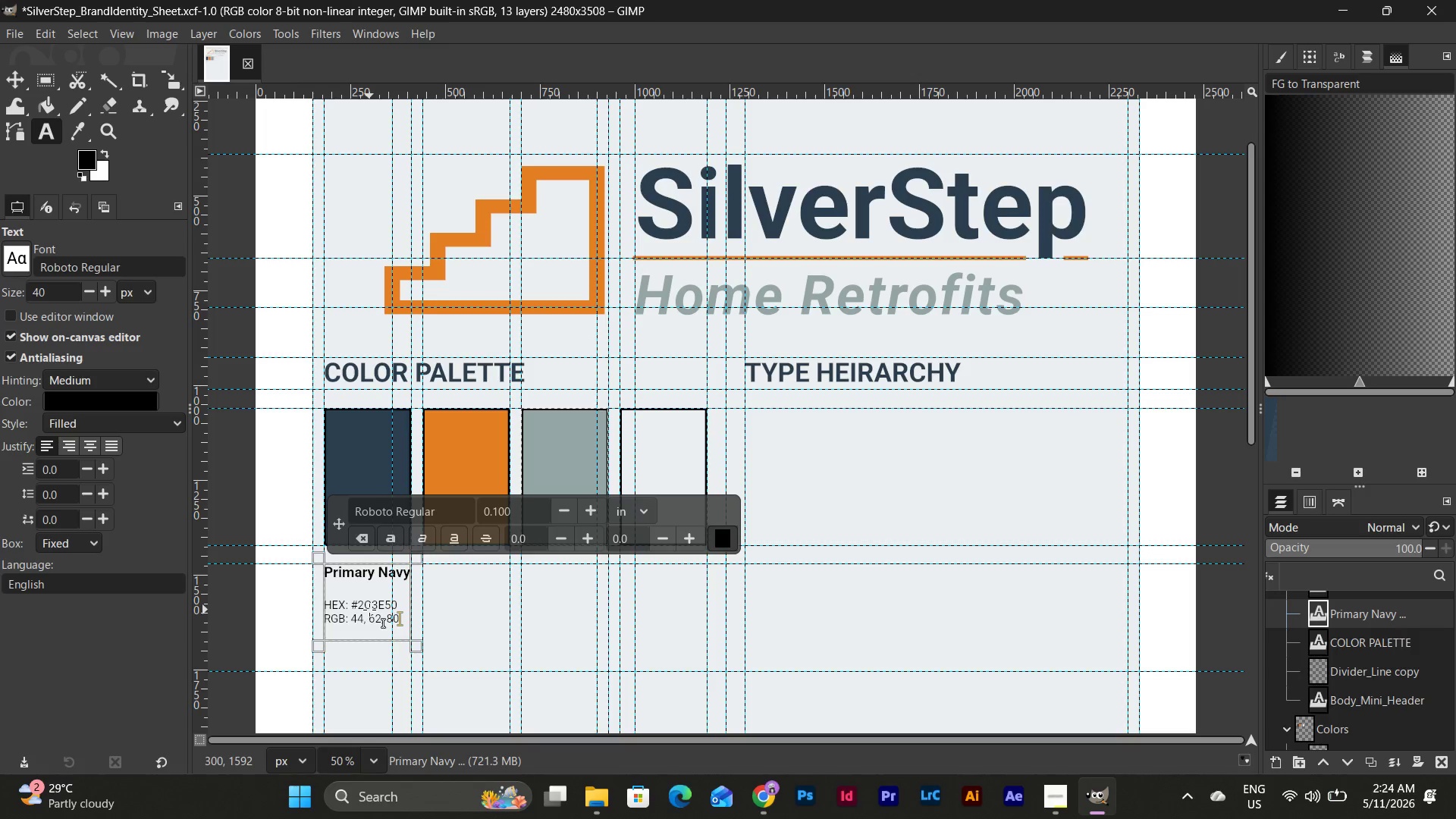 
left_click_drag(start_coordinate=[402, 621], to_coordinate=[325, 603])
 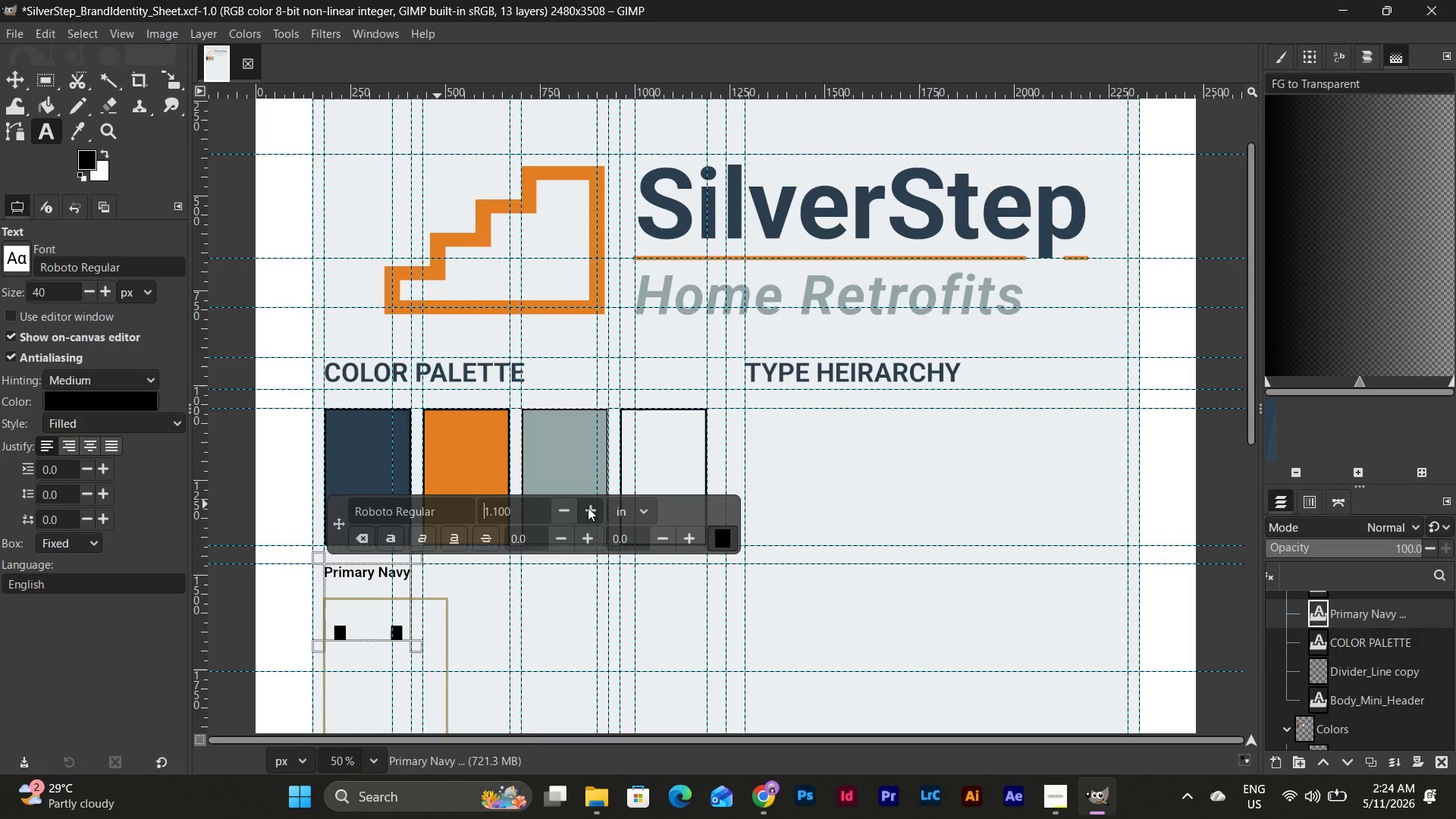 
left_click([566, 506])
 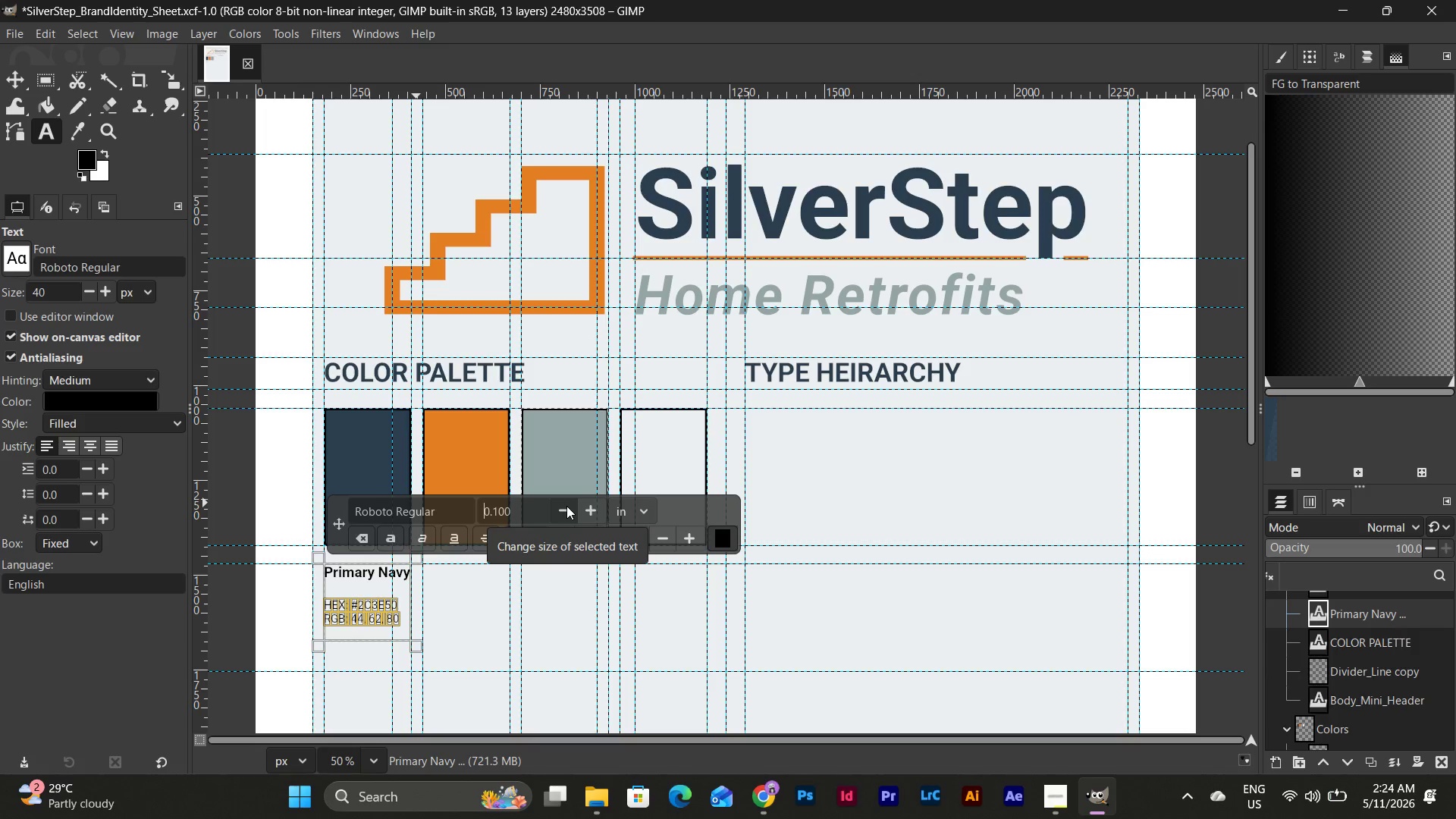 
left_click([566, 506])
 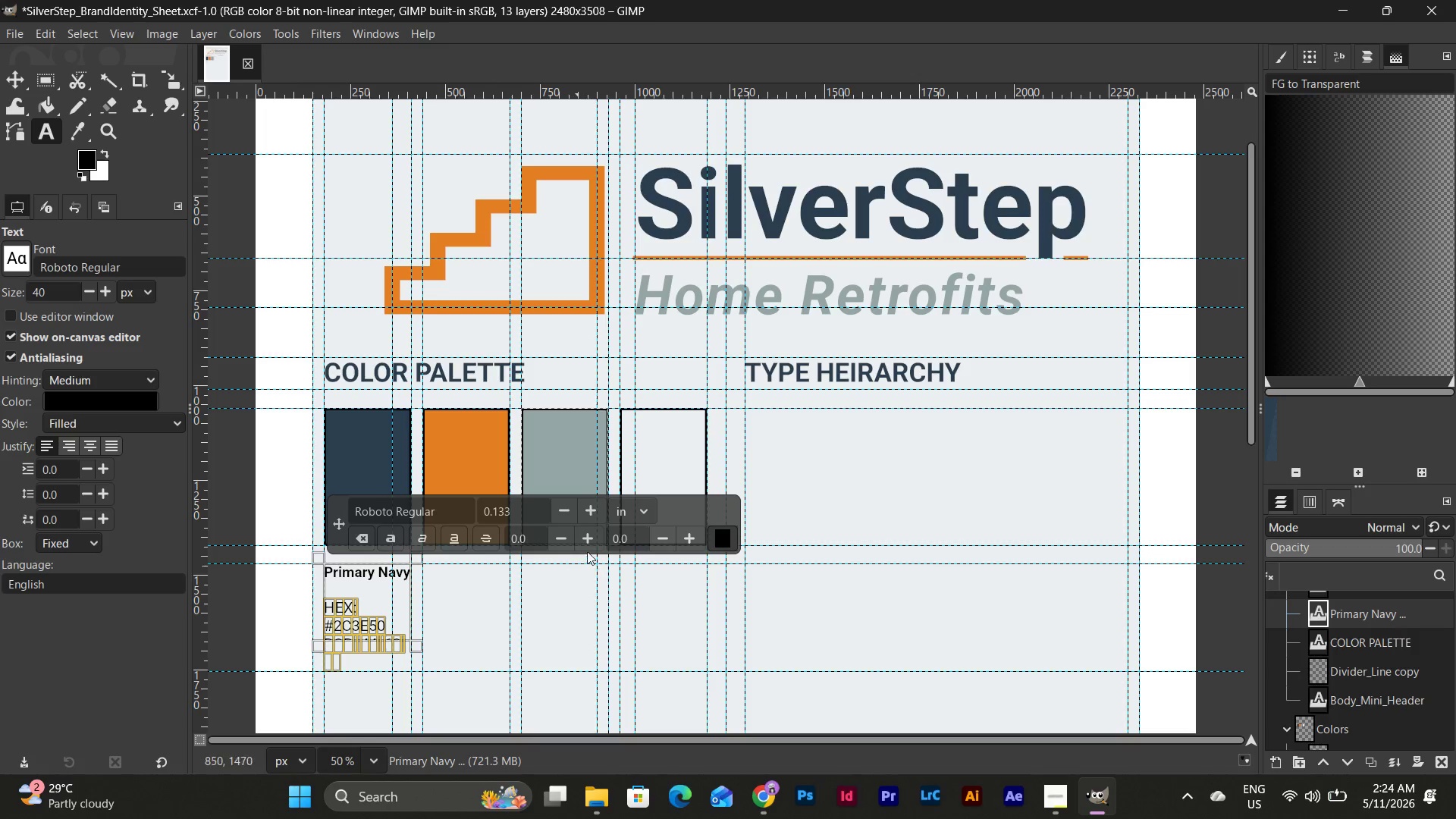 
left_click([635, 504])
 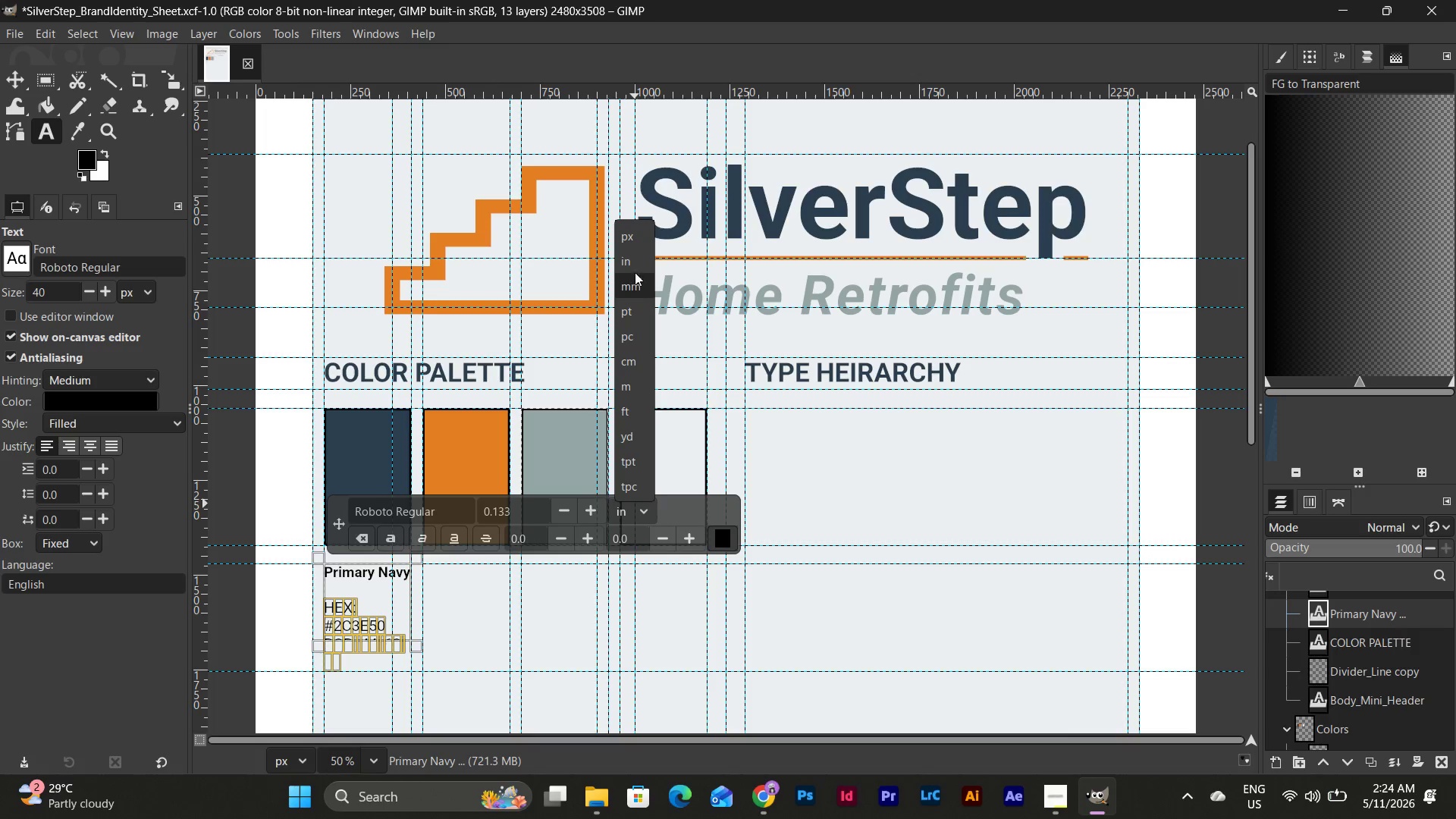 
left_click([635, 237])
 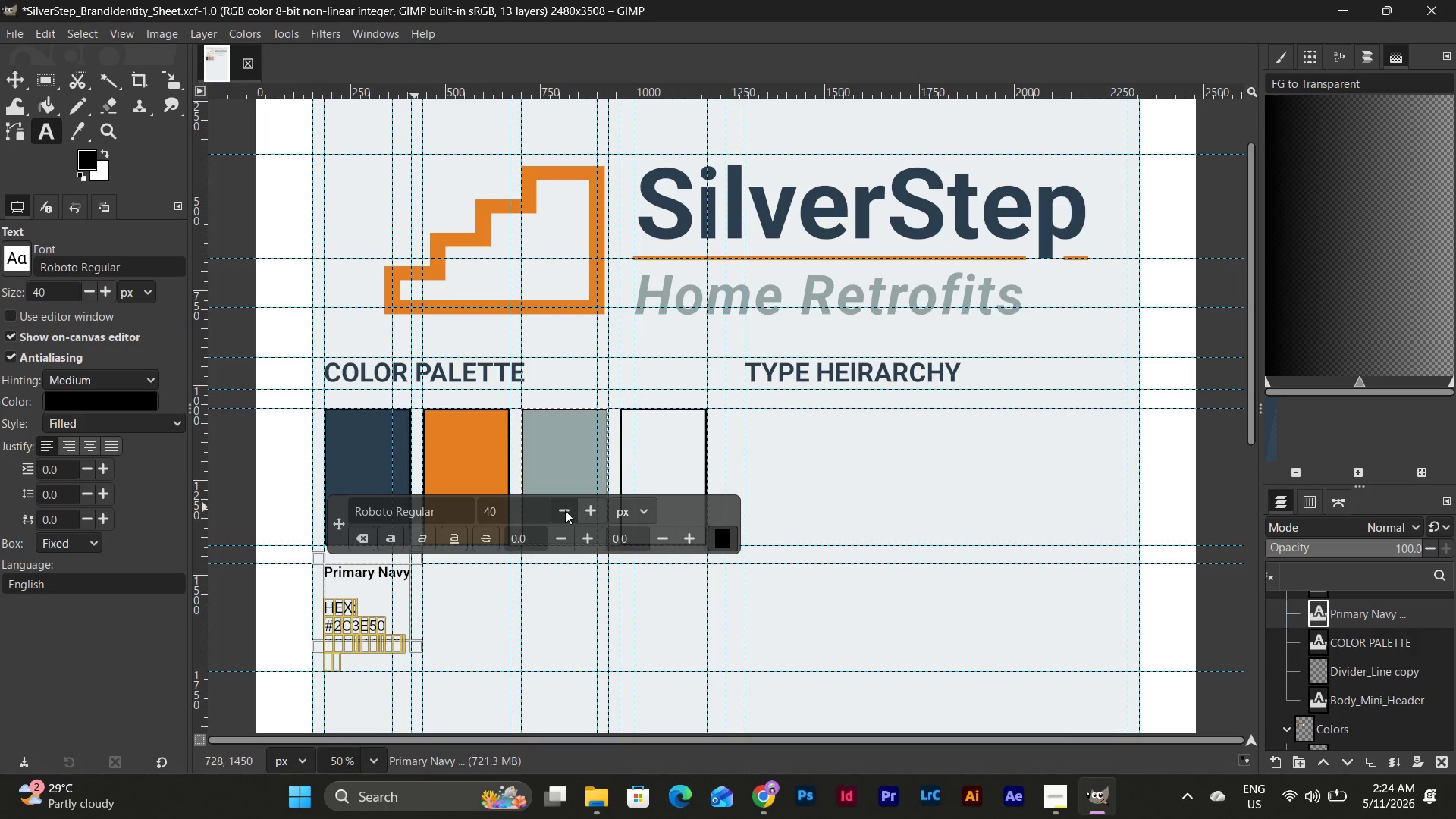 
double_click([565, 510])
 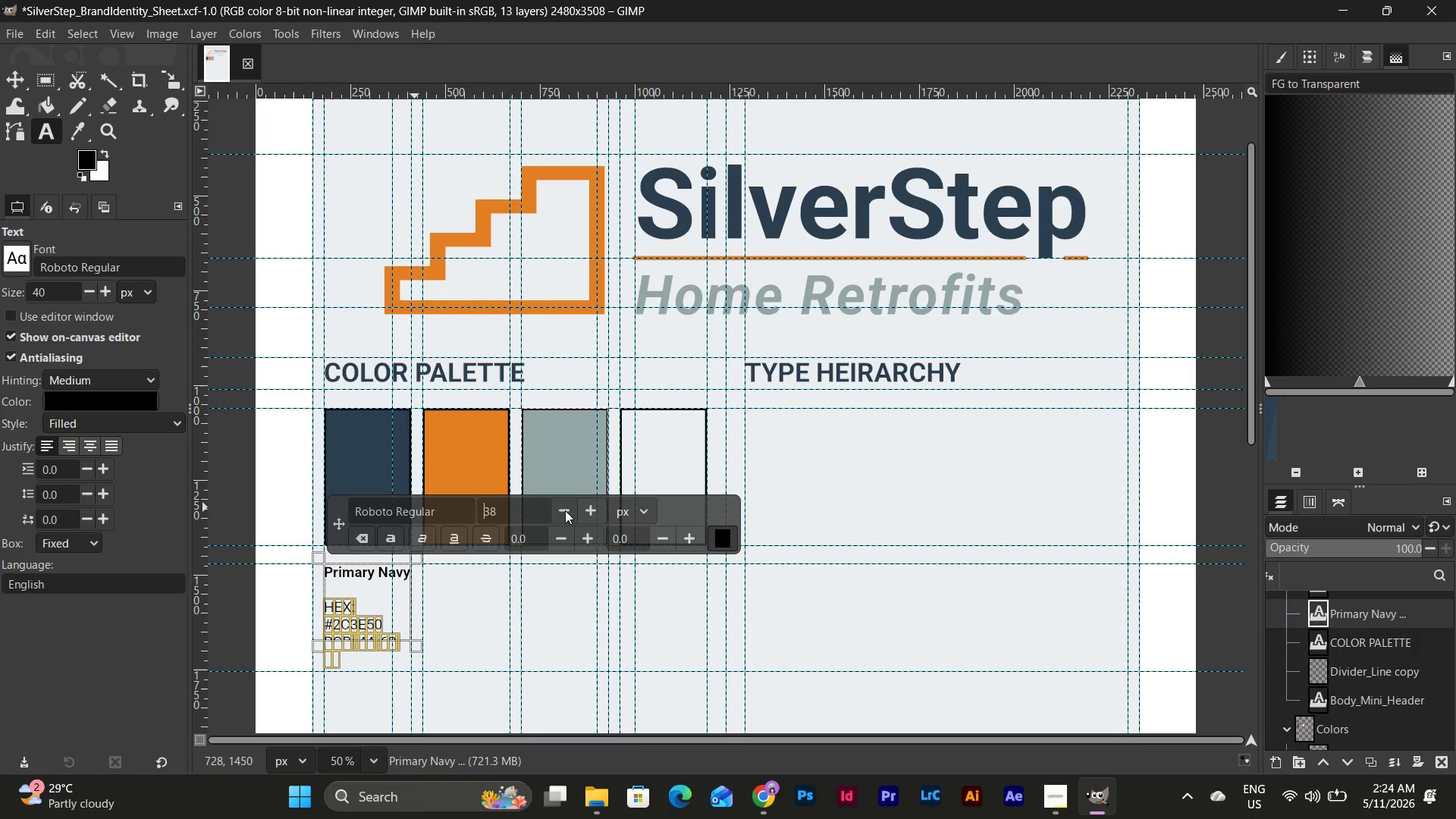 
triple_click([565, 510])
 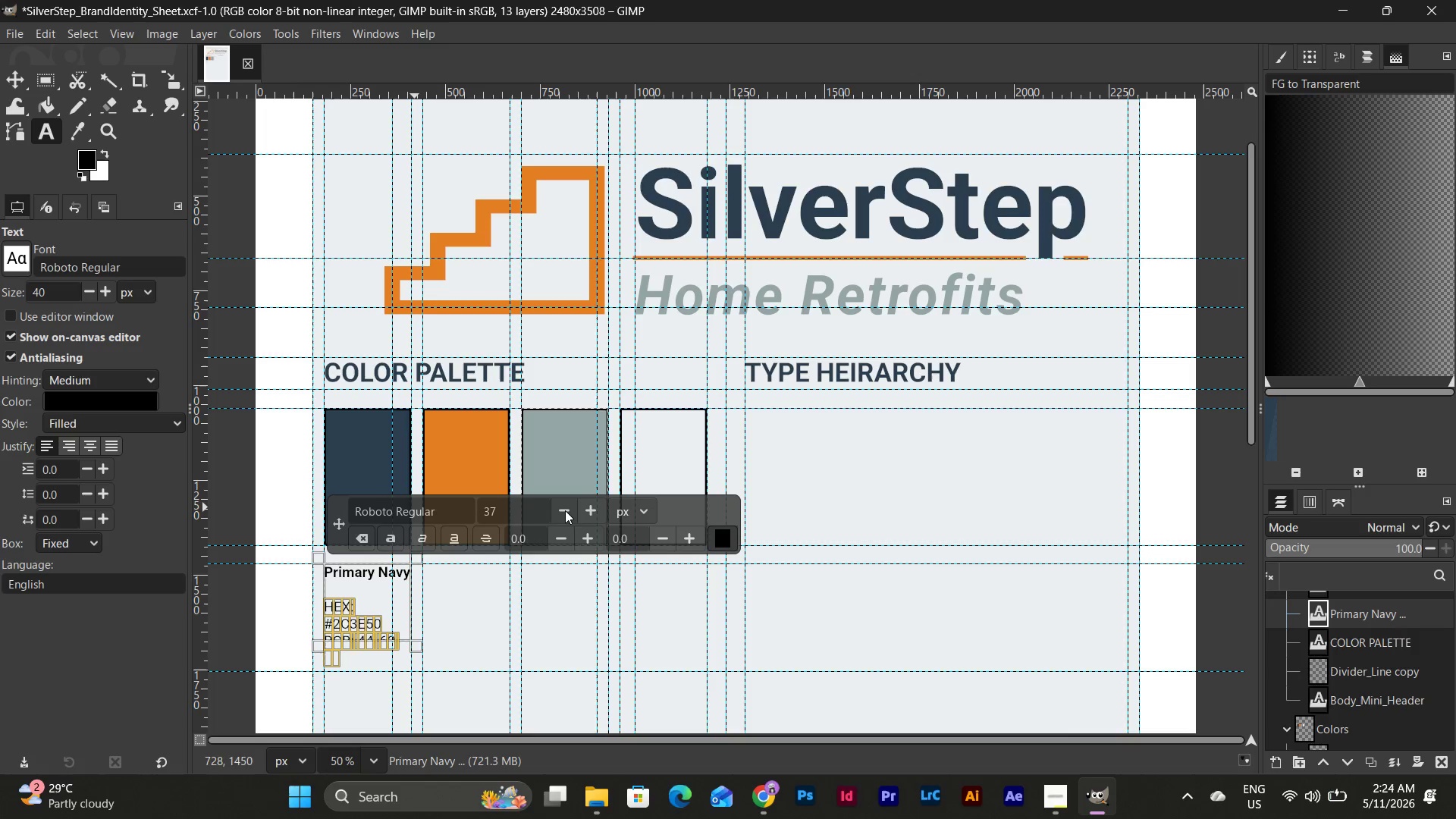 
triple_click([565, 510])
 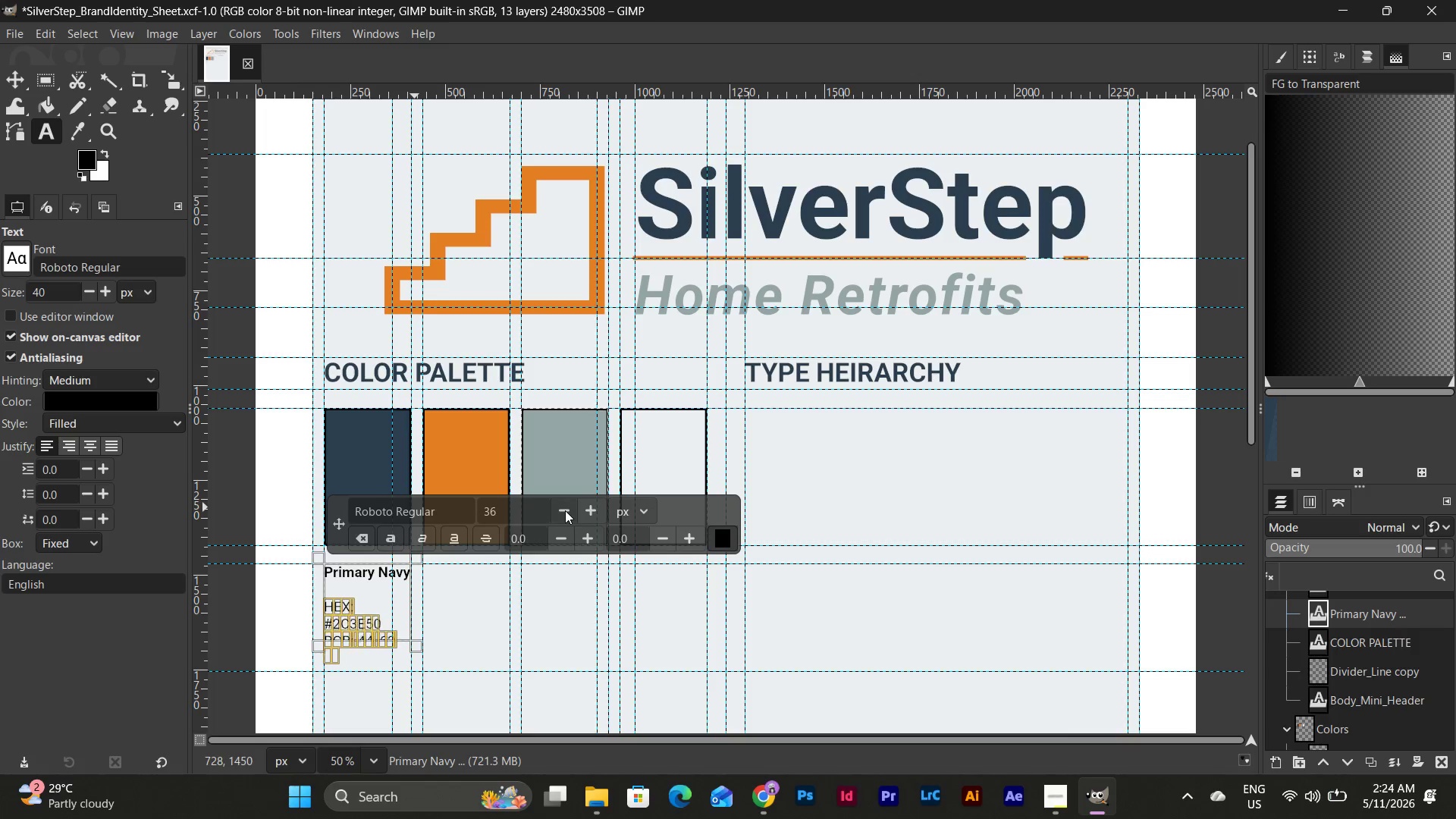 
triple_click([565, 510])
 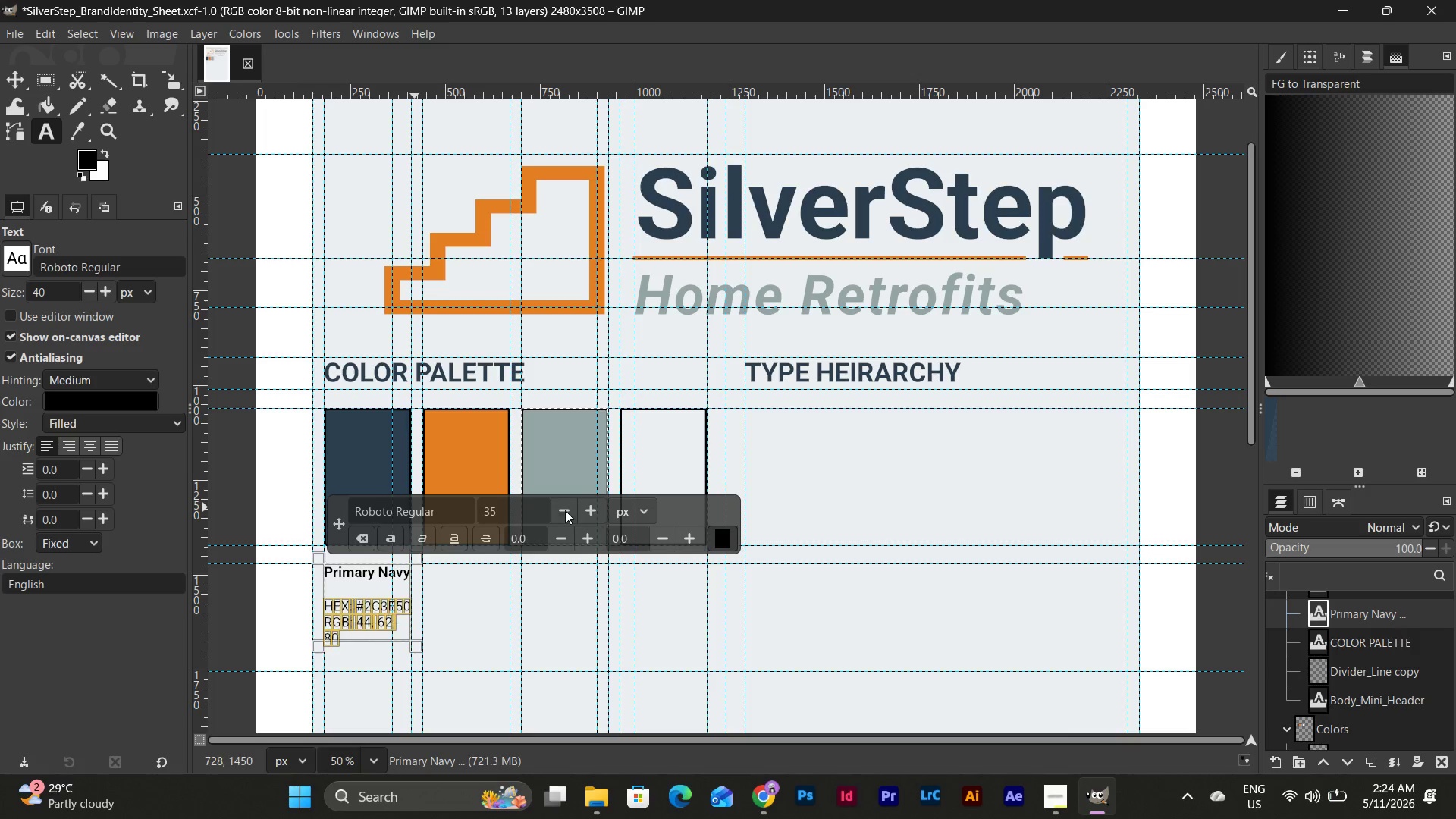 
triple_click([565, 510])
 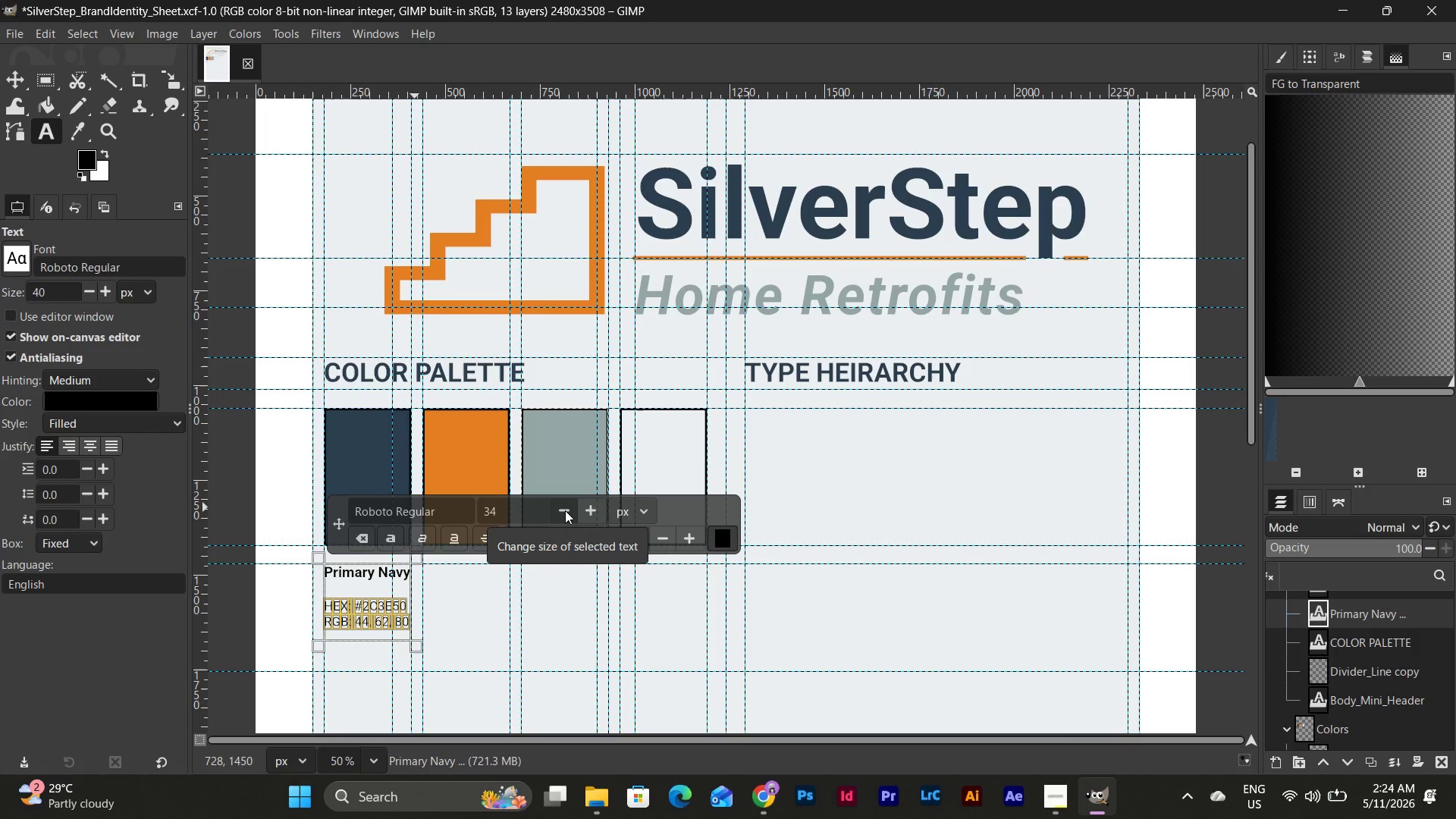 
left_click([565, 510])
 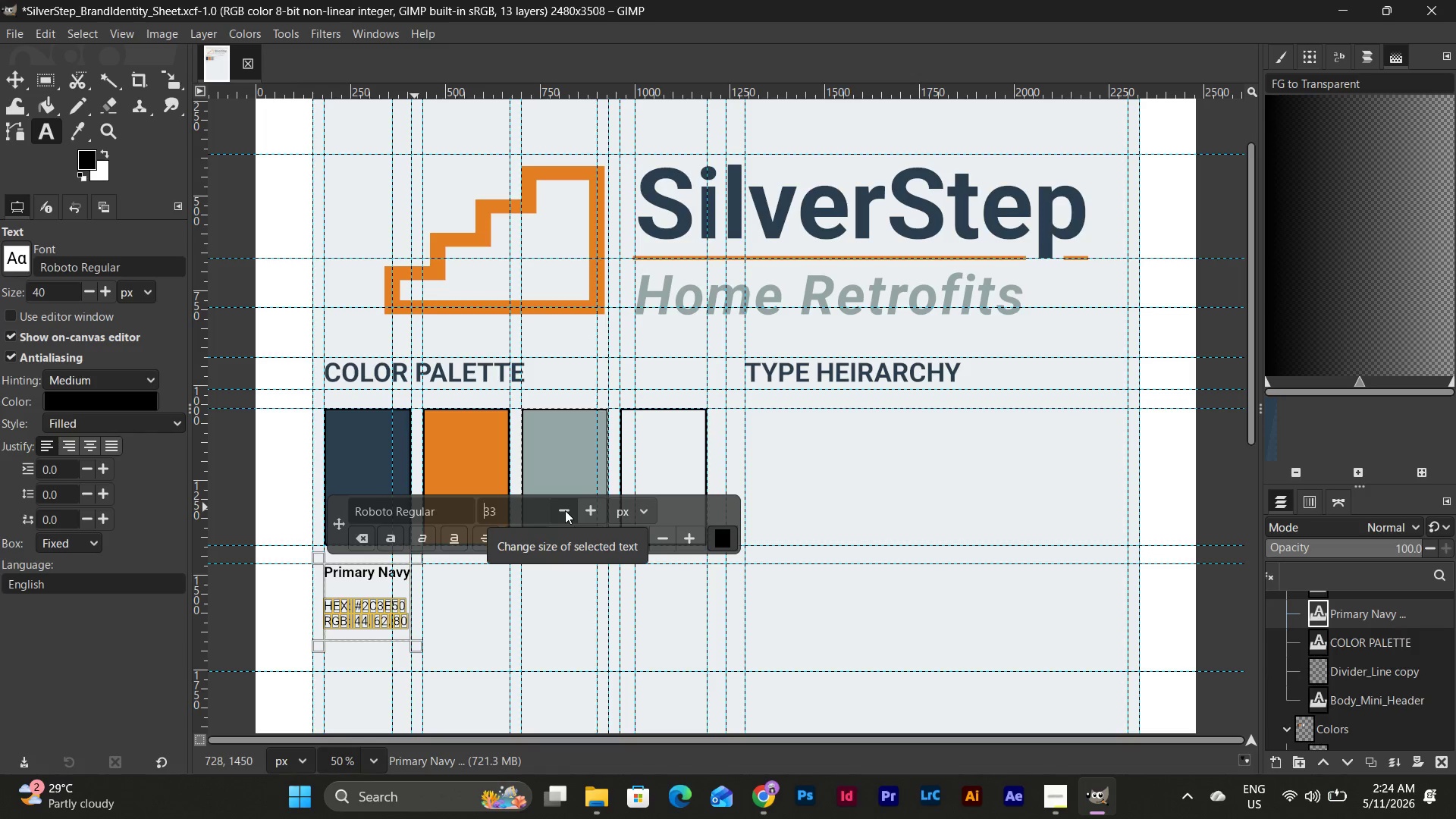 
left_click([565, 510])
 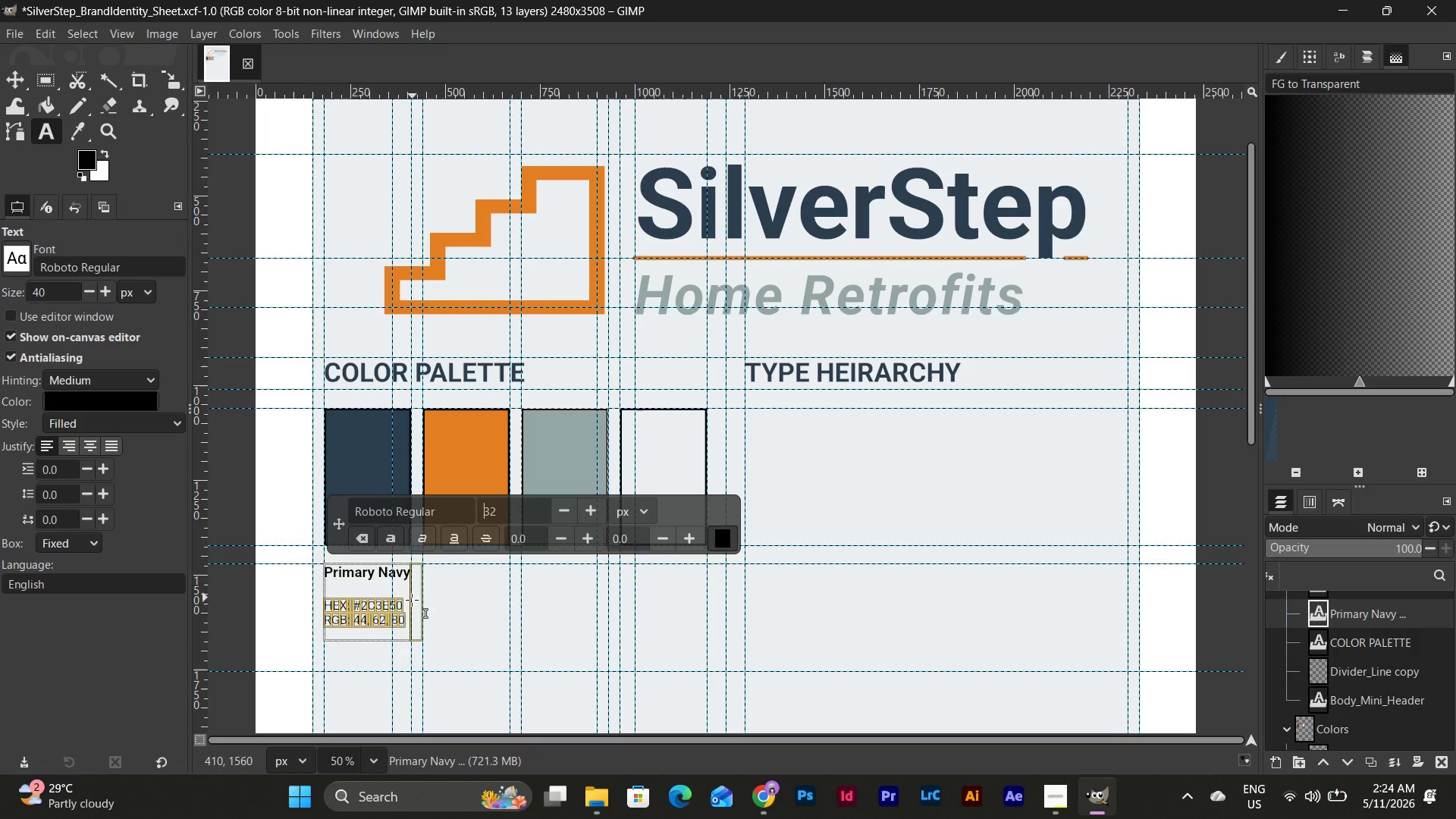 
left_click([400, 600])
 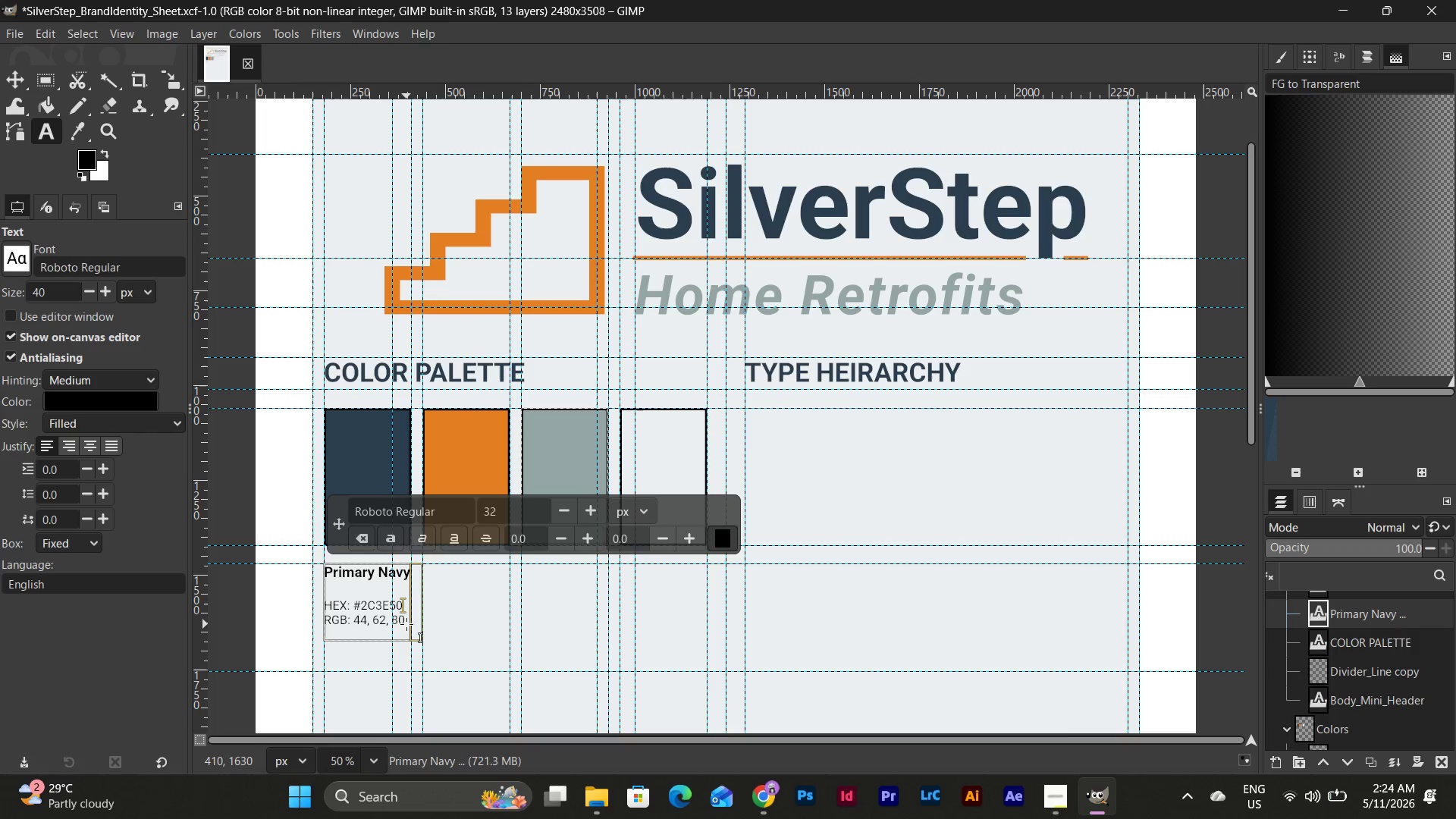 
left_click_drag(start_coordinate=[406, 624], to_coordinate=[315, 592])
 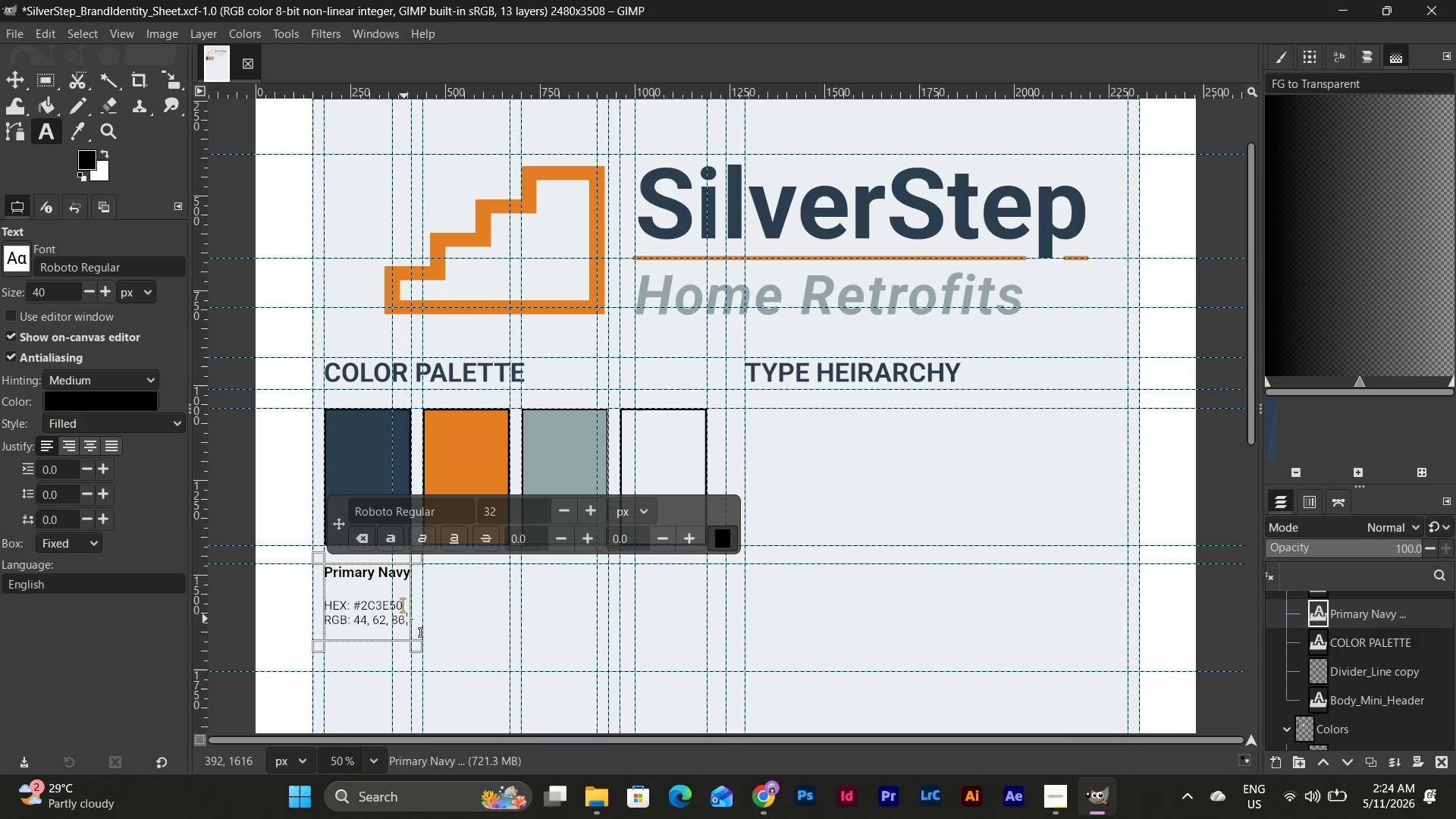 
left_click_drag(start_coordinate=[406, 619], to_coordinate=[390, 619])
 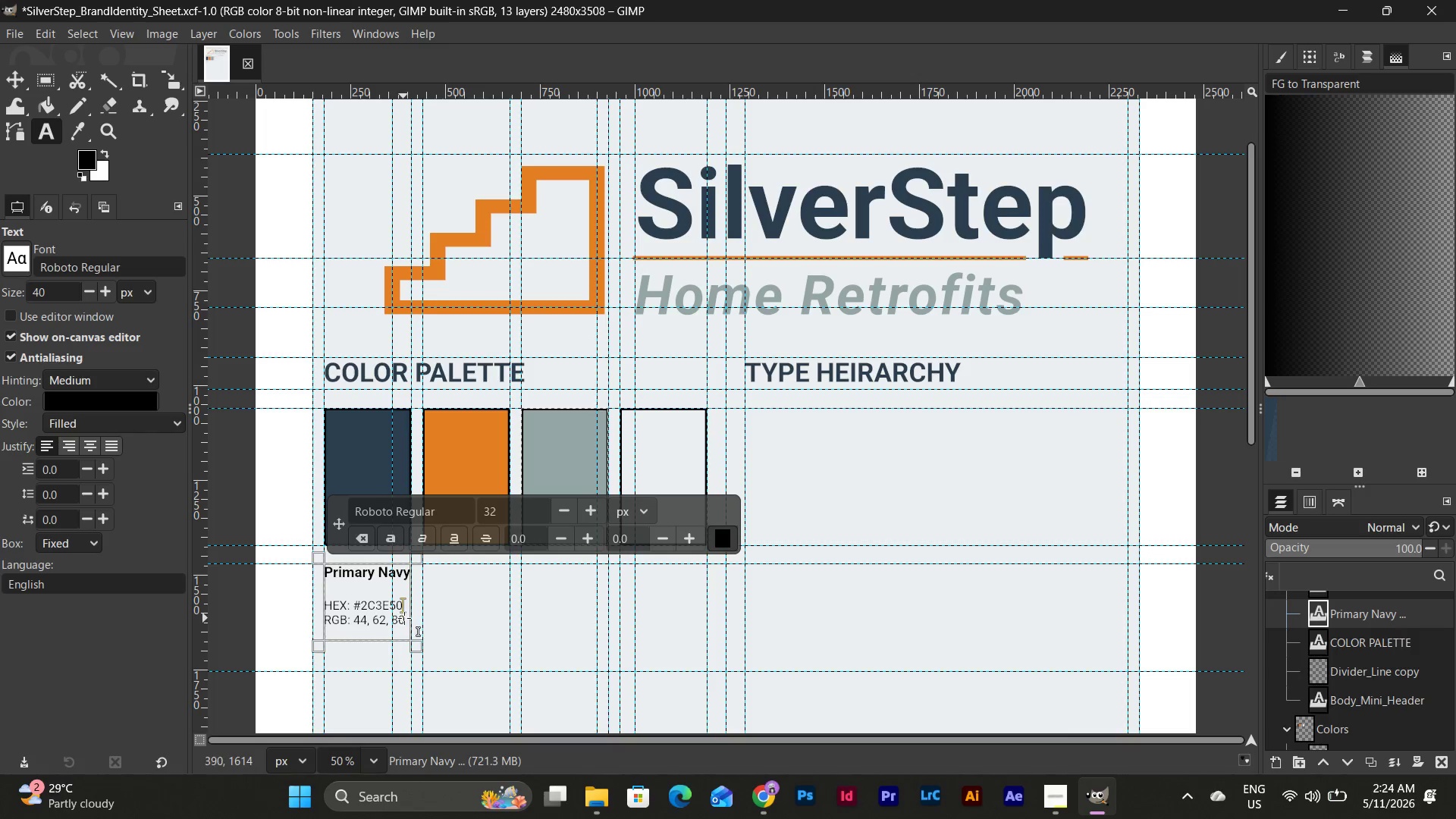 
left_click_drag(start_coordinate=[406, 618], to_coordinate=[400, 618])
 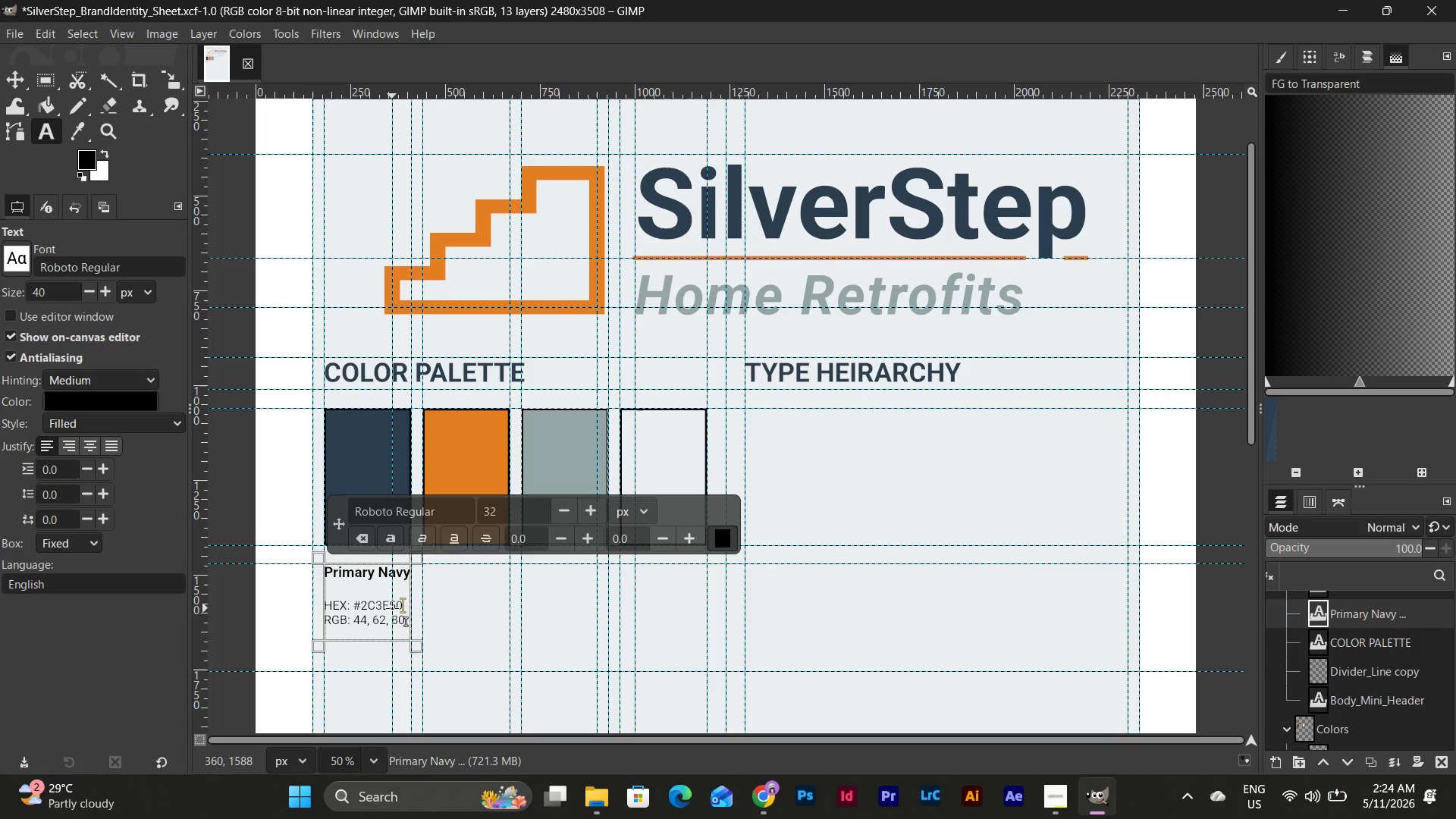 
left_click_drag(start_coordinate=[392, 608], to_coordinate=[384, 607])
 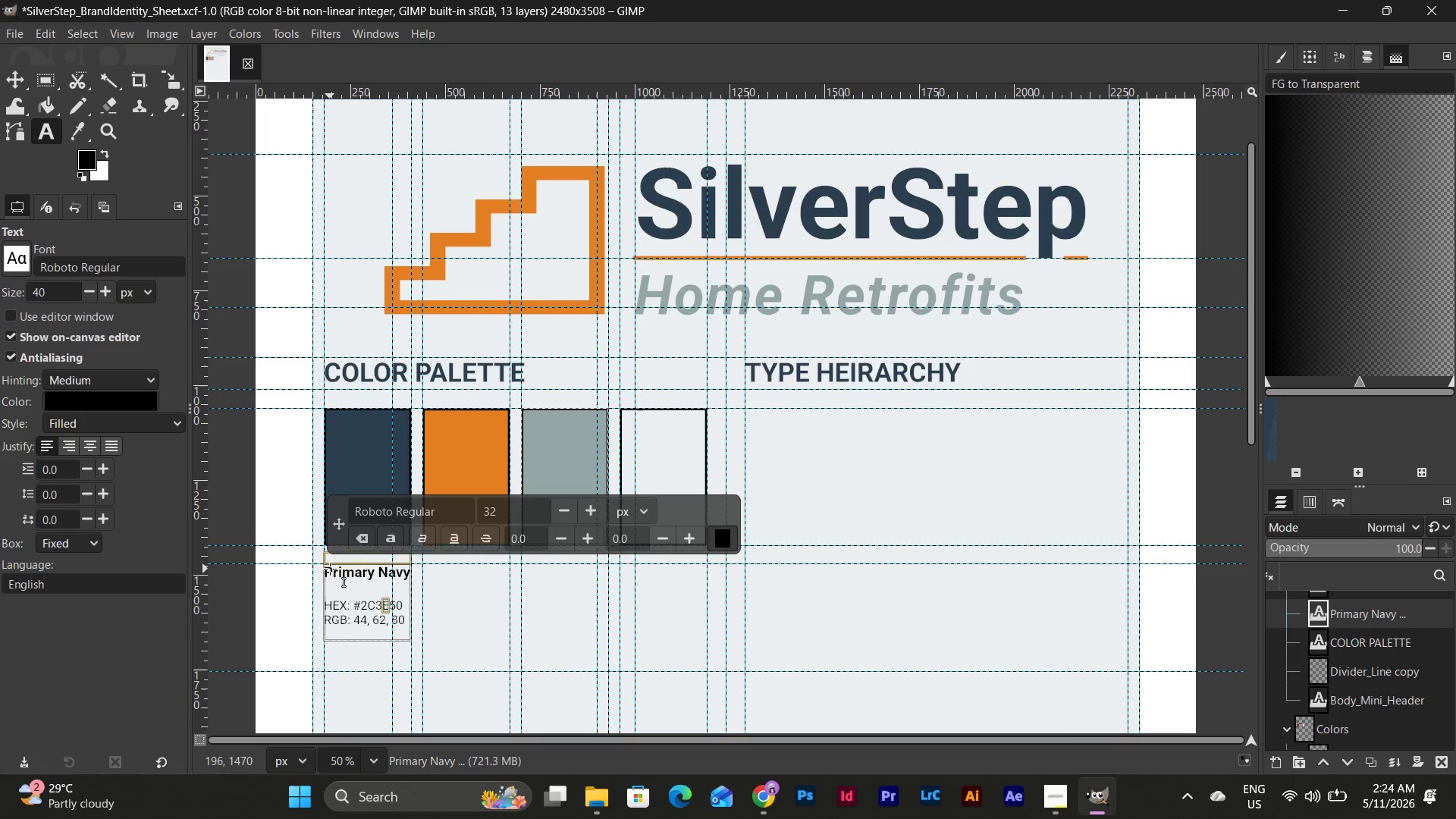 
left_click_drag(start_coordinate=[329, 574], to_coordinate=[408, 623])
 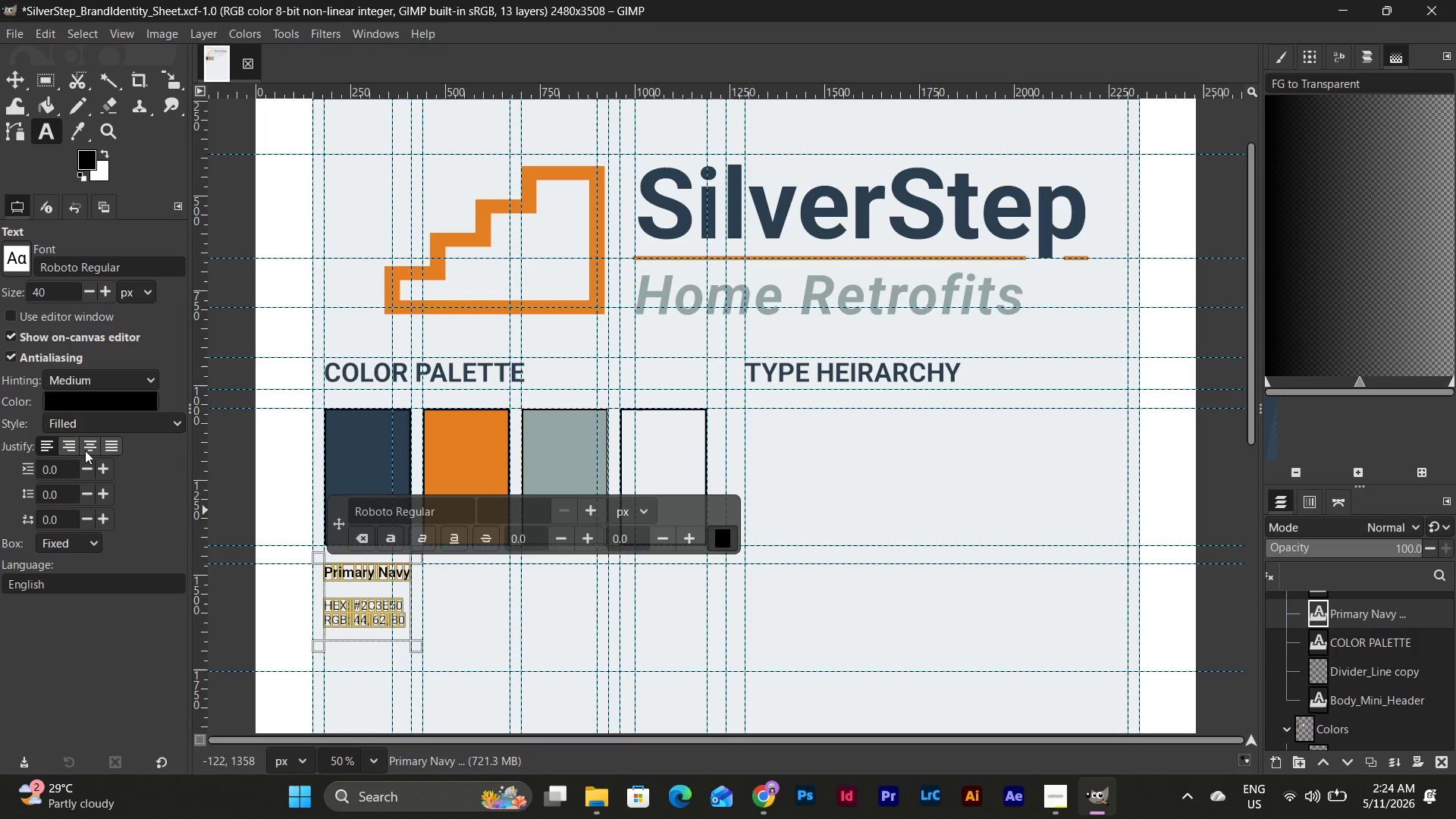 
left_click([91, 447])
 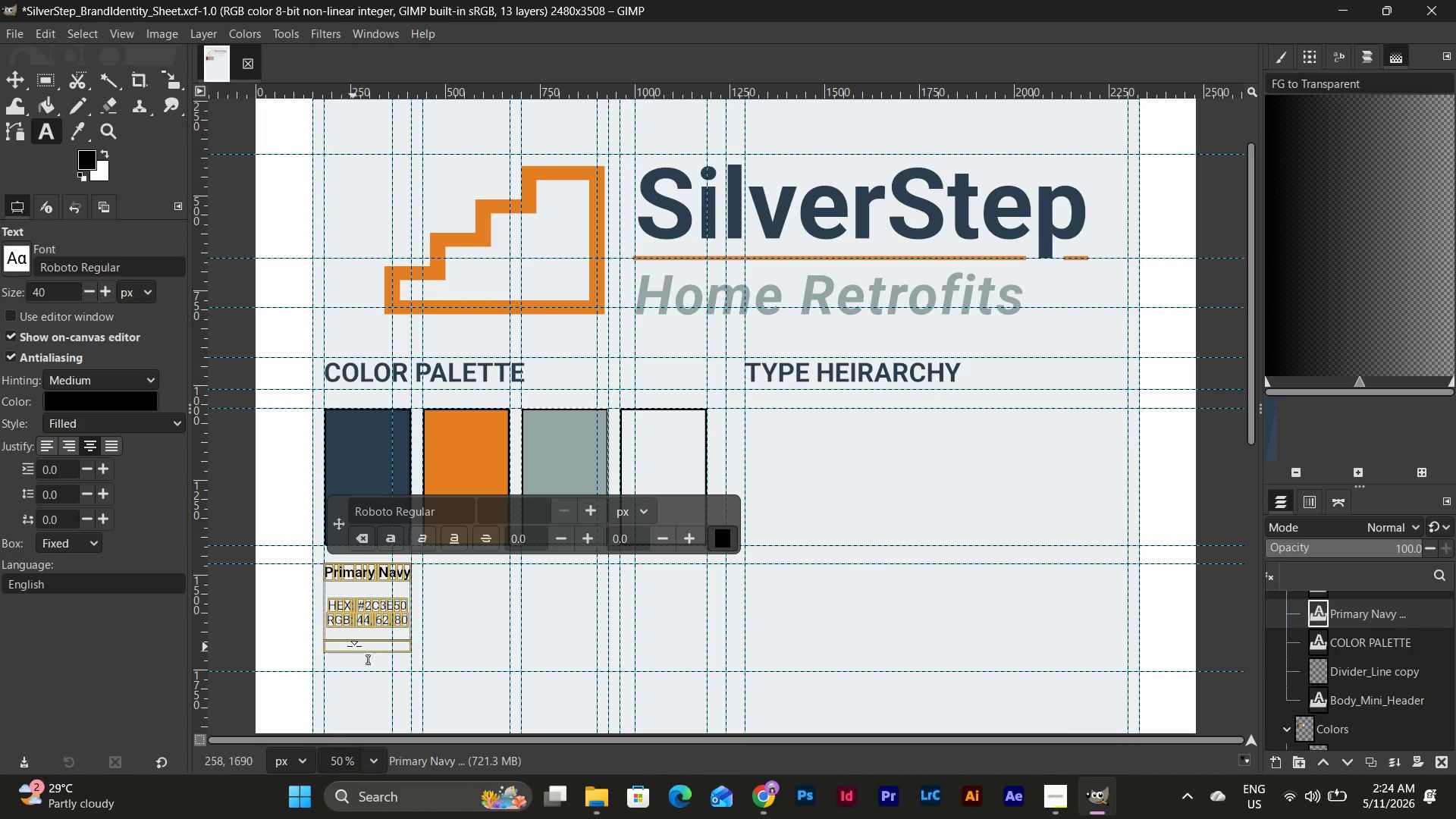 
left_click_drag(start_coordinate=[365, 648], to_coordinate=[364, 637])
 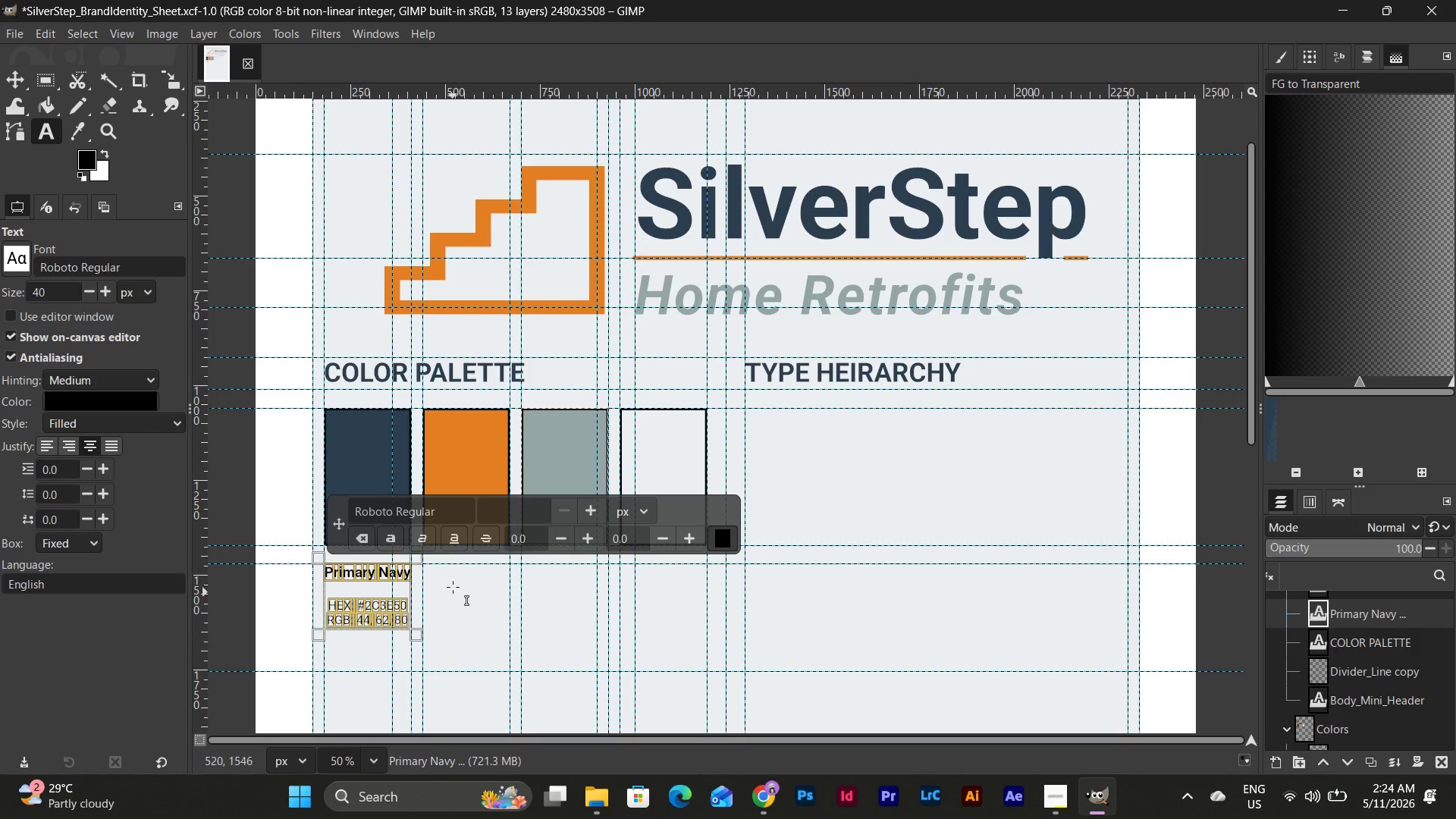 
left_click([451, 574])
 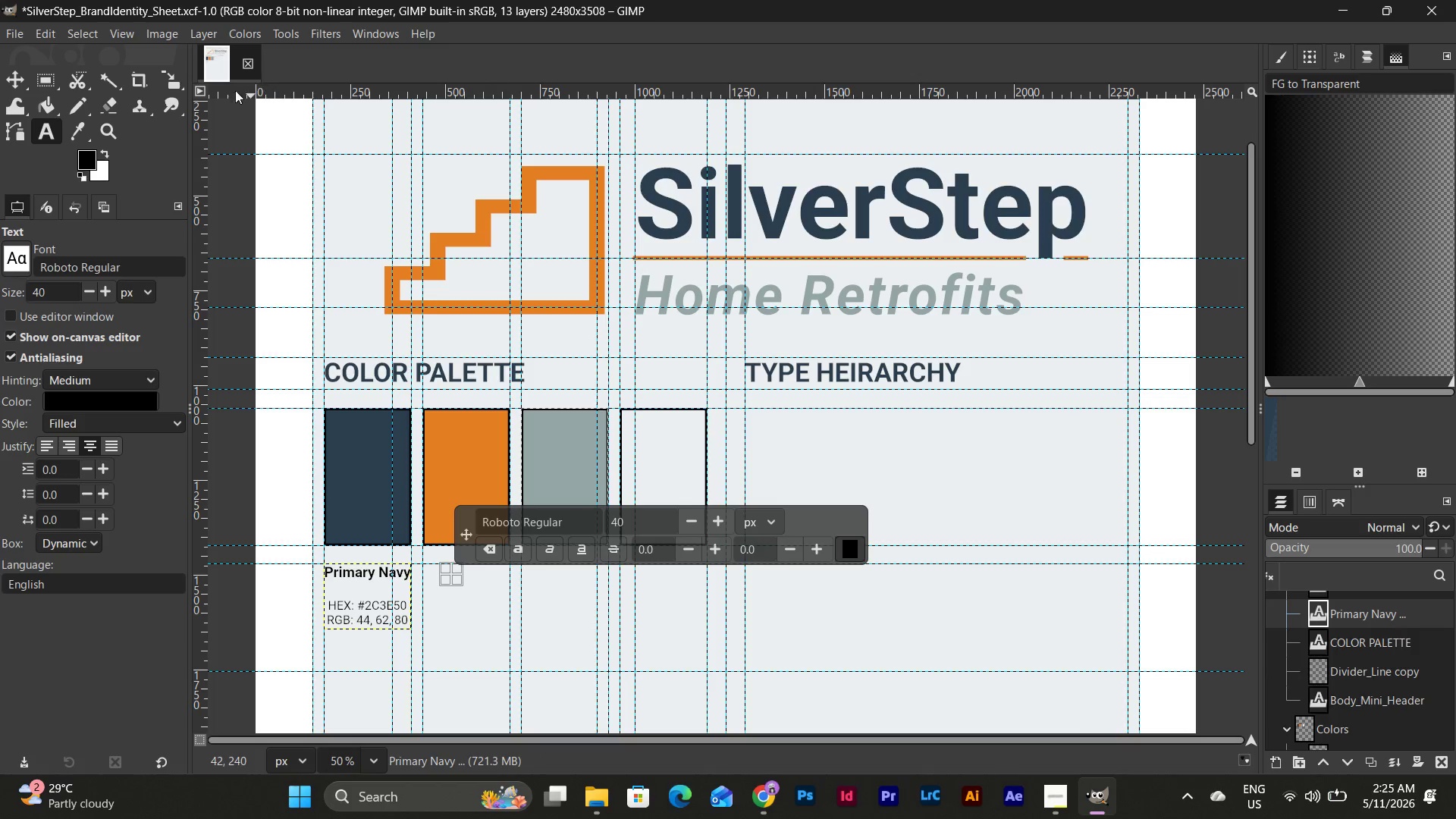 
left_click_drag(start_coordinate=[231, 96], to_coordinate=[347, 629])
 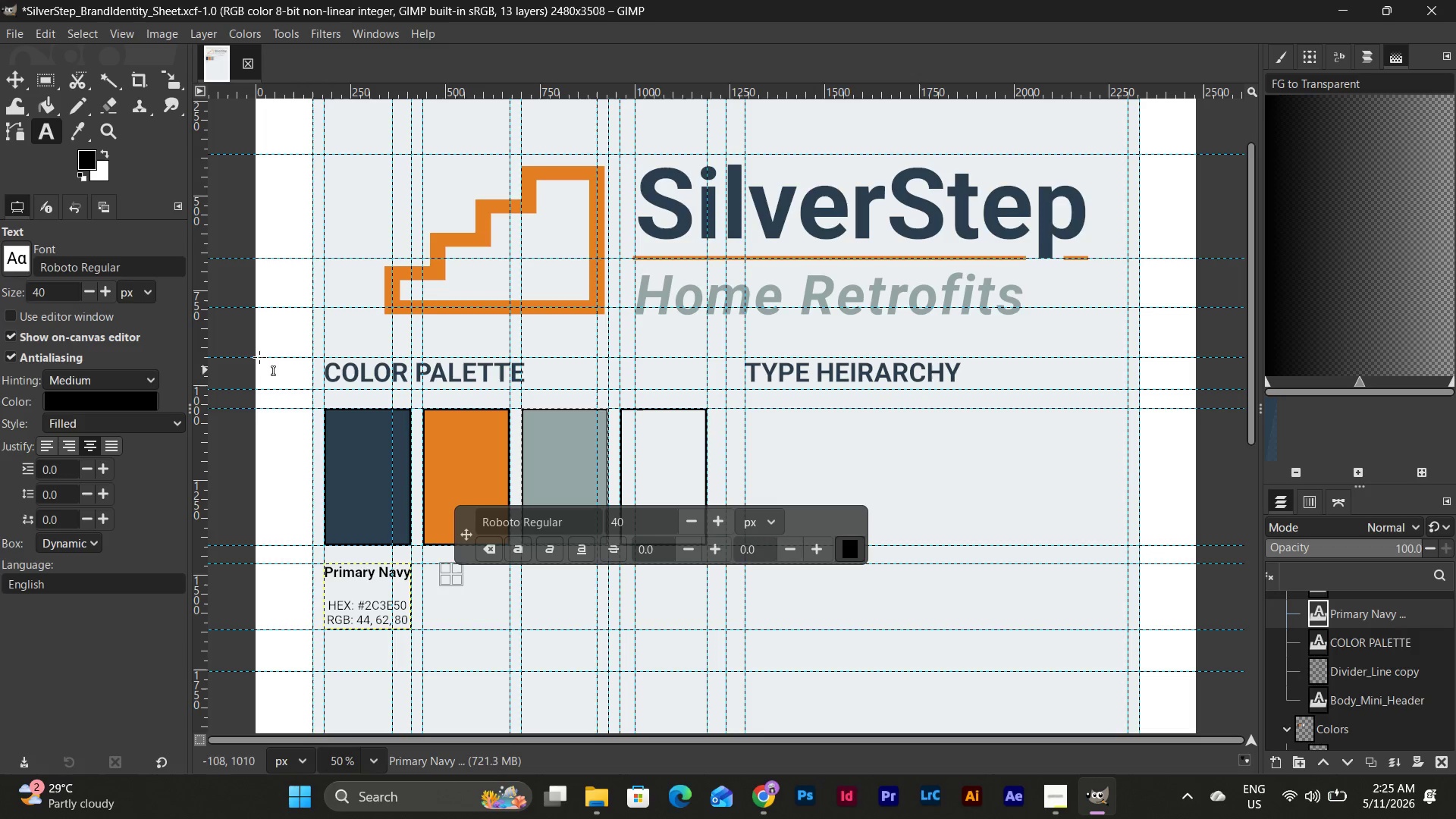 
left_click([381, 586])
 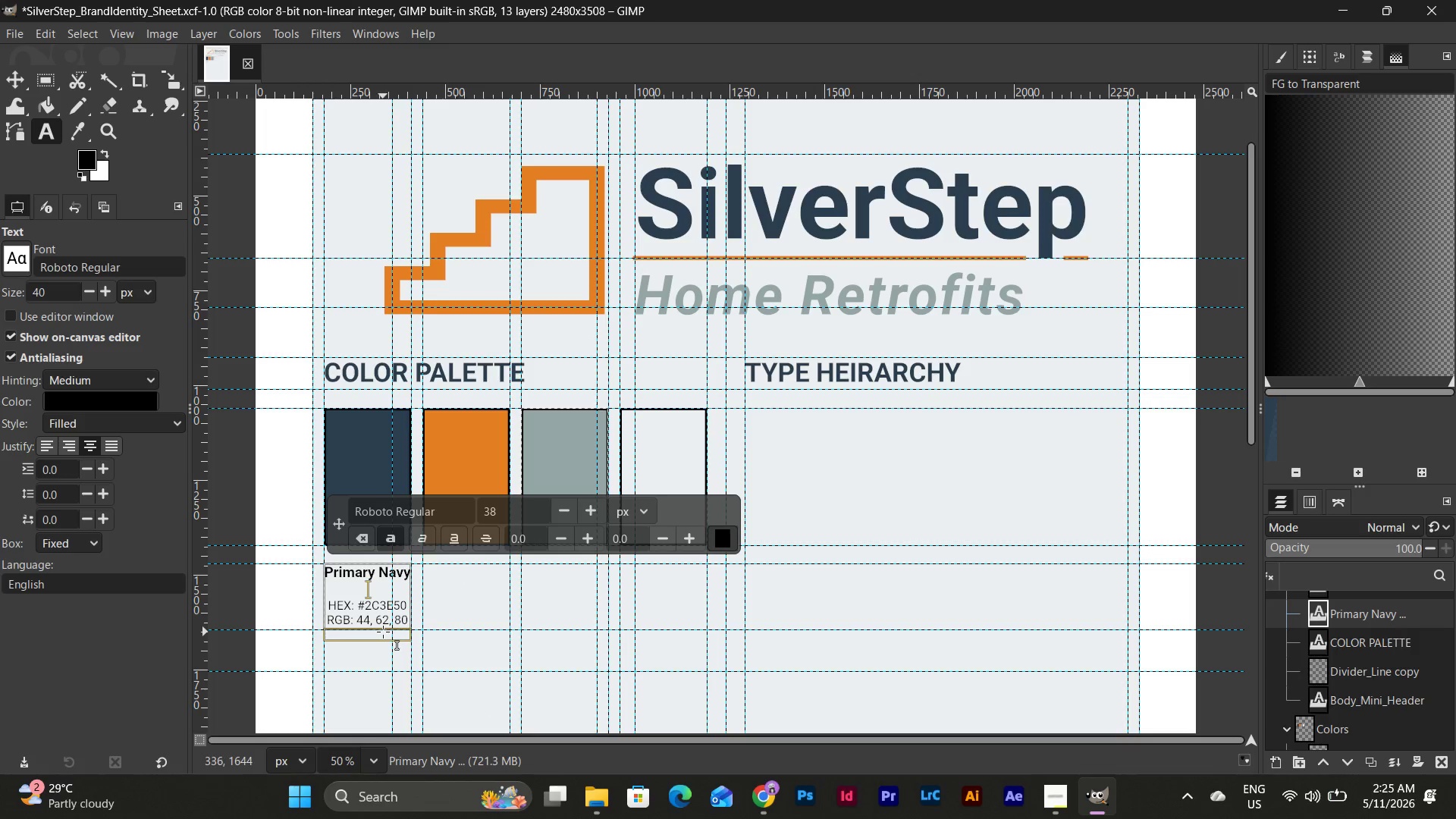 
left_click_drag(start_coordinate=[382, 633], to_coordinate=[381, 670])
 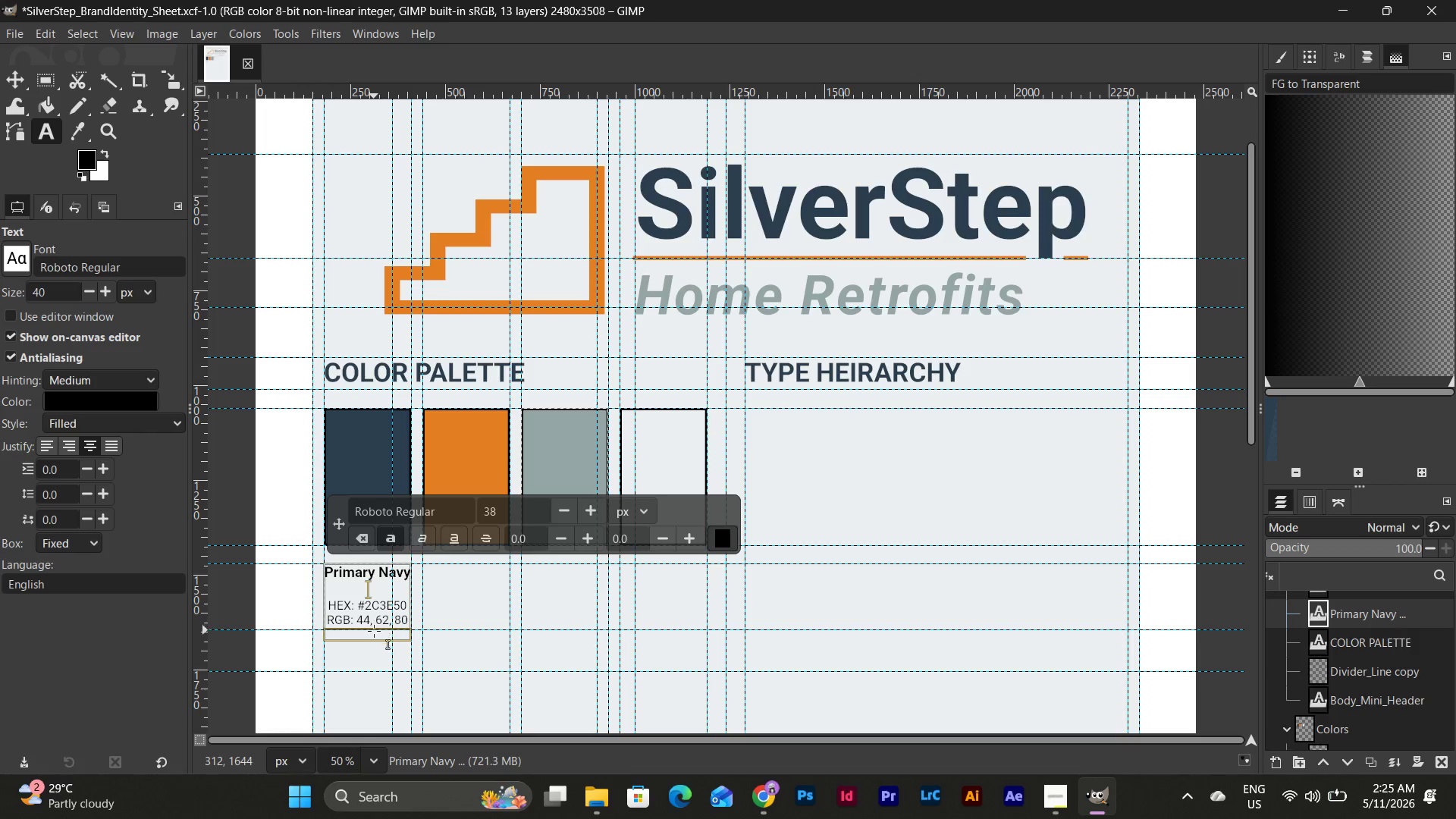 
left_click_drag(start_coordinate=[374, 635], to_coordinate=[369, 631])
 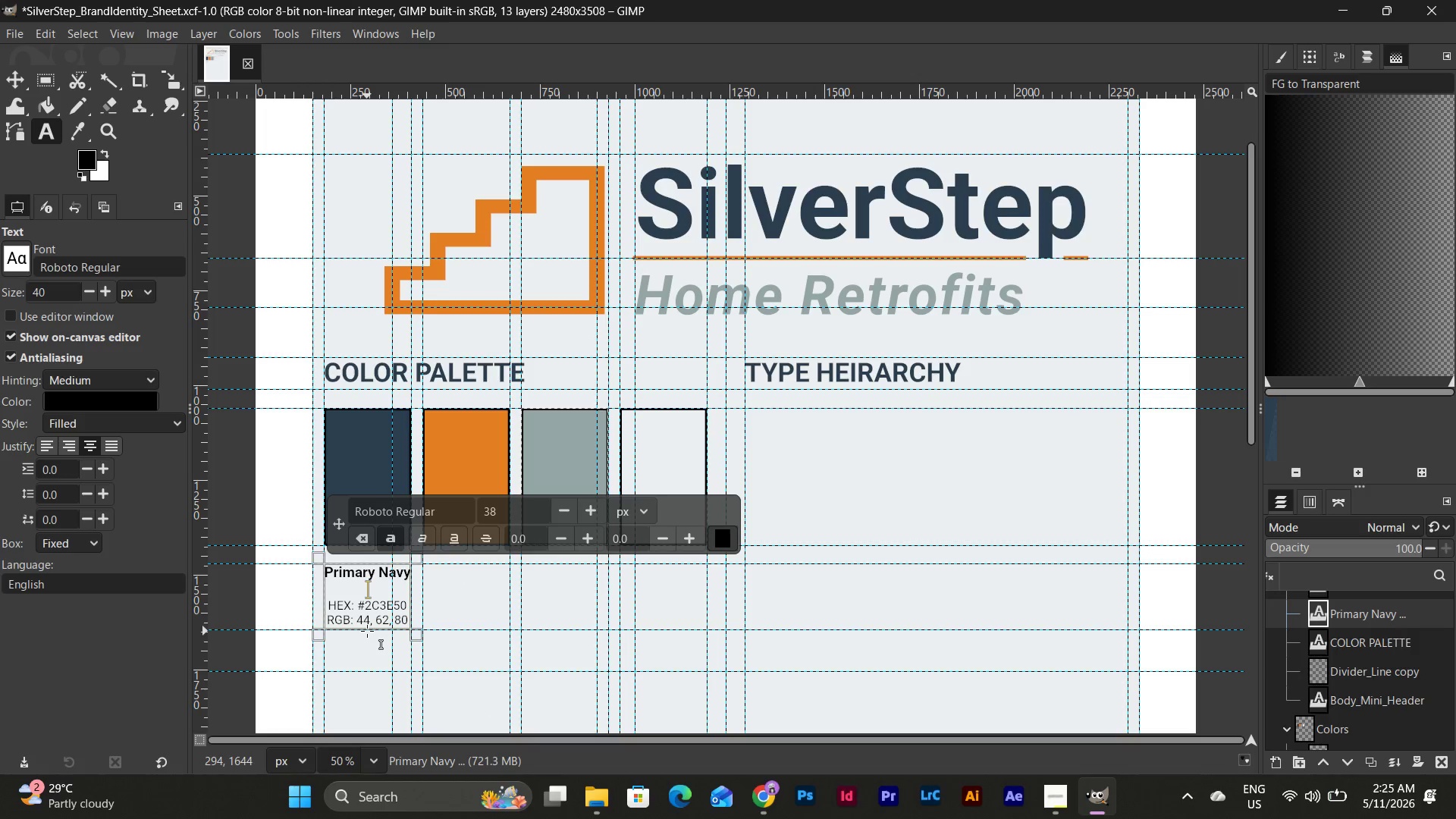 
left_click([367, 631])
 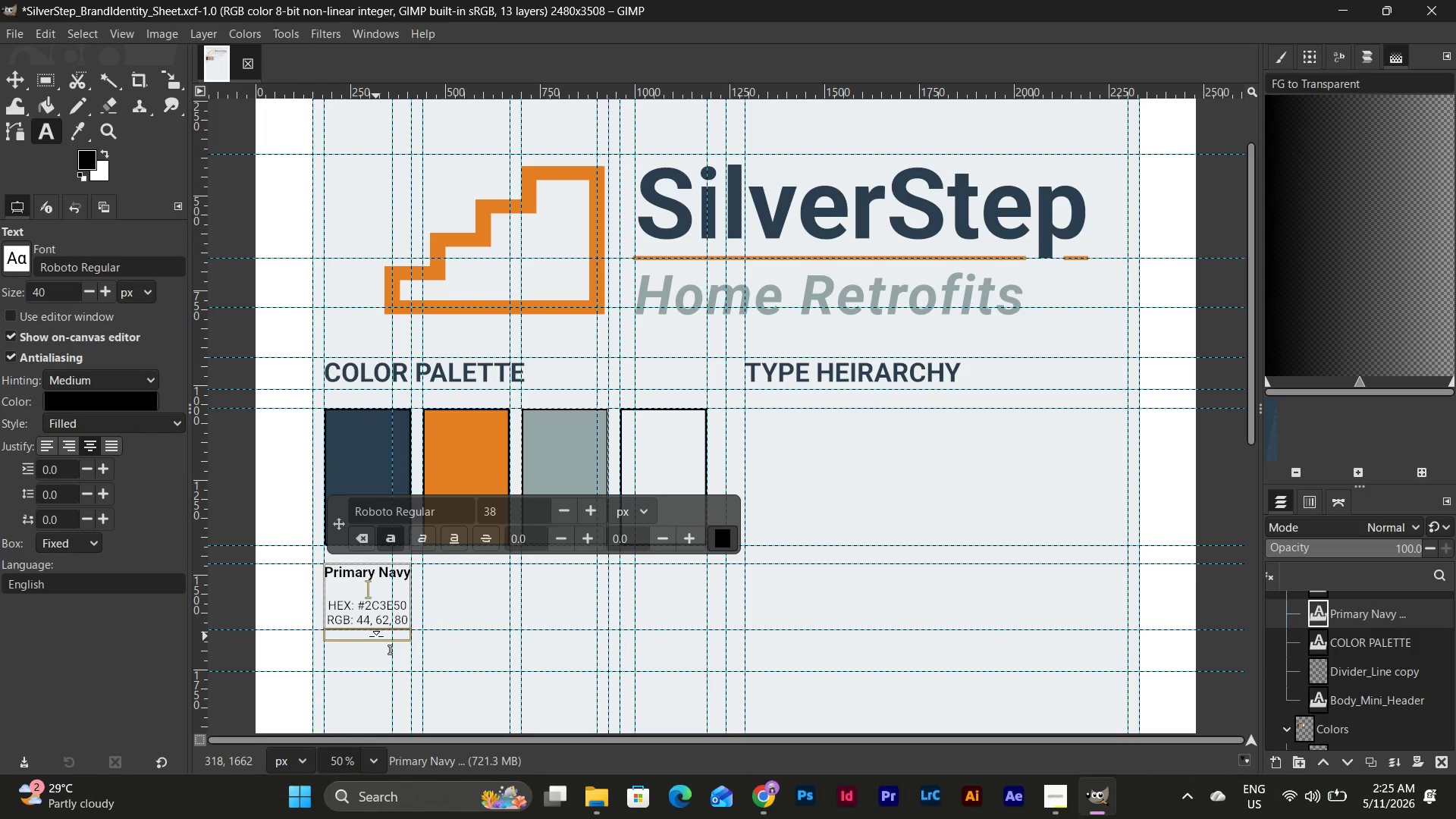 
left_click_drag(start_coordinate=[376, 639], to_coordinate=[379, 692])
 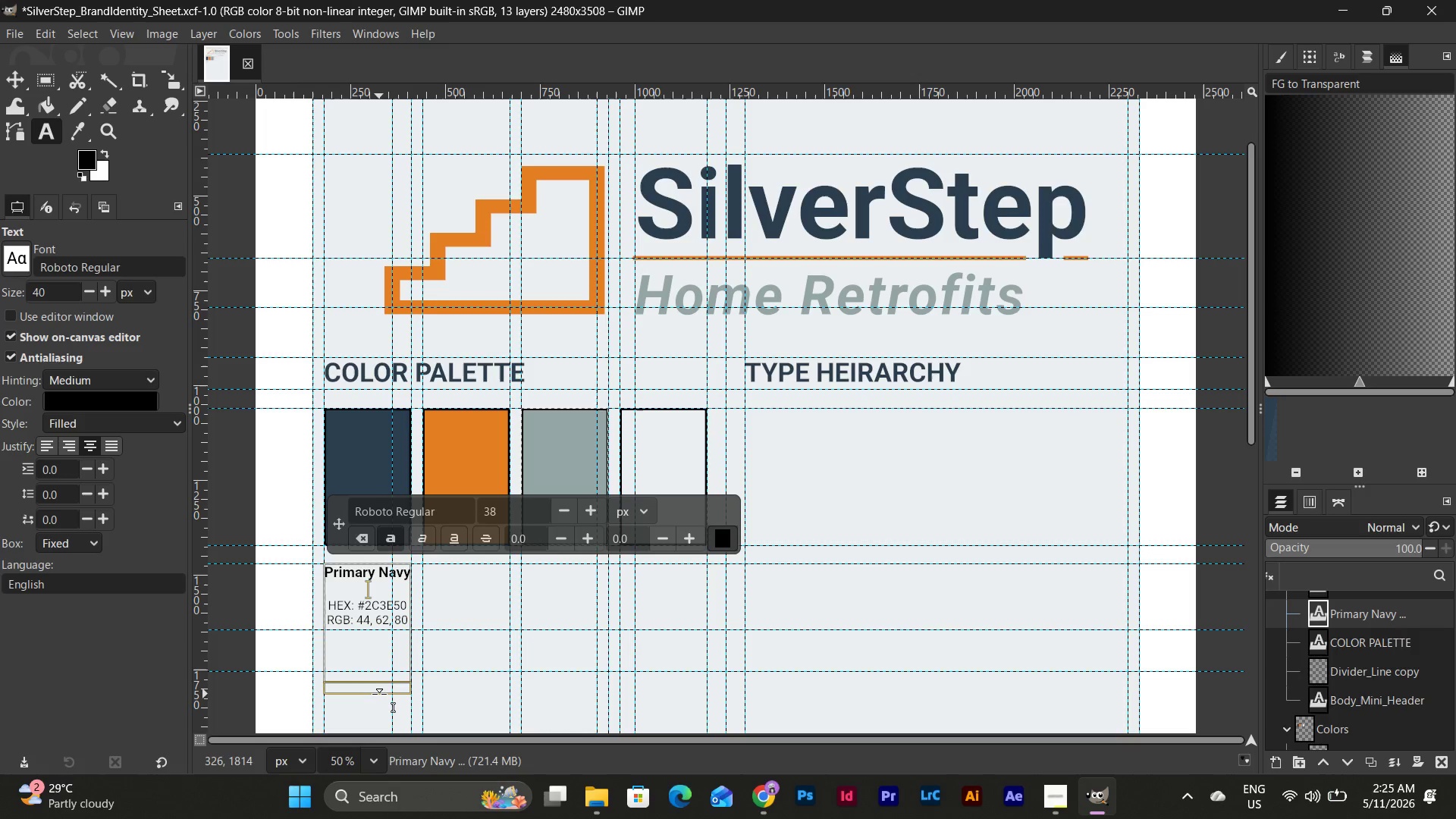 
left_click_drag(start_coordinate=[379, 694], to_coordinate=[376, 639])
 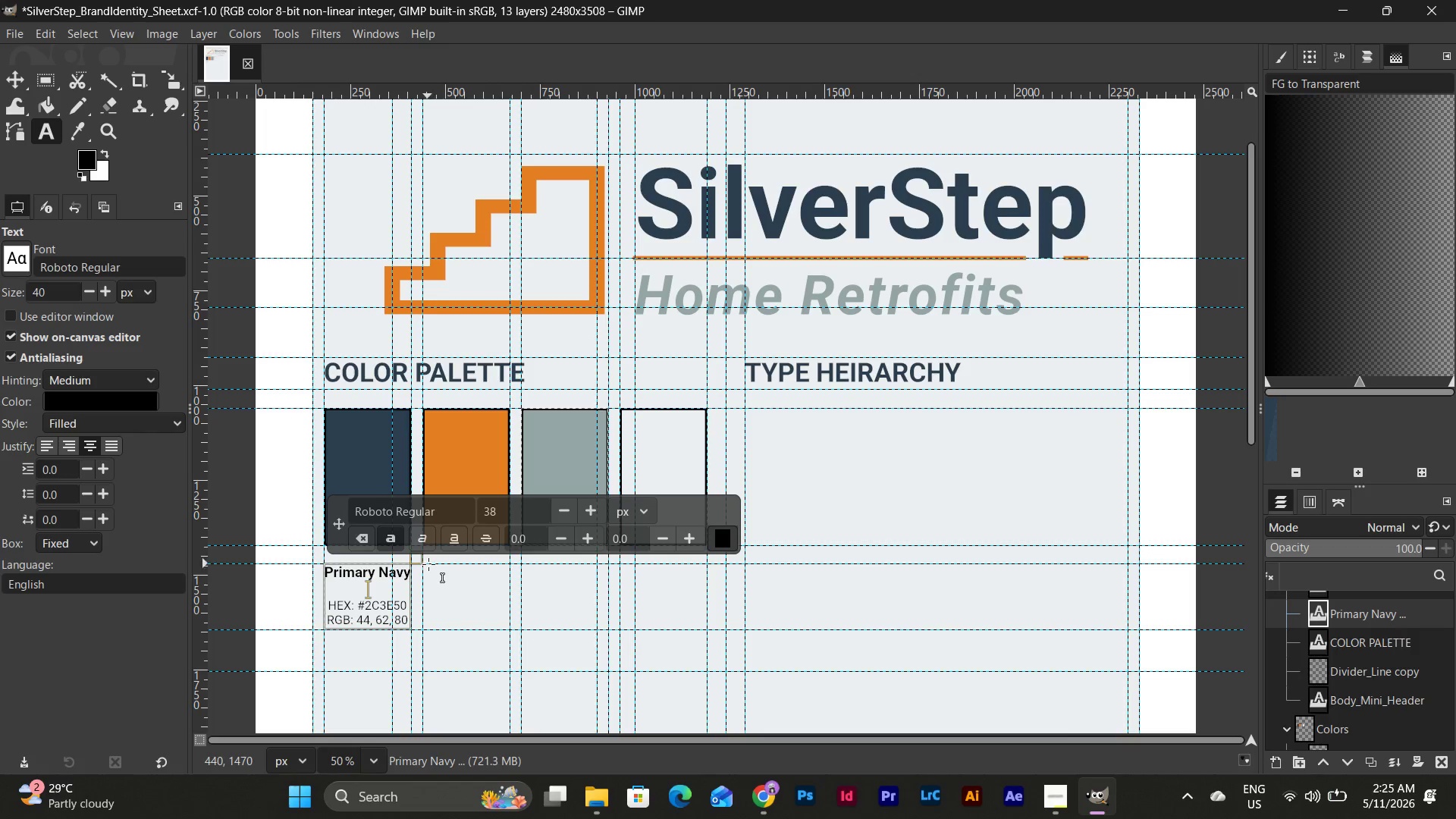 
wait(5.08)
 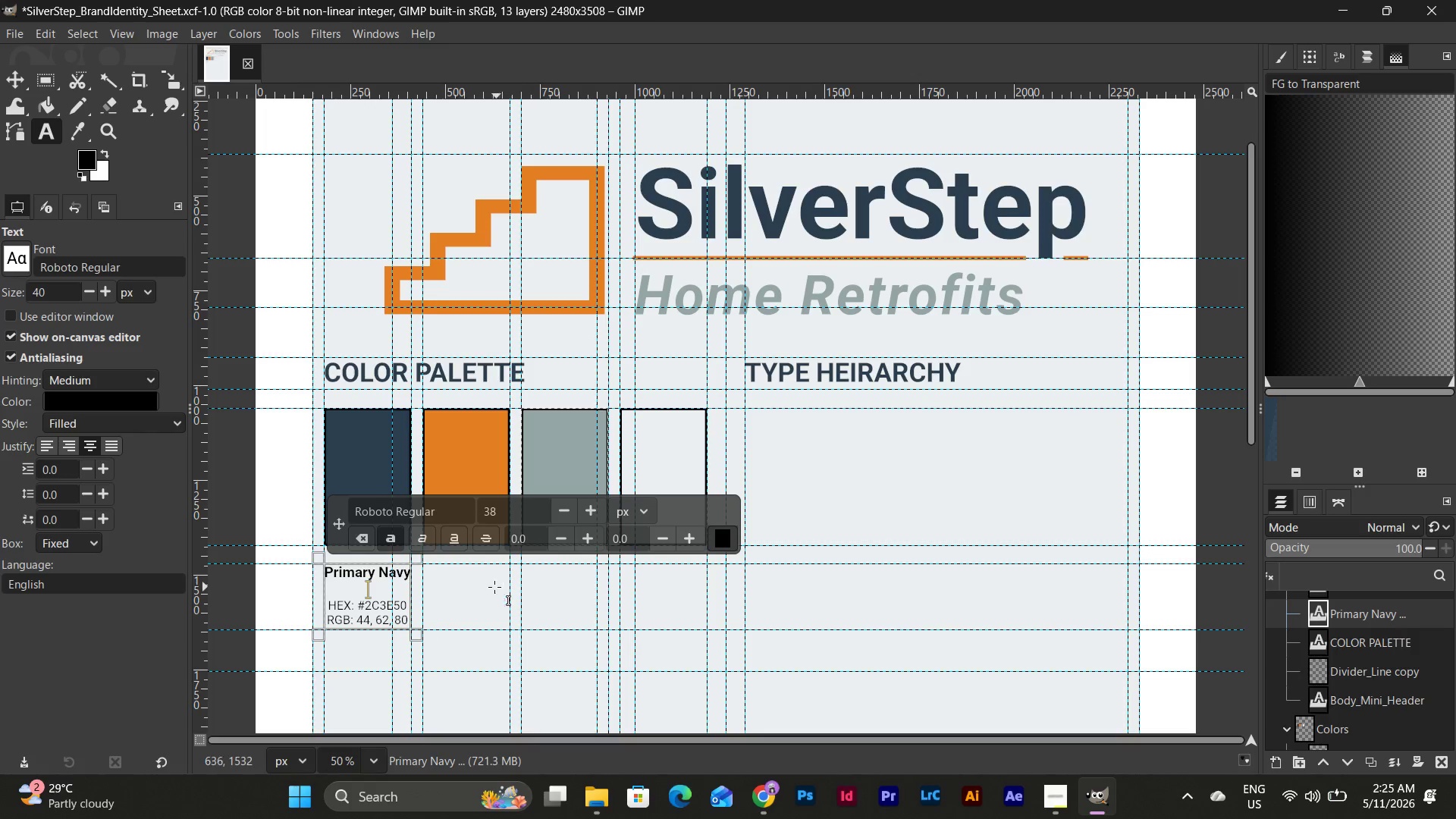 
left_click_drag(start_coordinate=[431, 565], to_coordinate=[479, 623])
 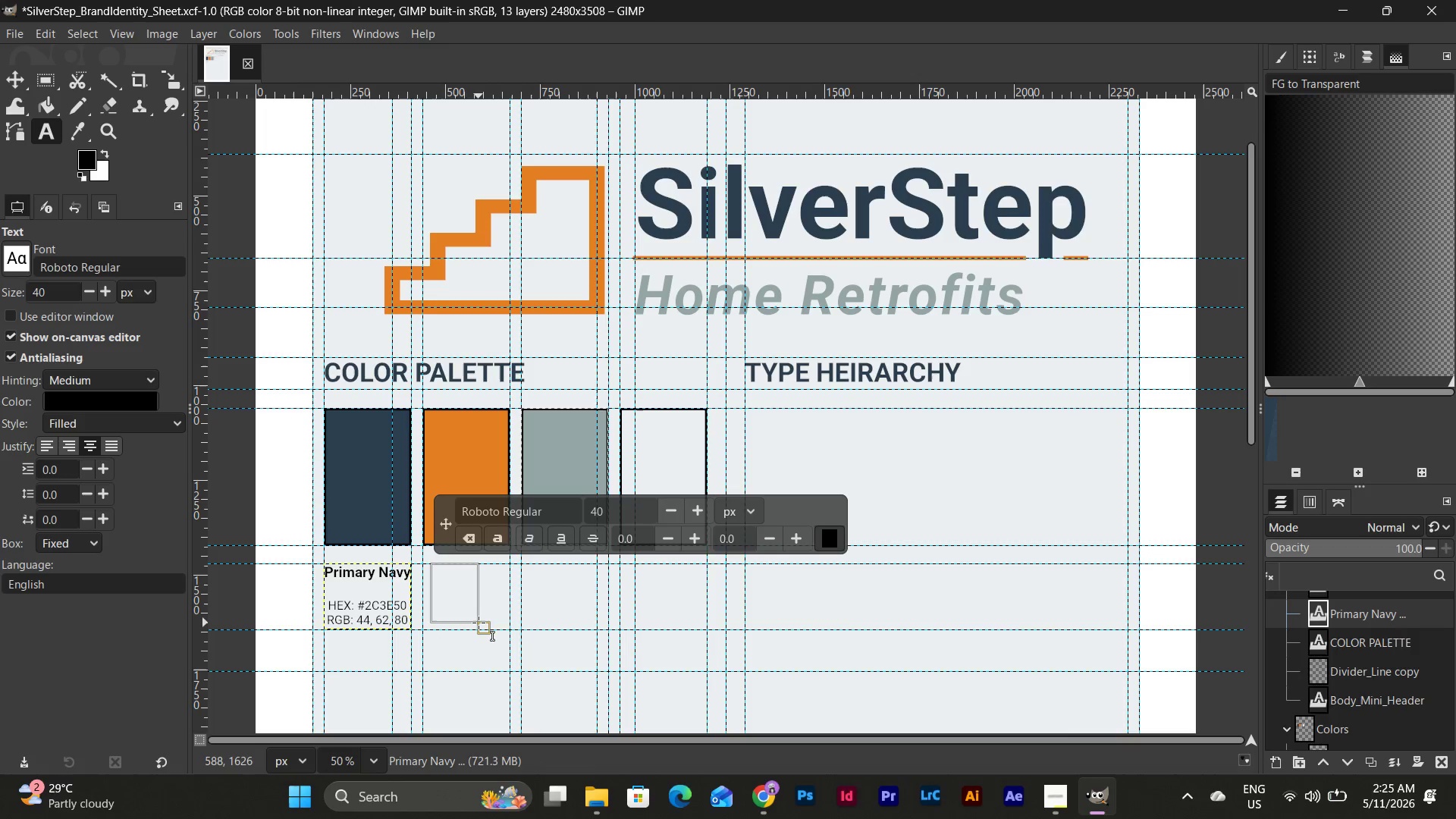 
key(Control+Z)
 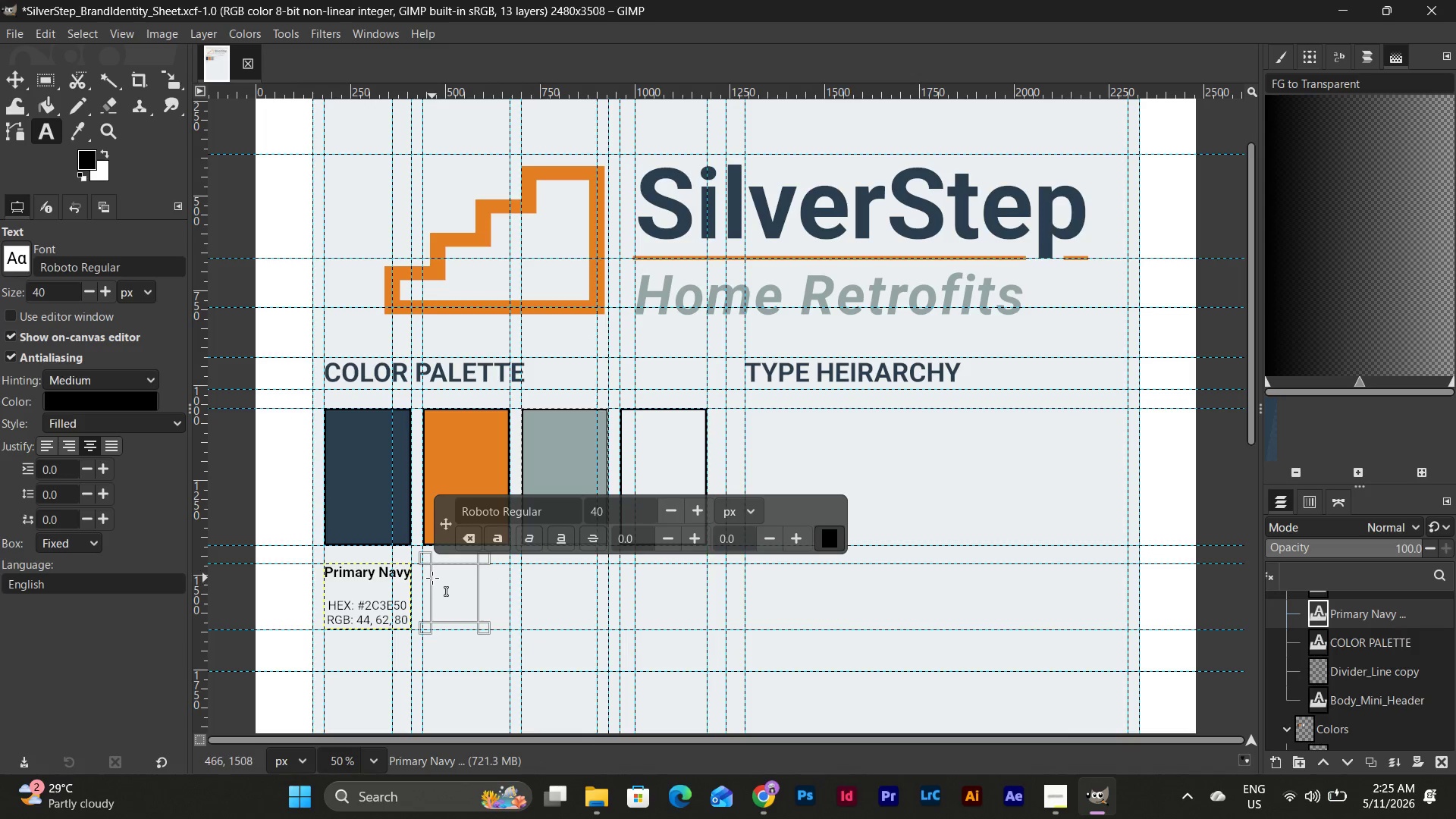 
hold_key(key=ControlLeft, duration=0.53)
 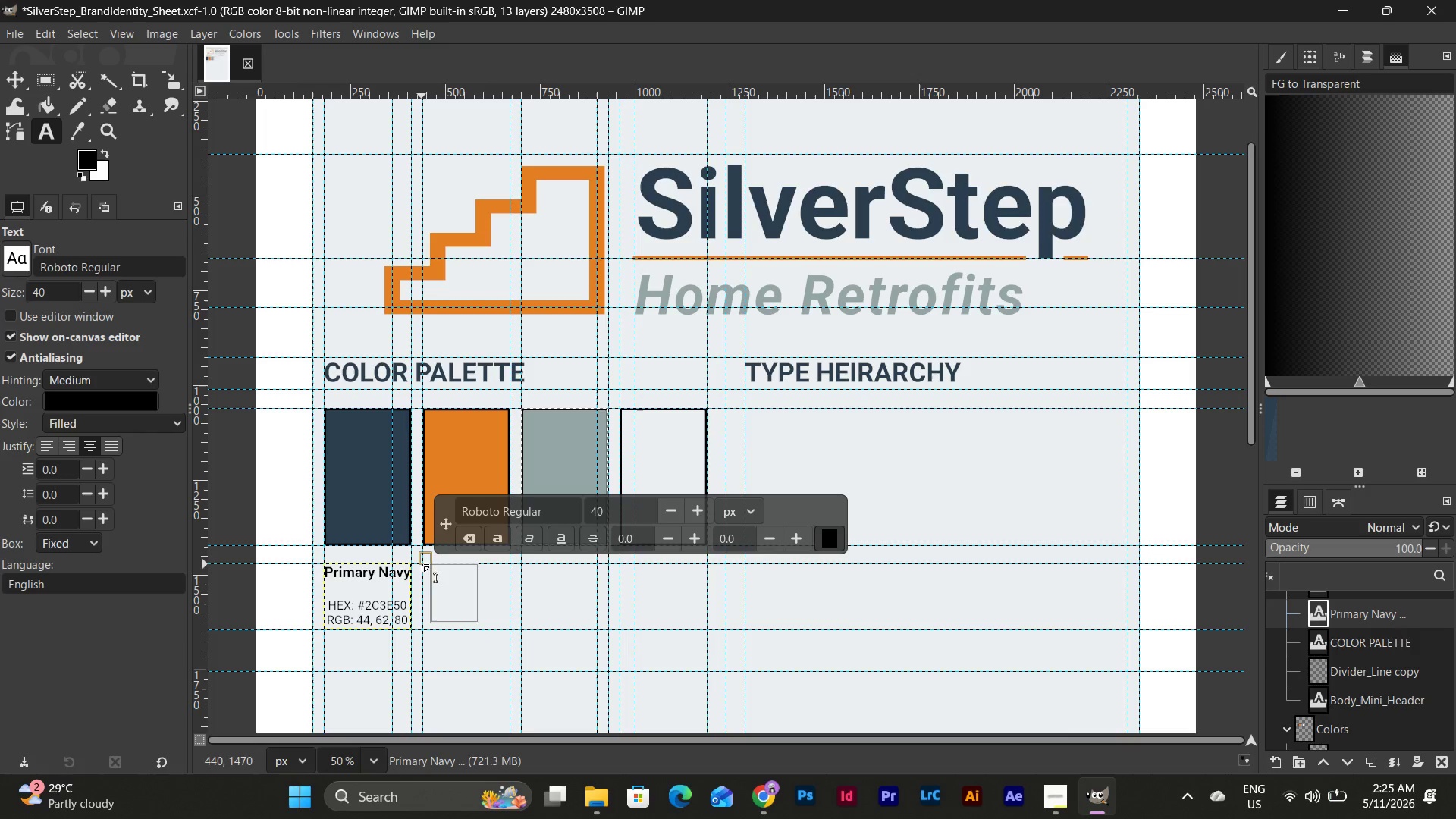 
key(Control+Z)
 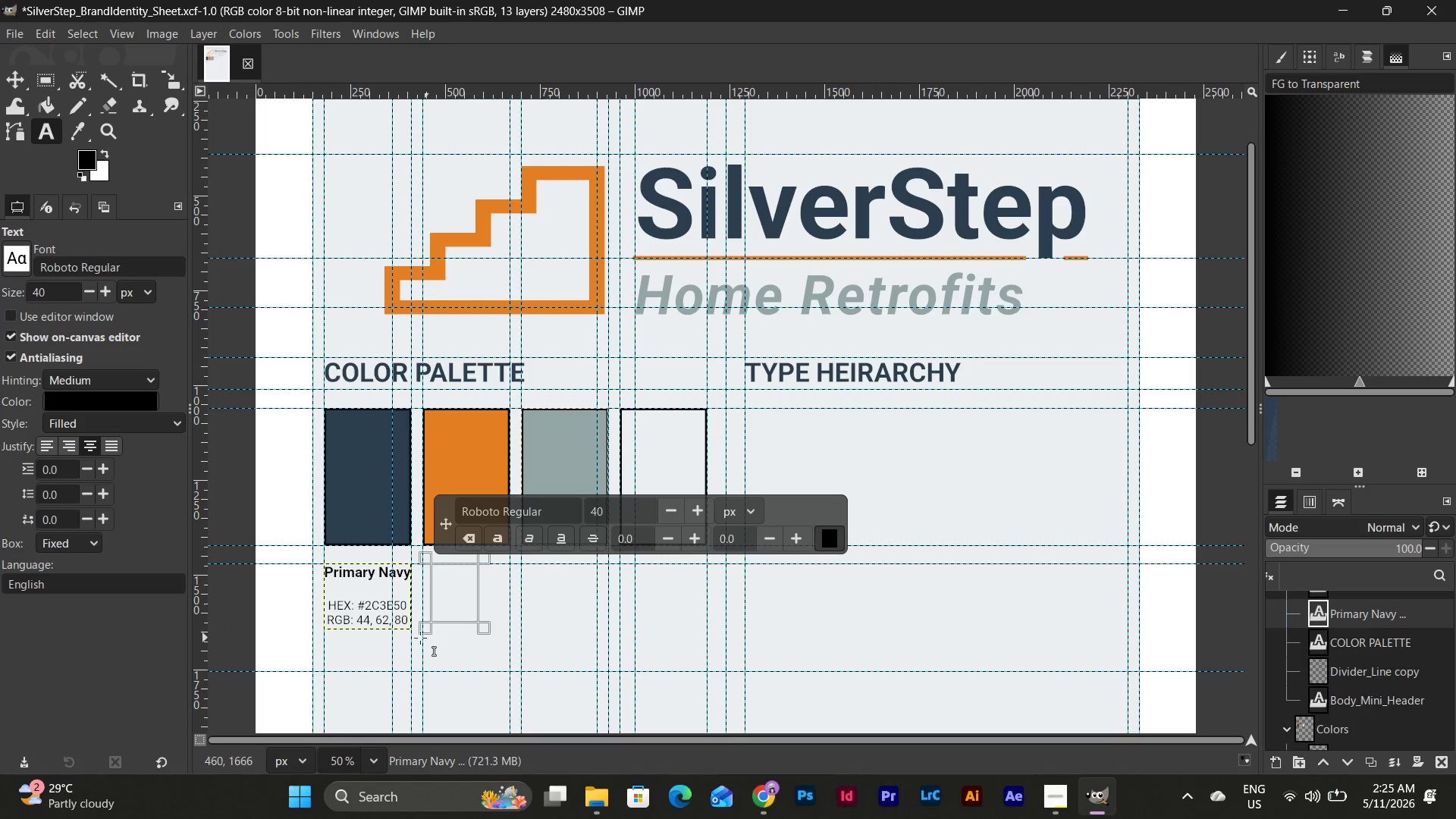 
key(Control+Y)
 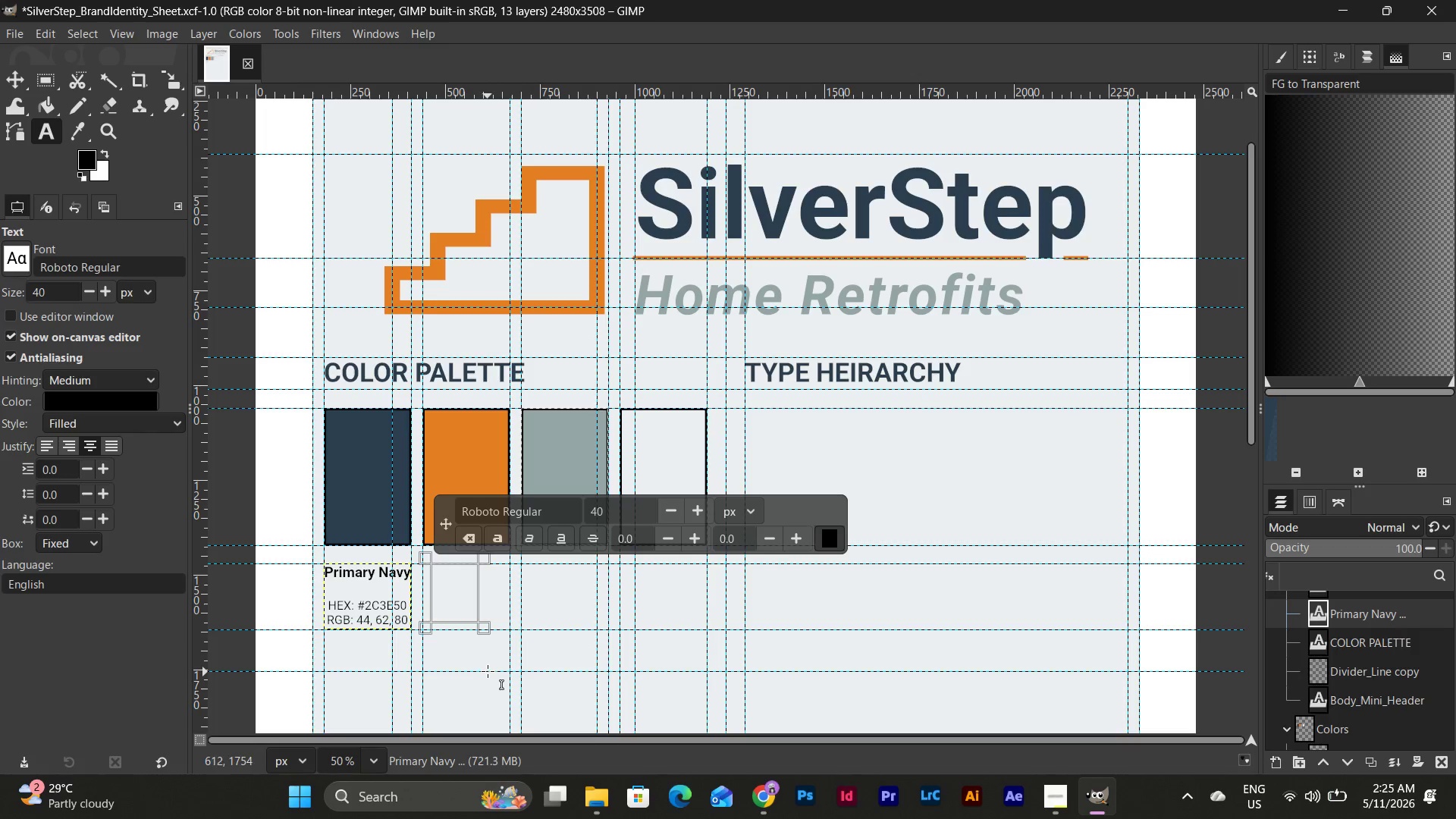 
key(Control+Y)
 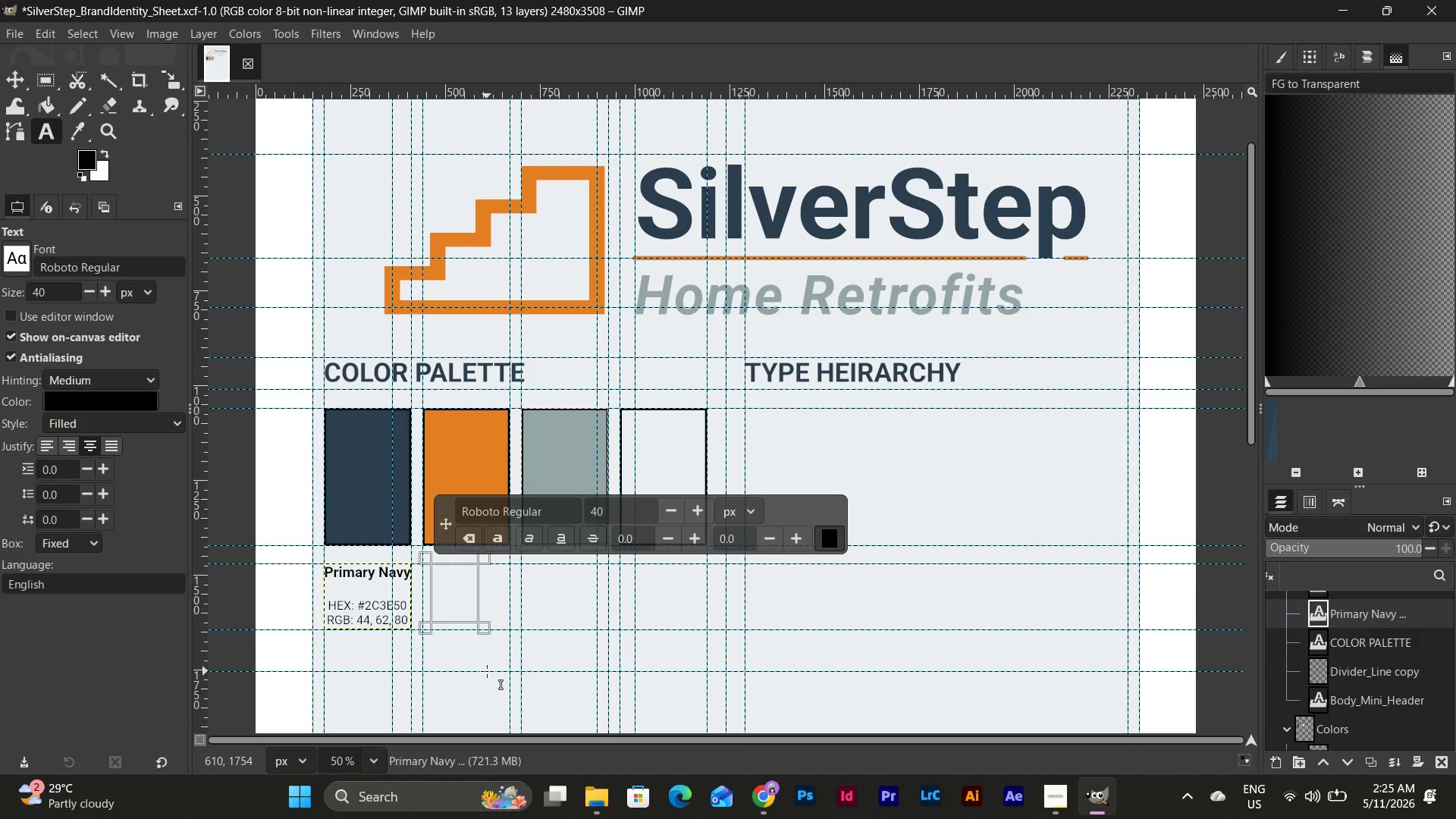 
key(Control+Y)
 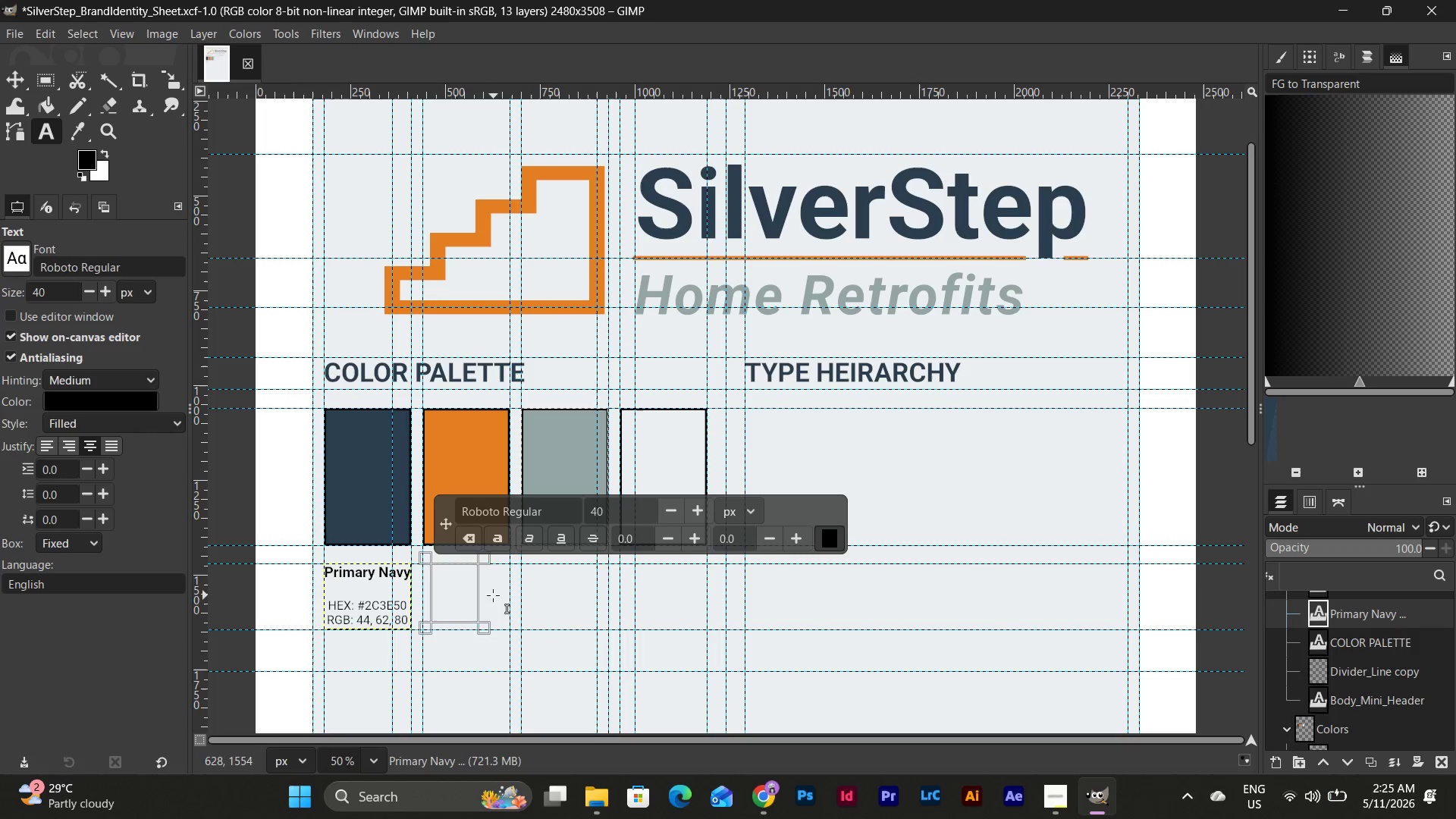 
left_click([469, 595])
 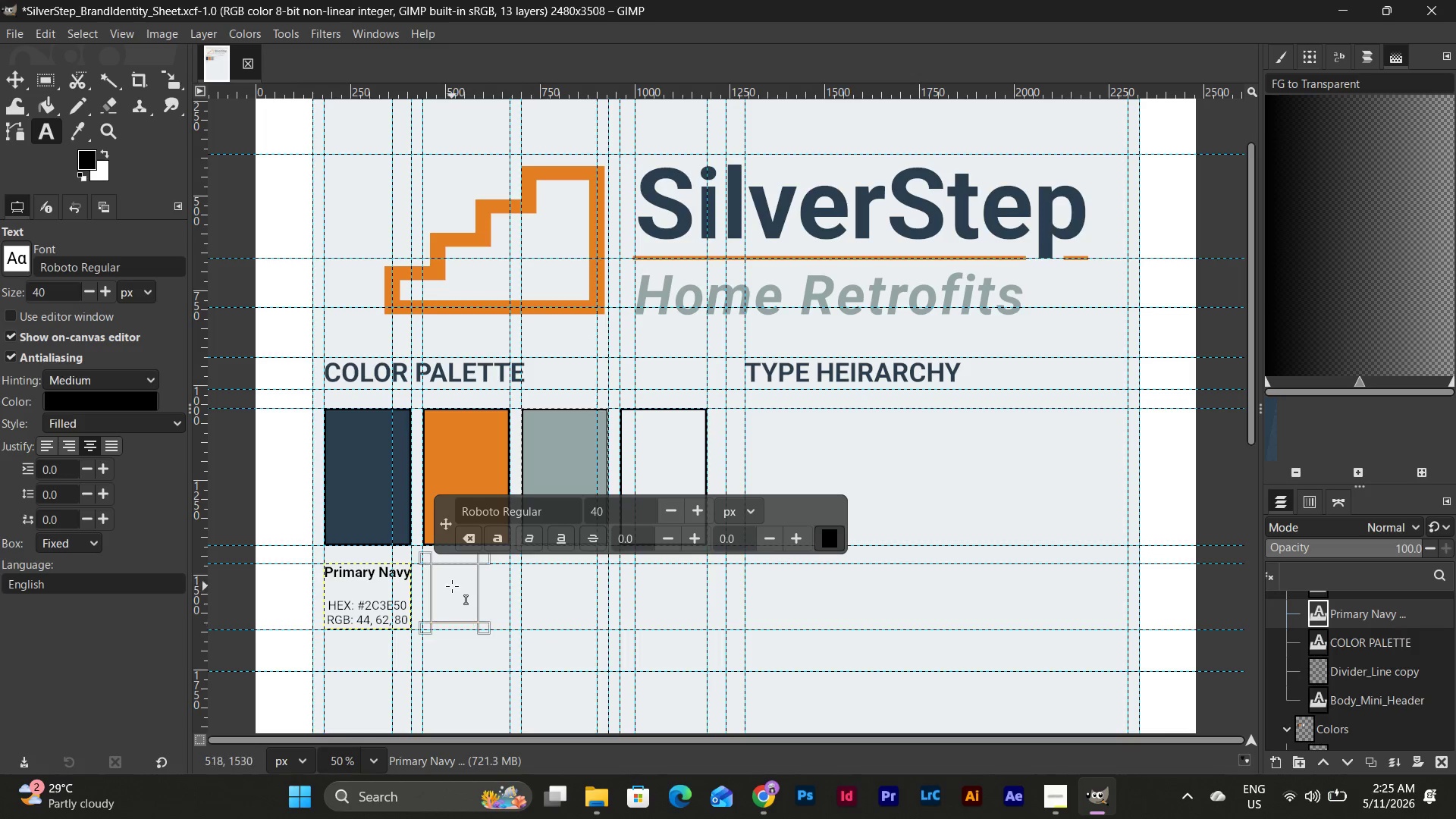 
double_click([452, 586])
 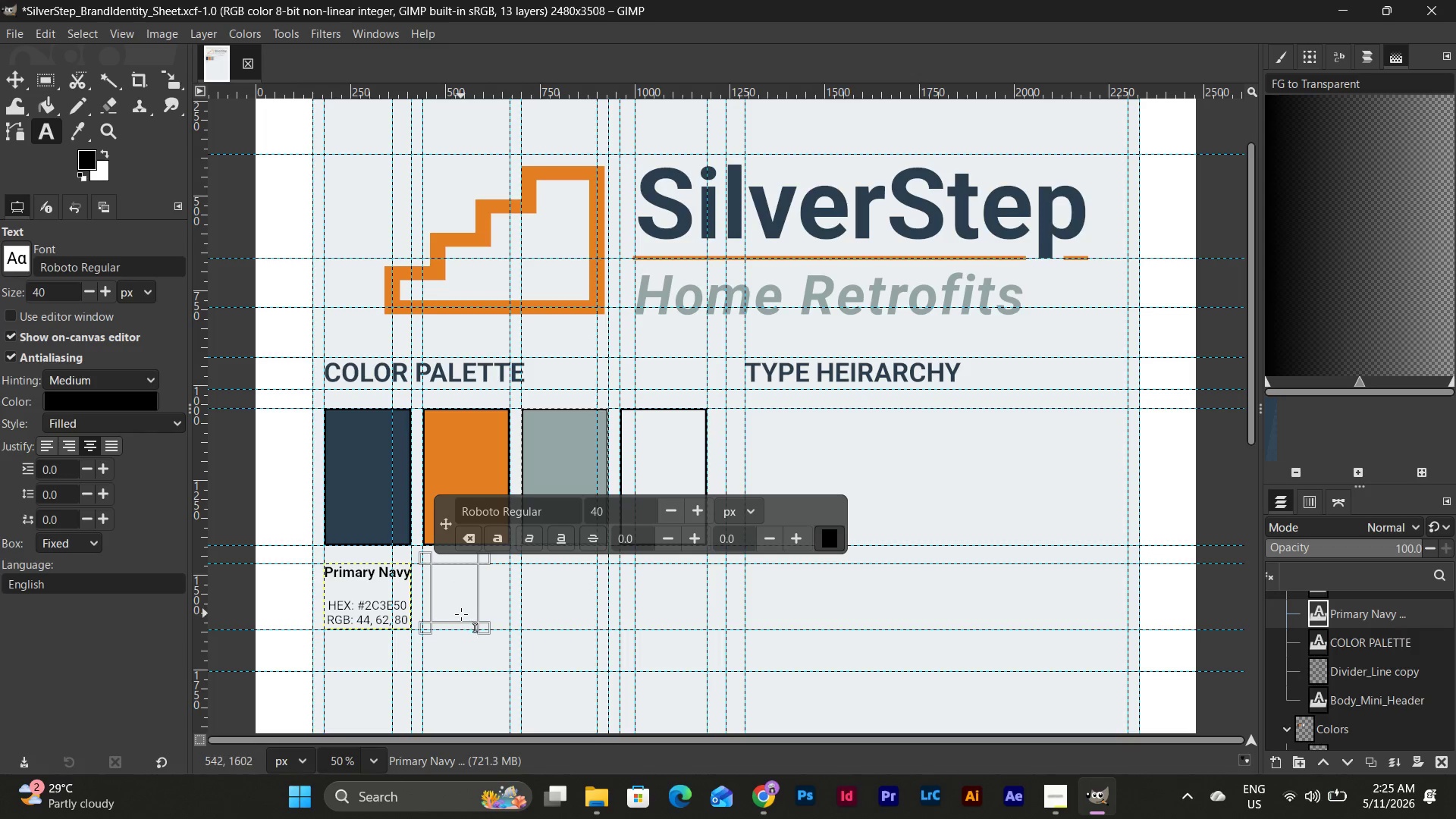 
left_click_drag(start_coordinate=[461, 633], to_coordinate=[457, 640])
 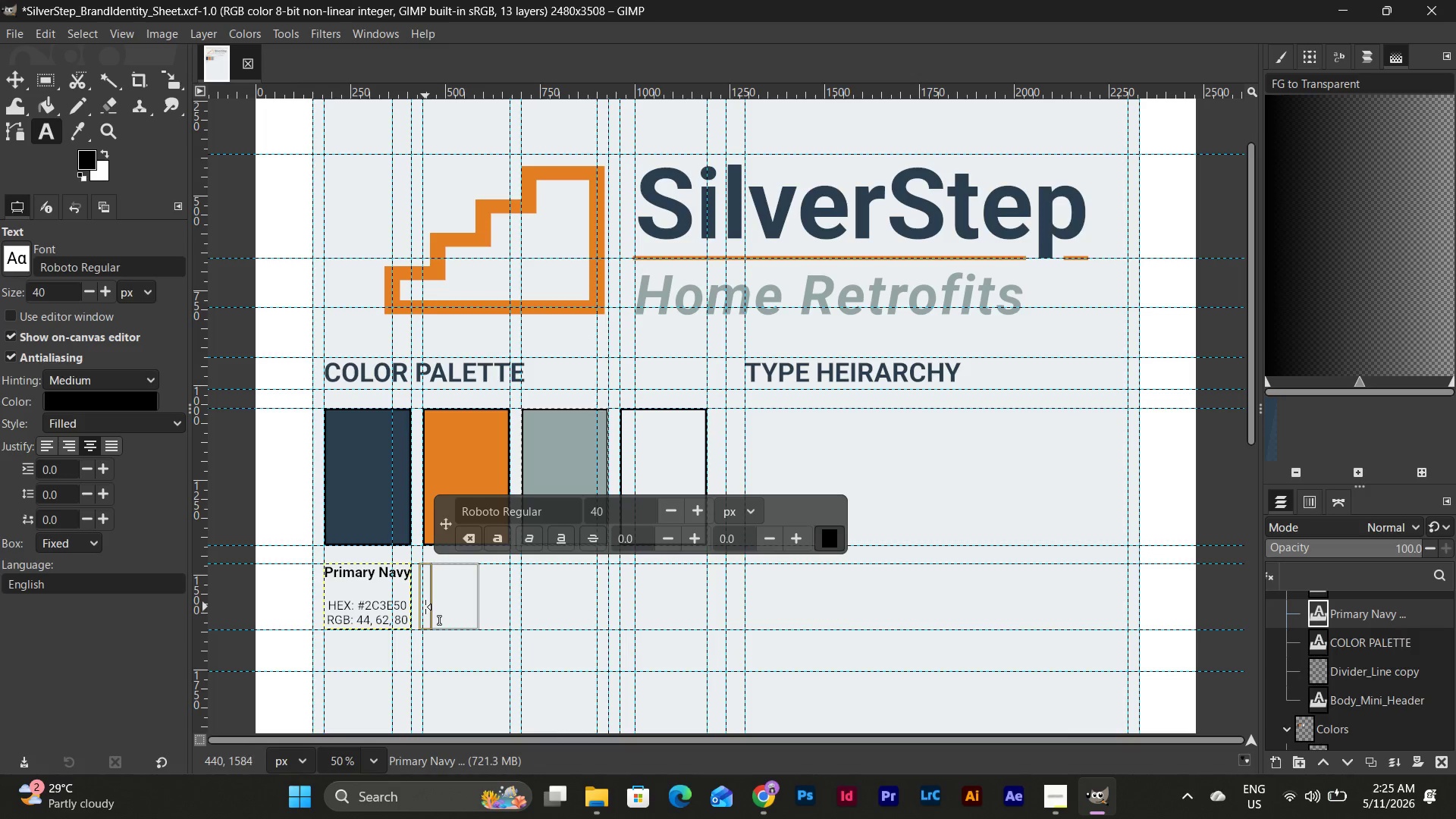 
left_click_drag(start_coordinate=[425, 607], to_coordinate=[414, 607])
 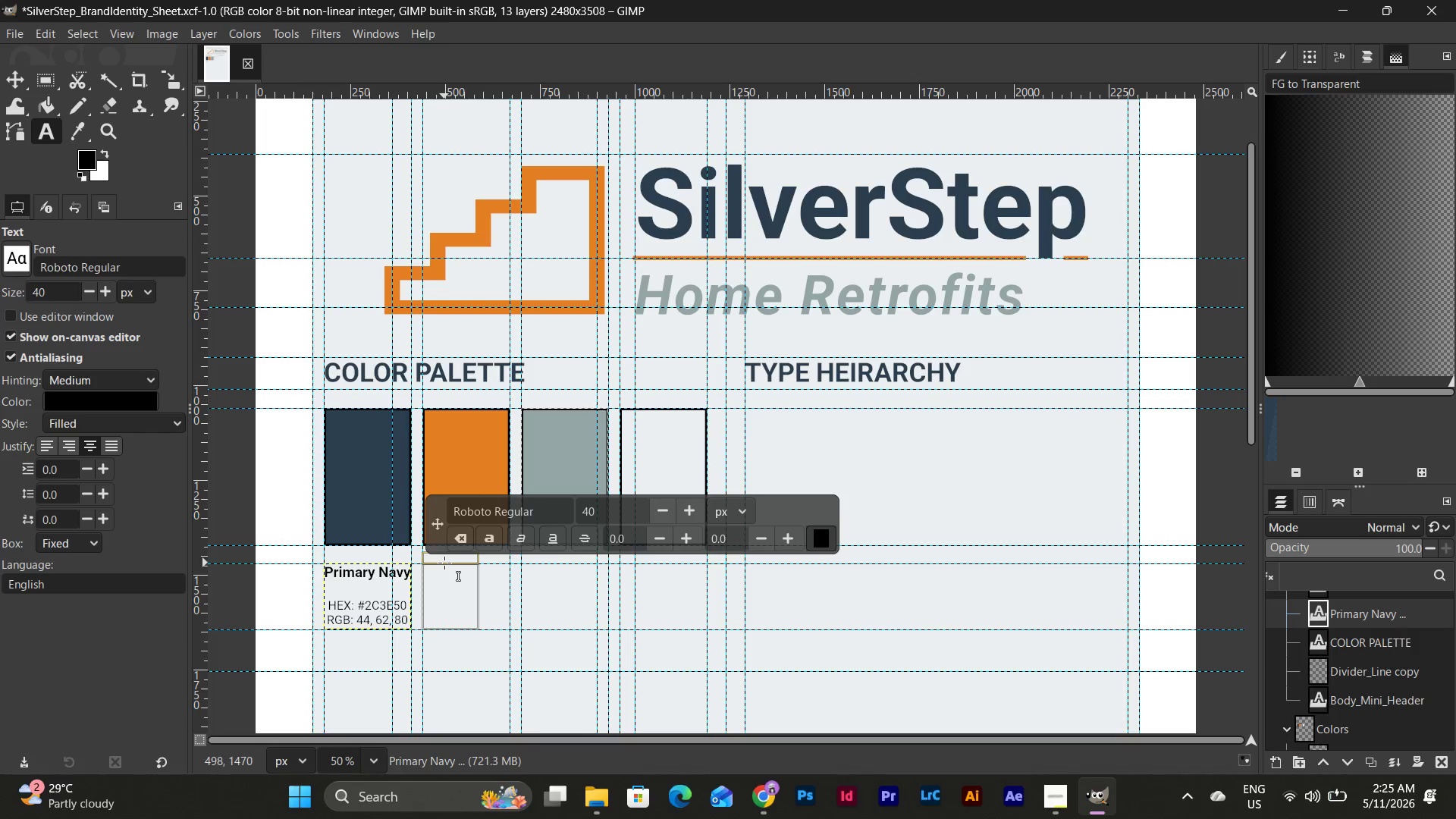 
left_click_drag(start_coordinate=[444, 563], to_coordinate=[446, 605])
 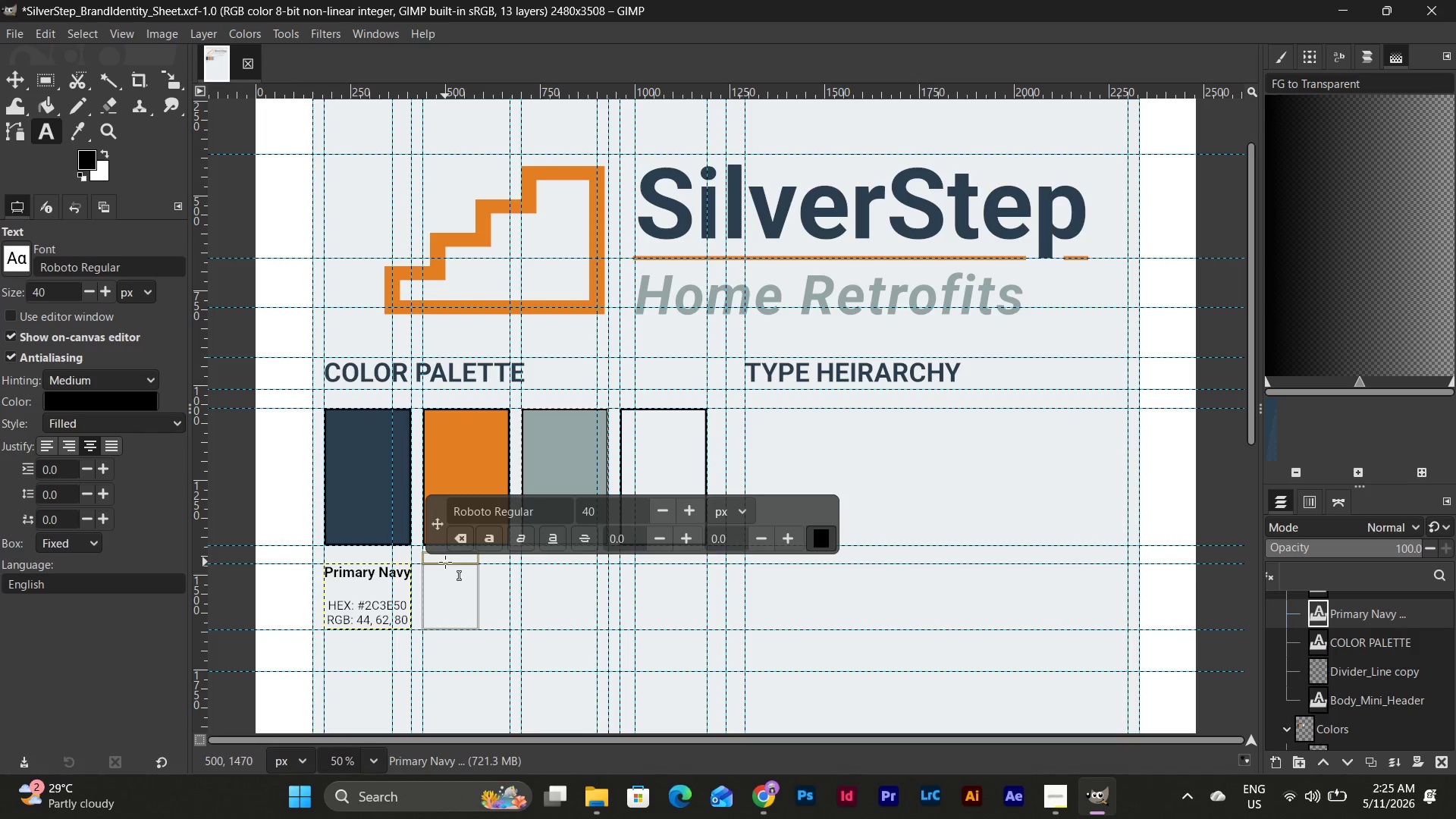 
left_click_drag(start_coordinate=[445, 561], to_coordinate=[469, 625])
 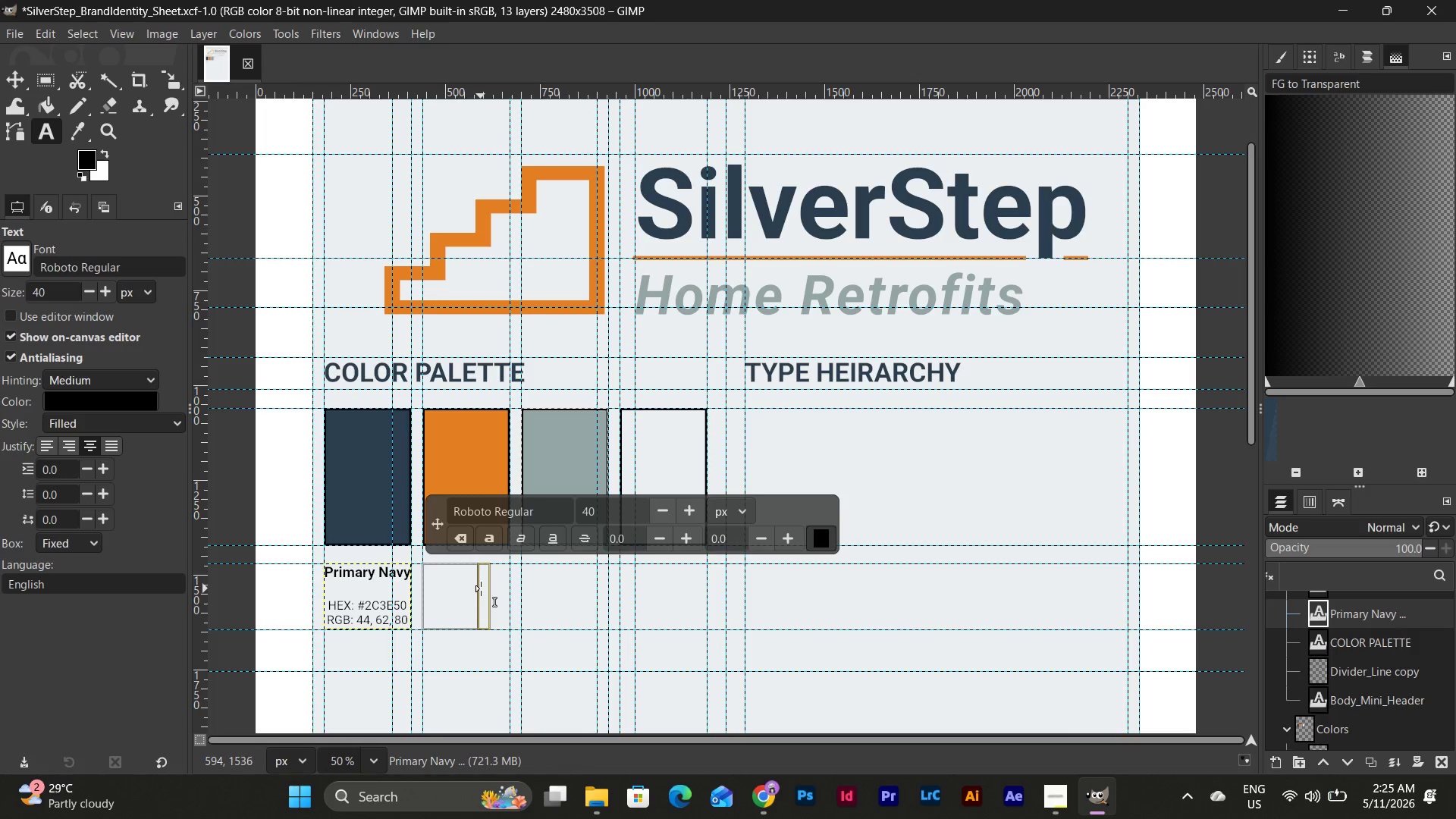 
left_click_drag(start_coordinate=[481, 588], to_coordinate=[515, 588])
 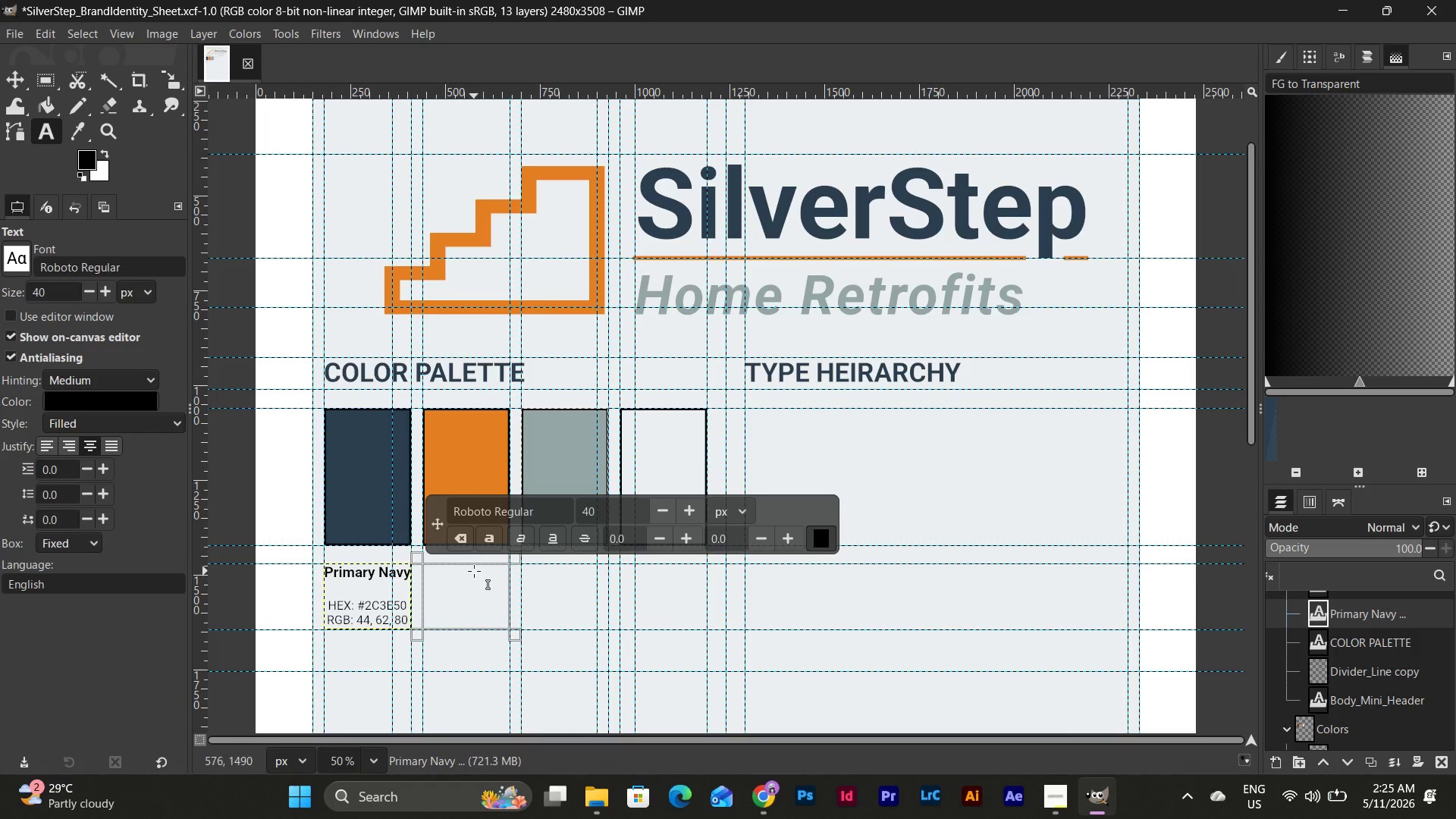 
double_click([474, 571])
 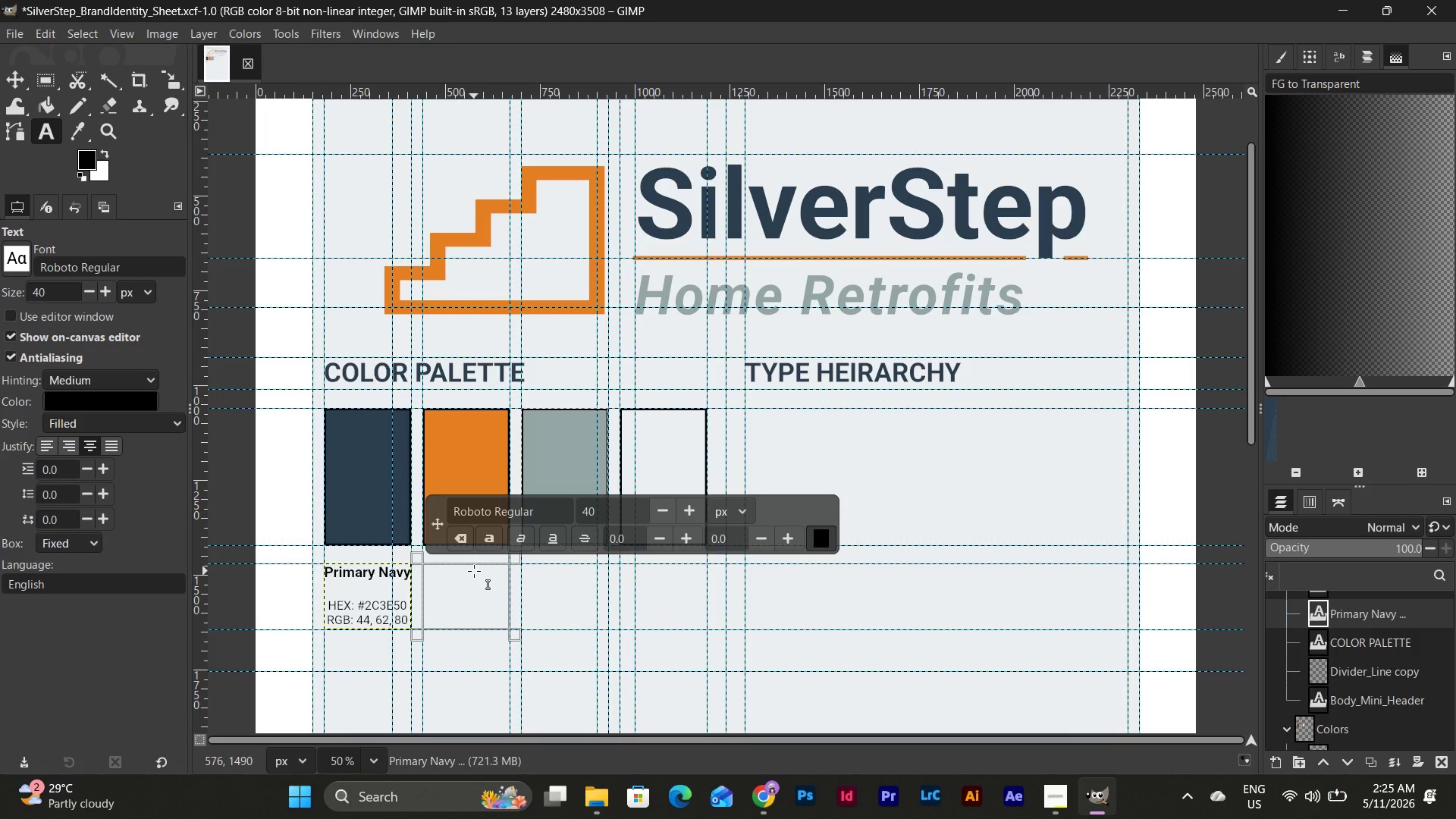 
type(Safety Orange)
 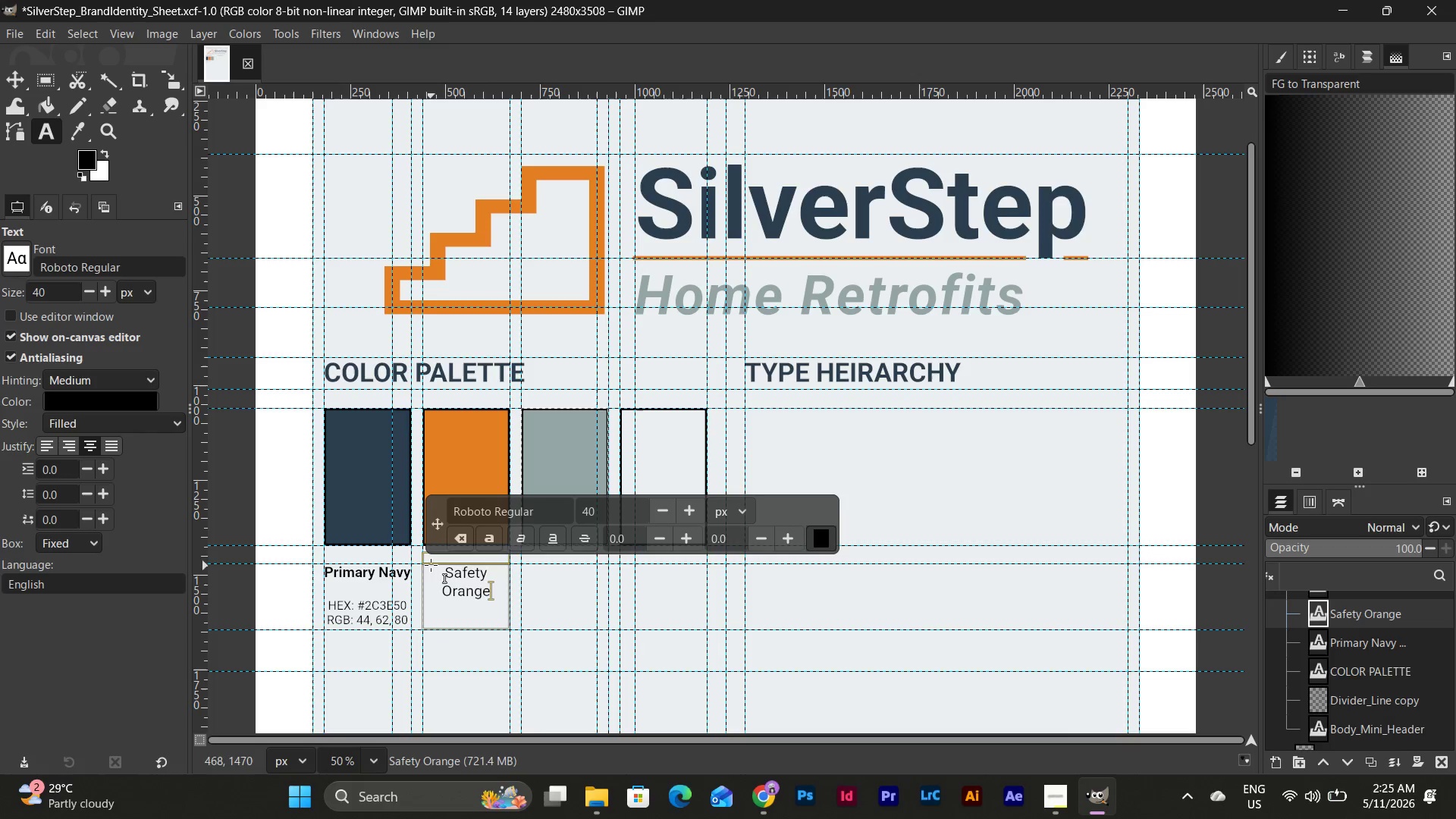 
left_click([398, 567])
 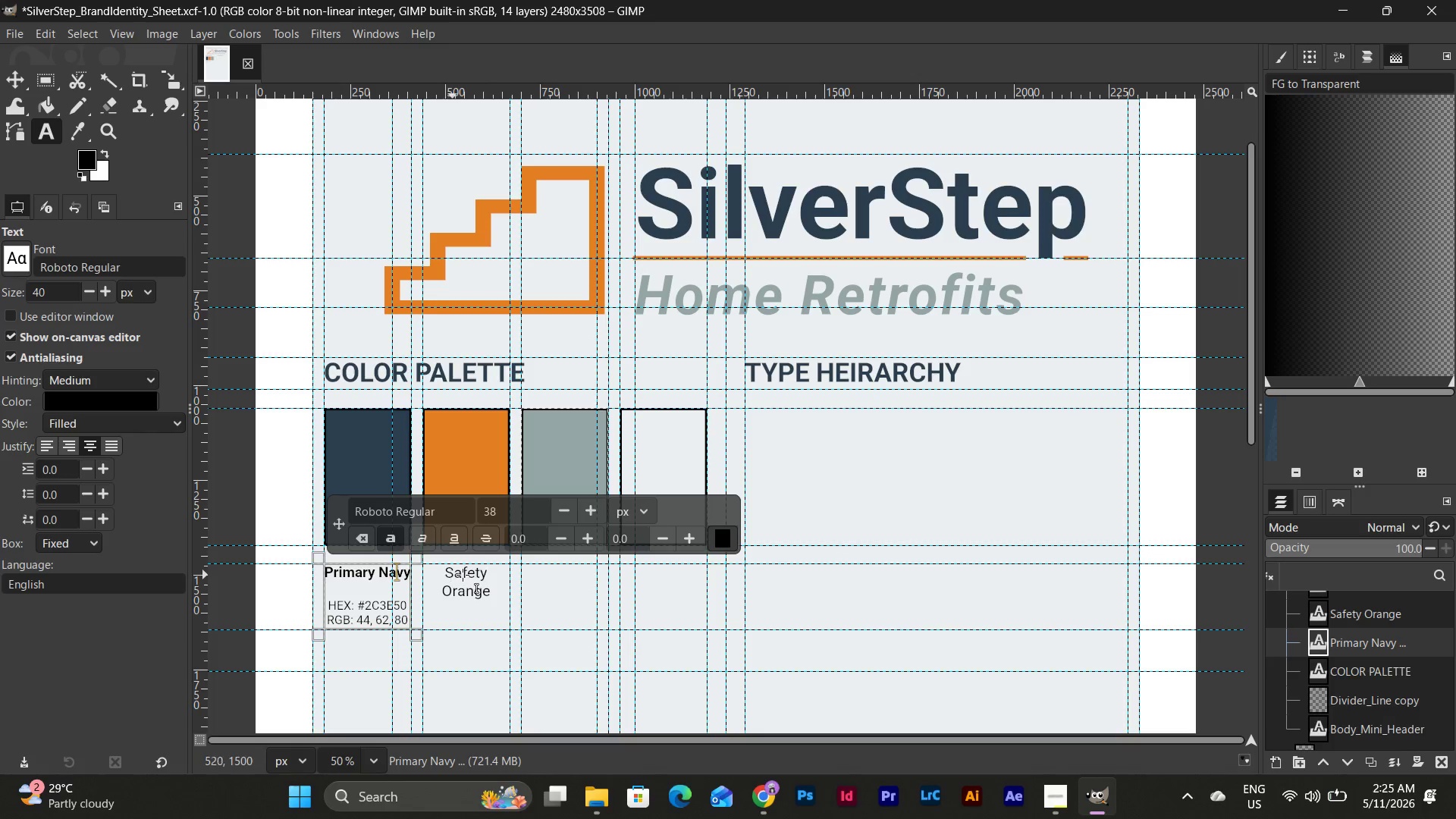 
double_click([476, 576])
 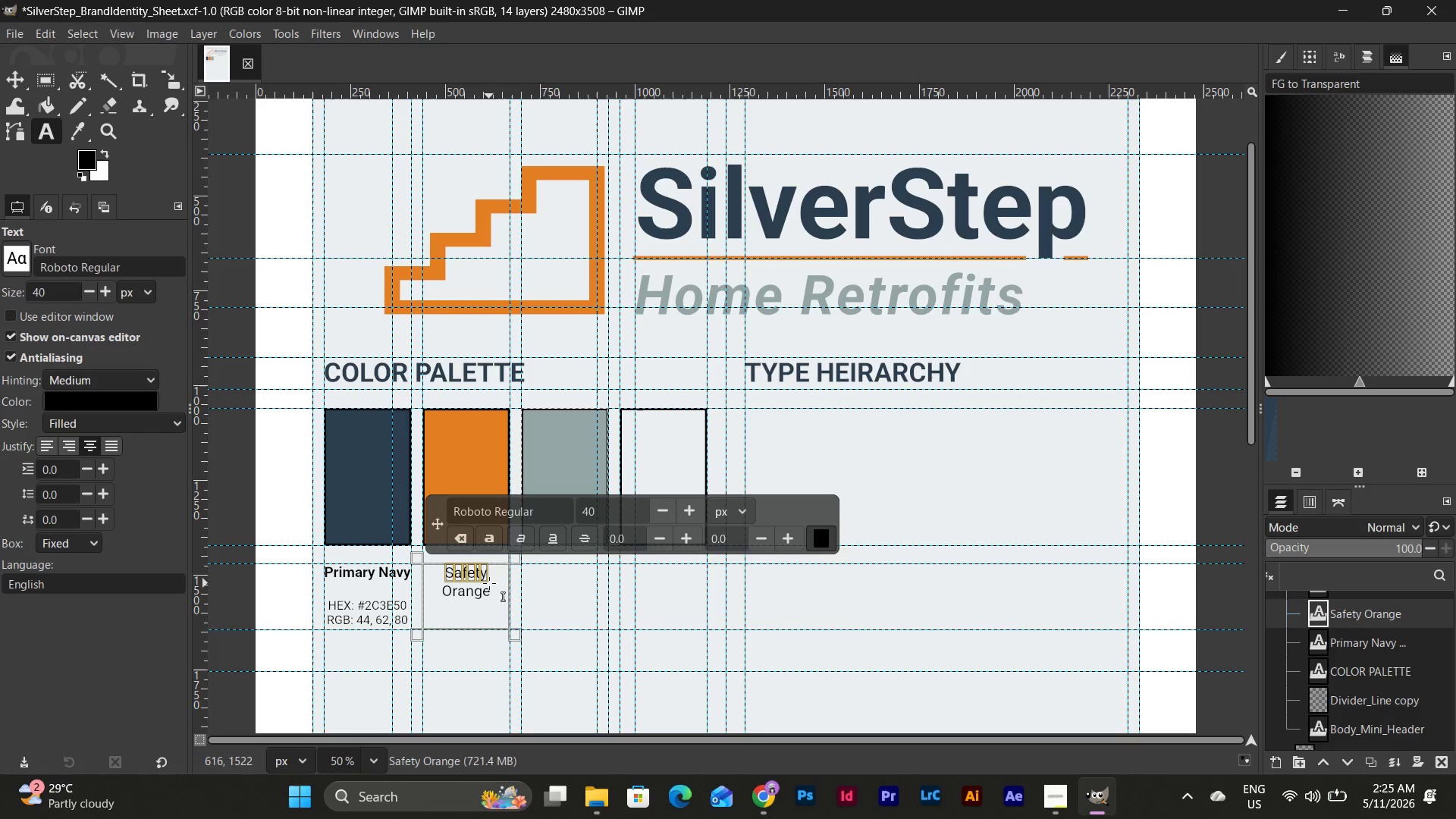 
left_click([489, 583])
 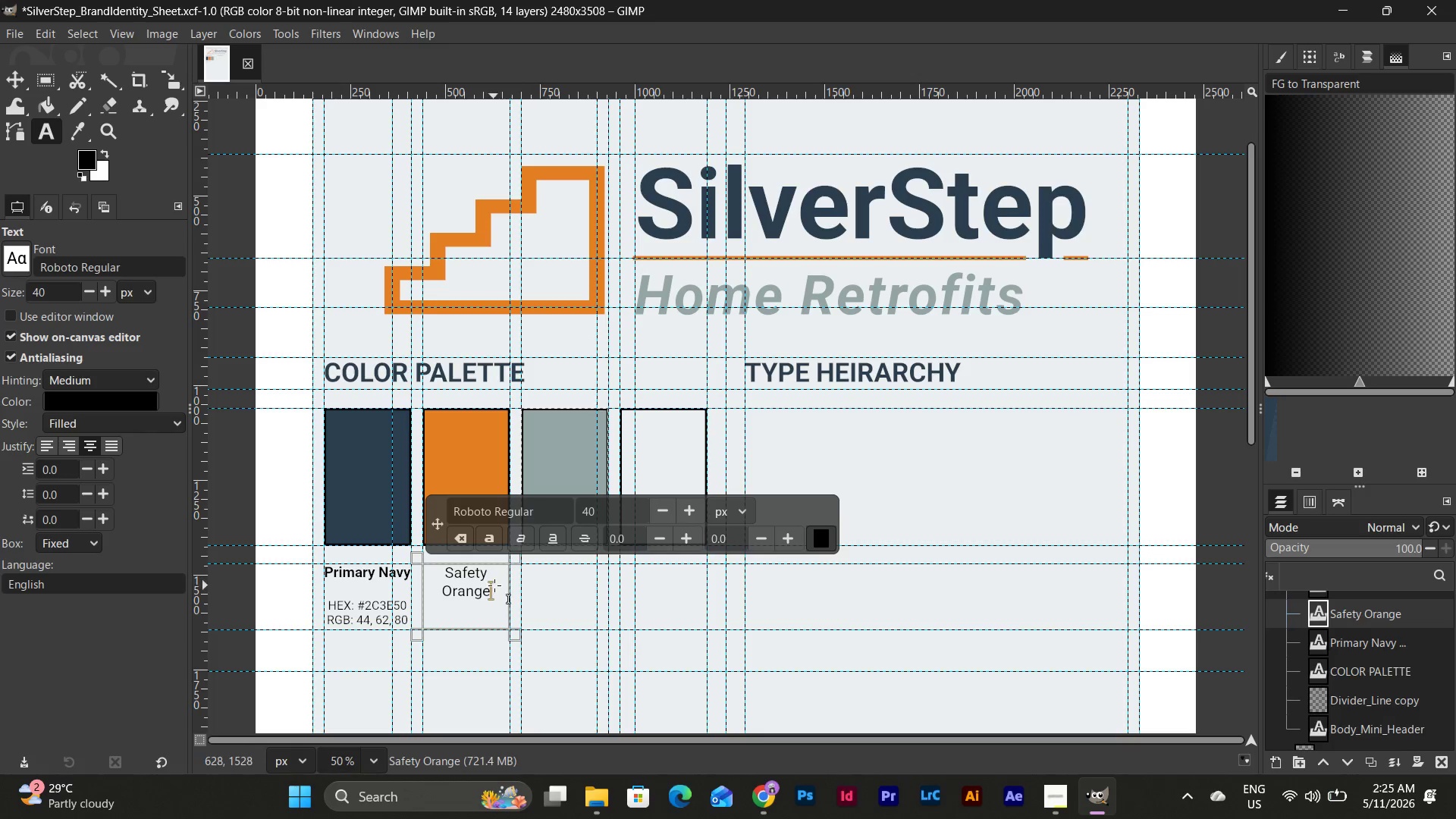 
left_click_drag(start_coordinate=[494, 585], to_coordinate=[408, 570])
 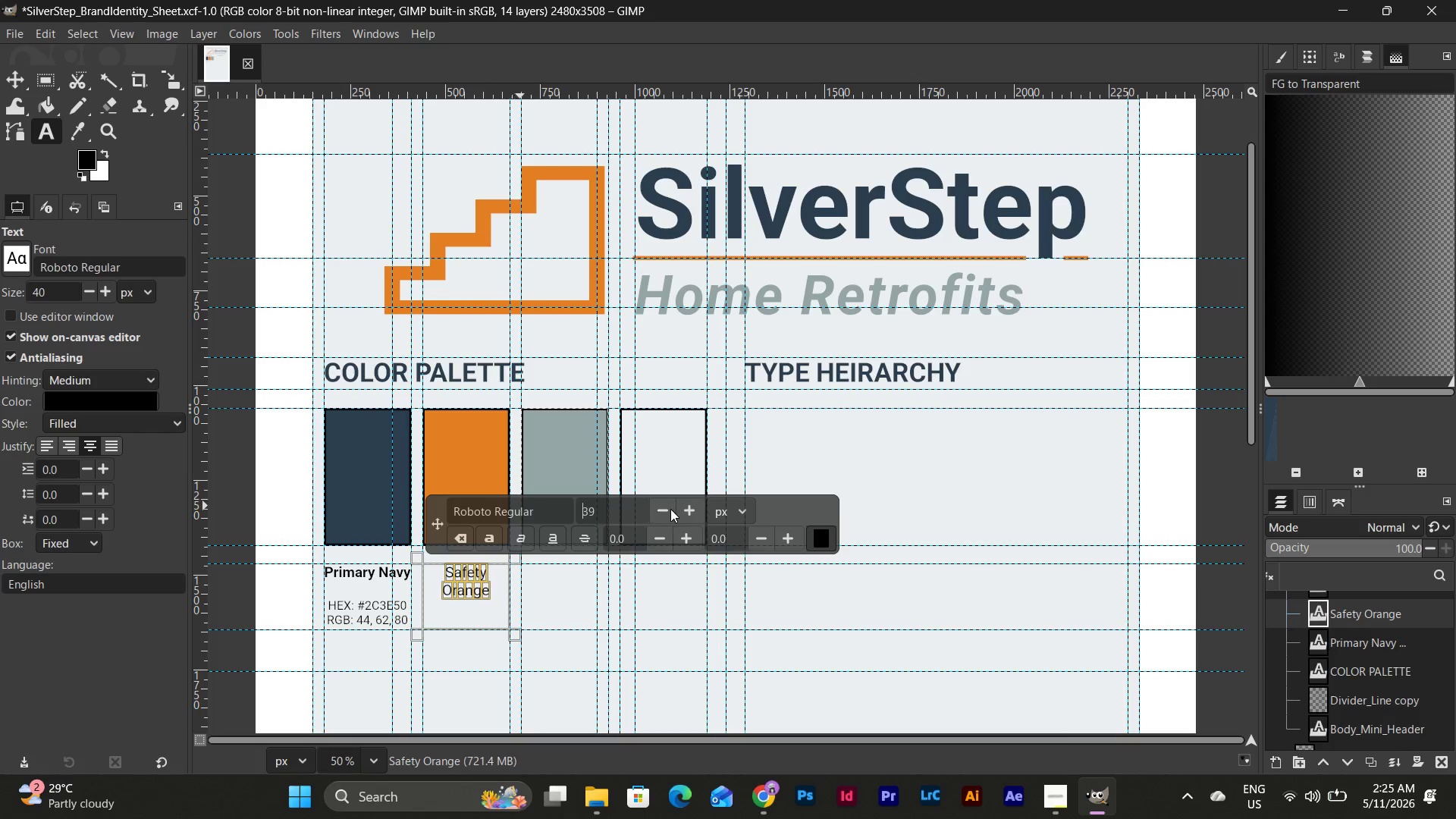 
double_click([670, 509])
 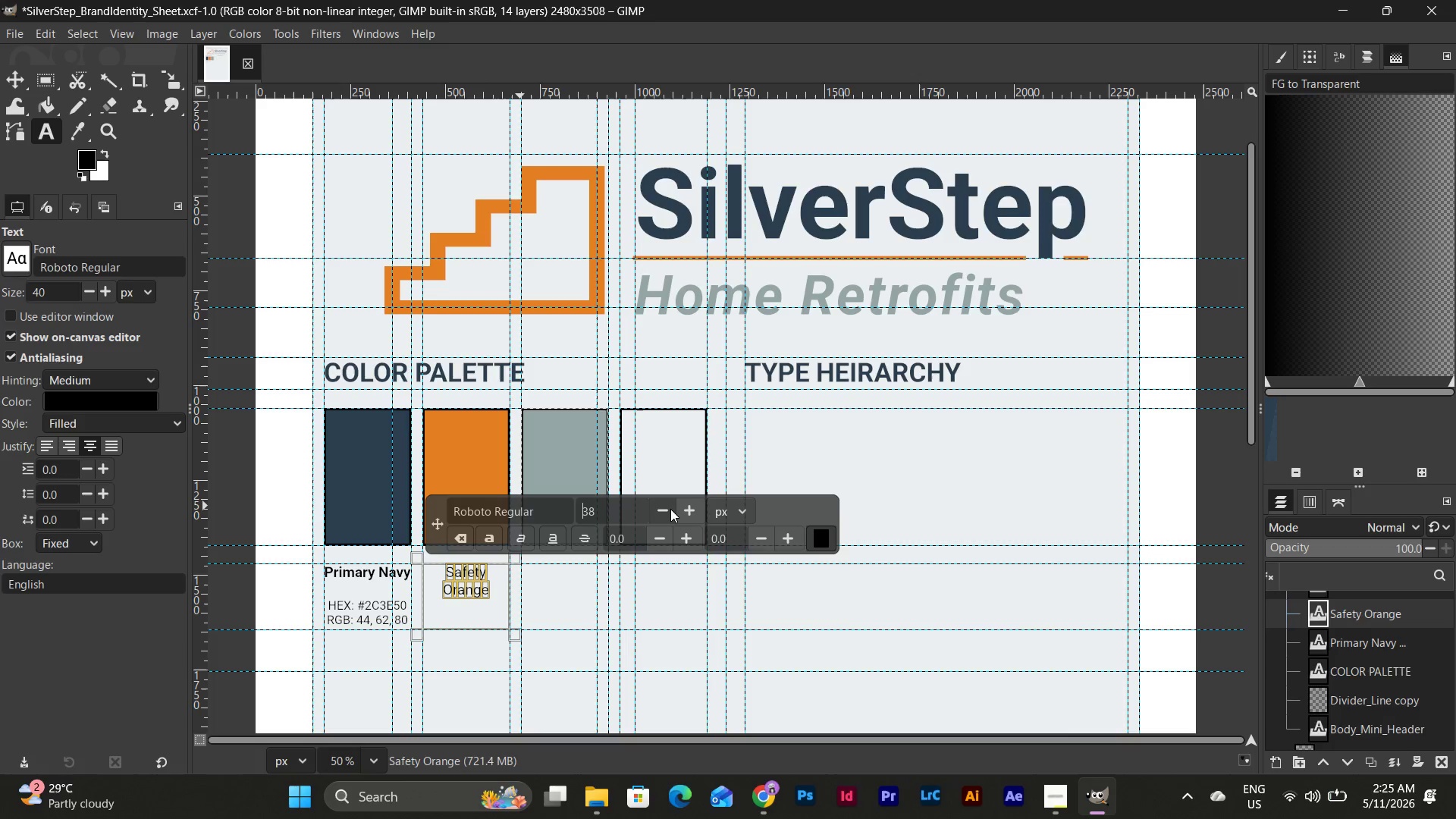 
triple_click([670, 509])
 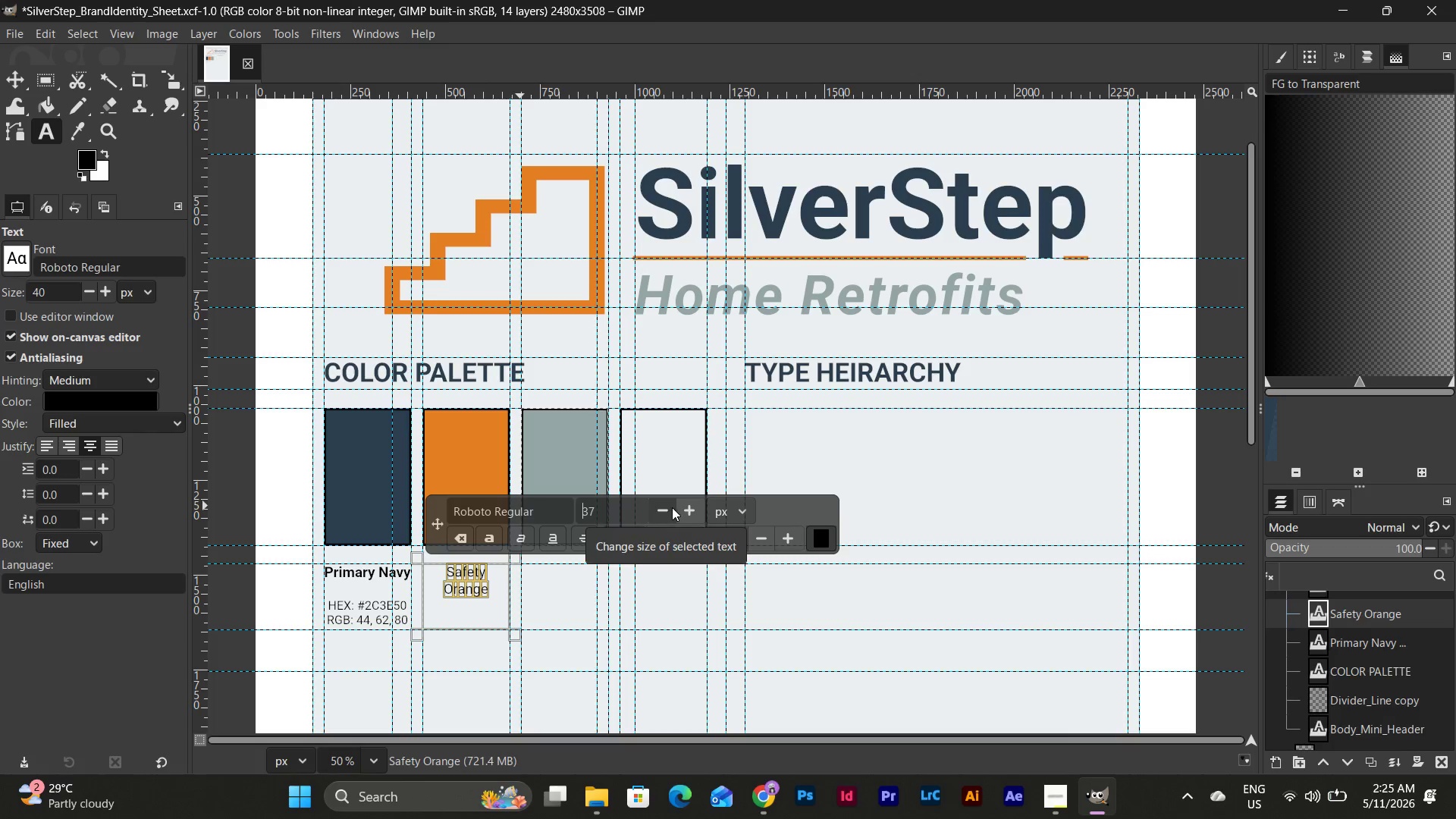 
left_click([686, 505])
 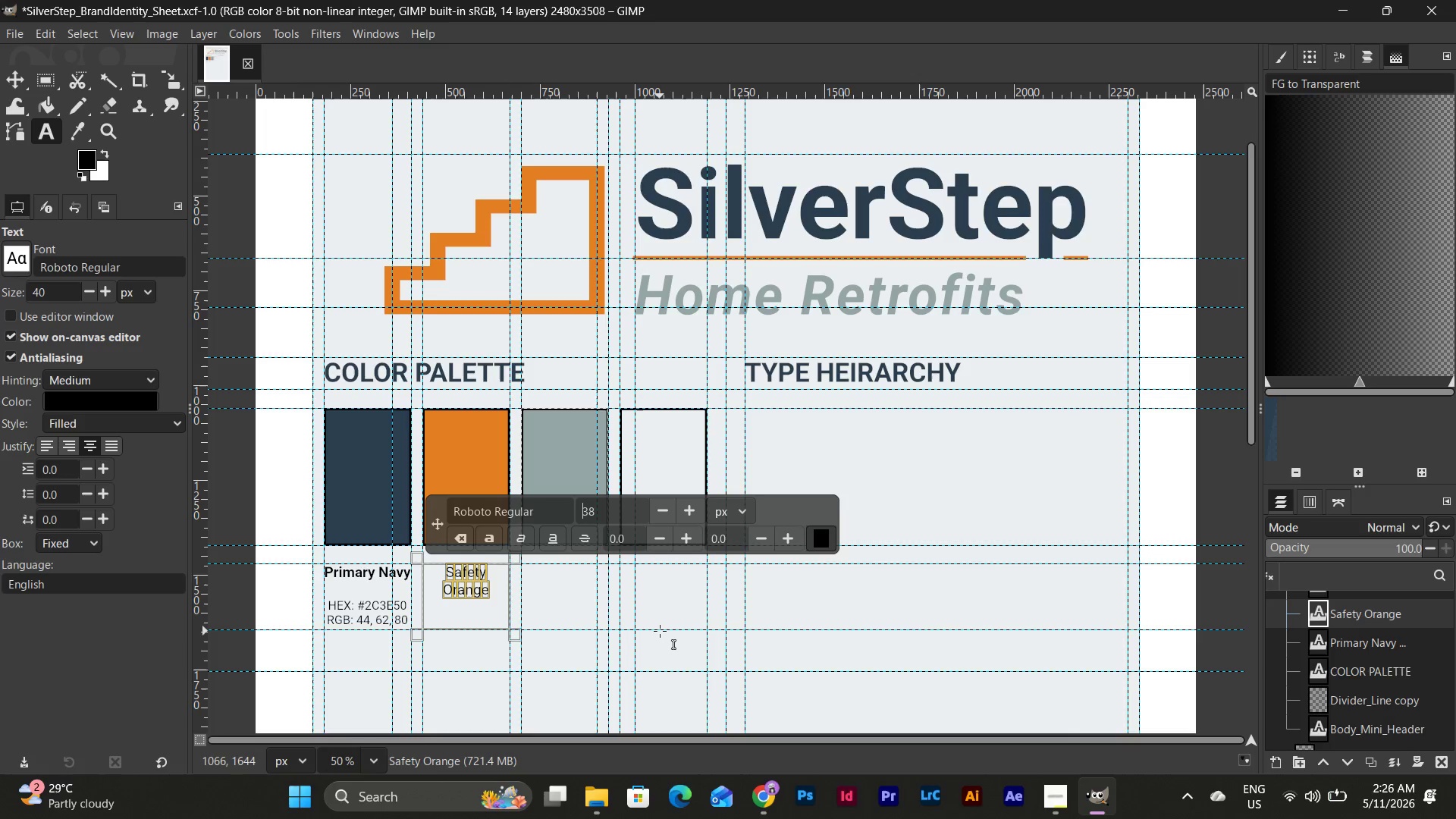 
scroll: coordinate [657, 631], scroll_direction: down, amount: 3.0
 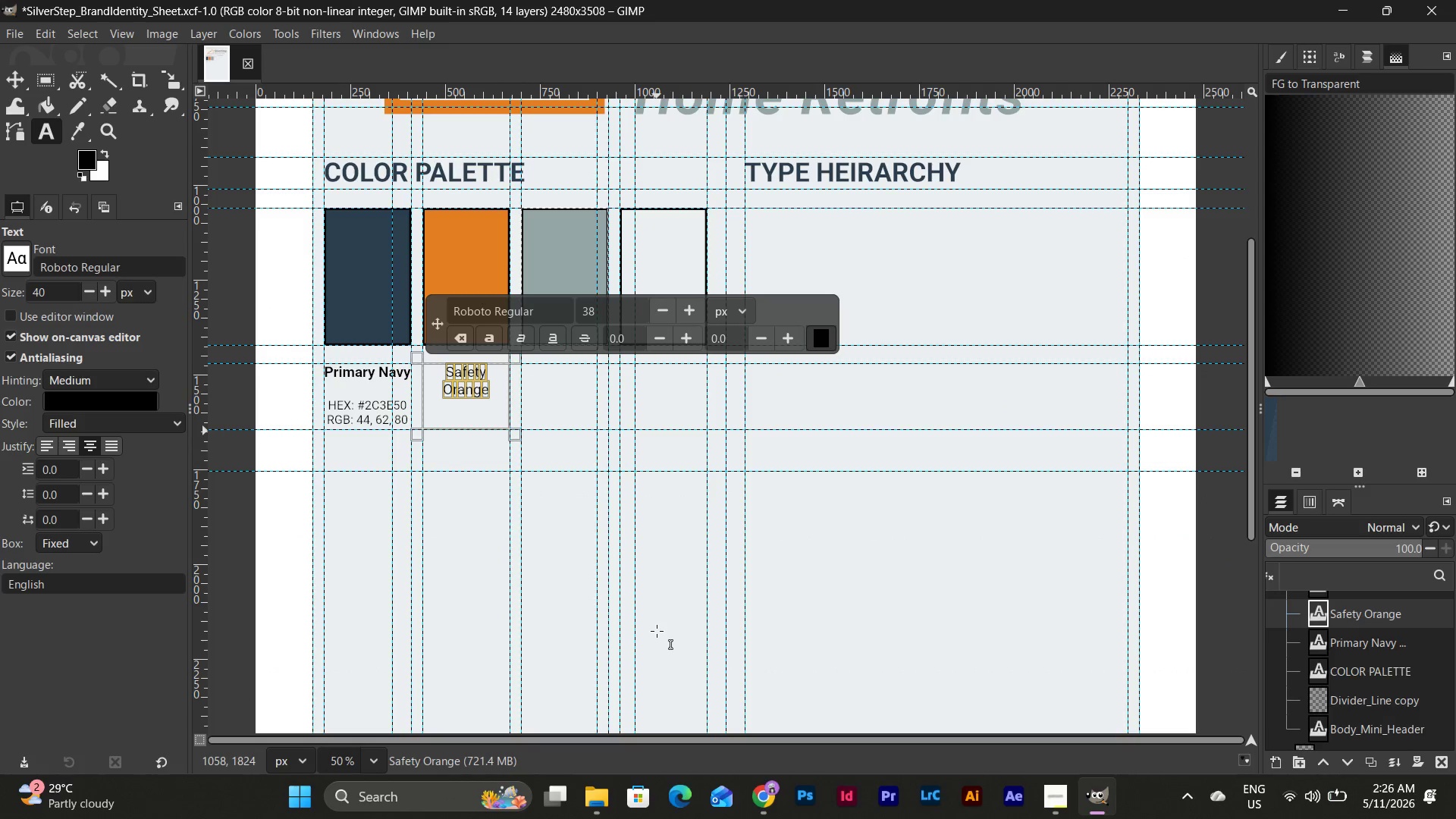 
scroll: coordinate [657, 629], scroll_direction: up, amount: 6.0
 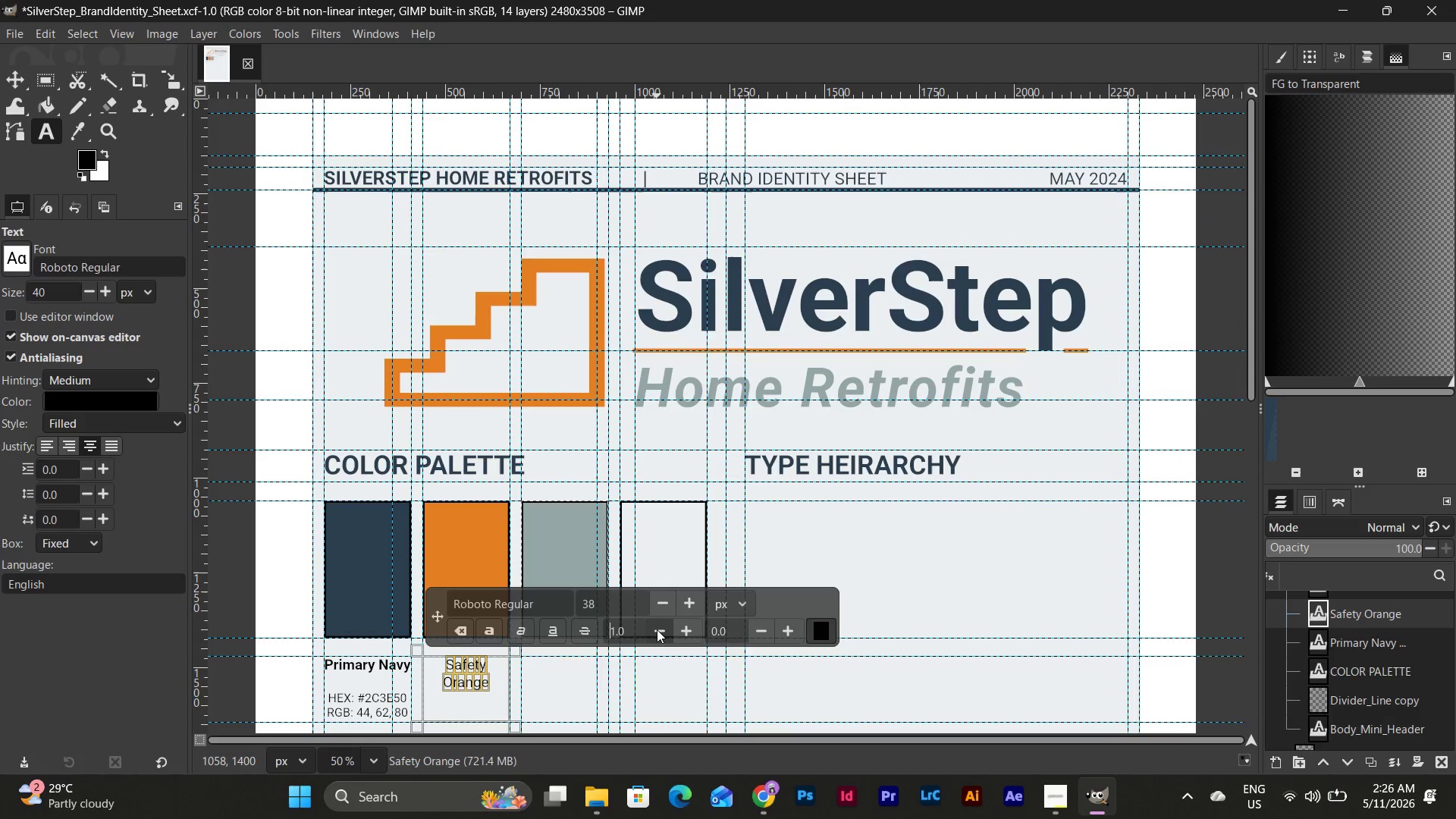 
scroll: coordinate [657, 629], scroll_direction: down, amount: 2.0
 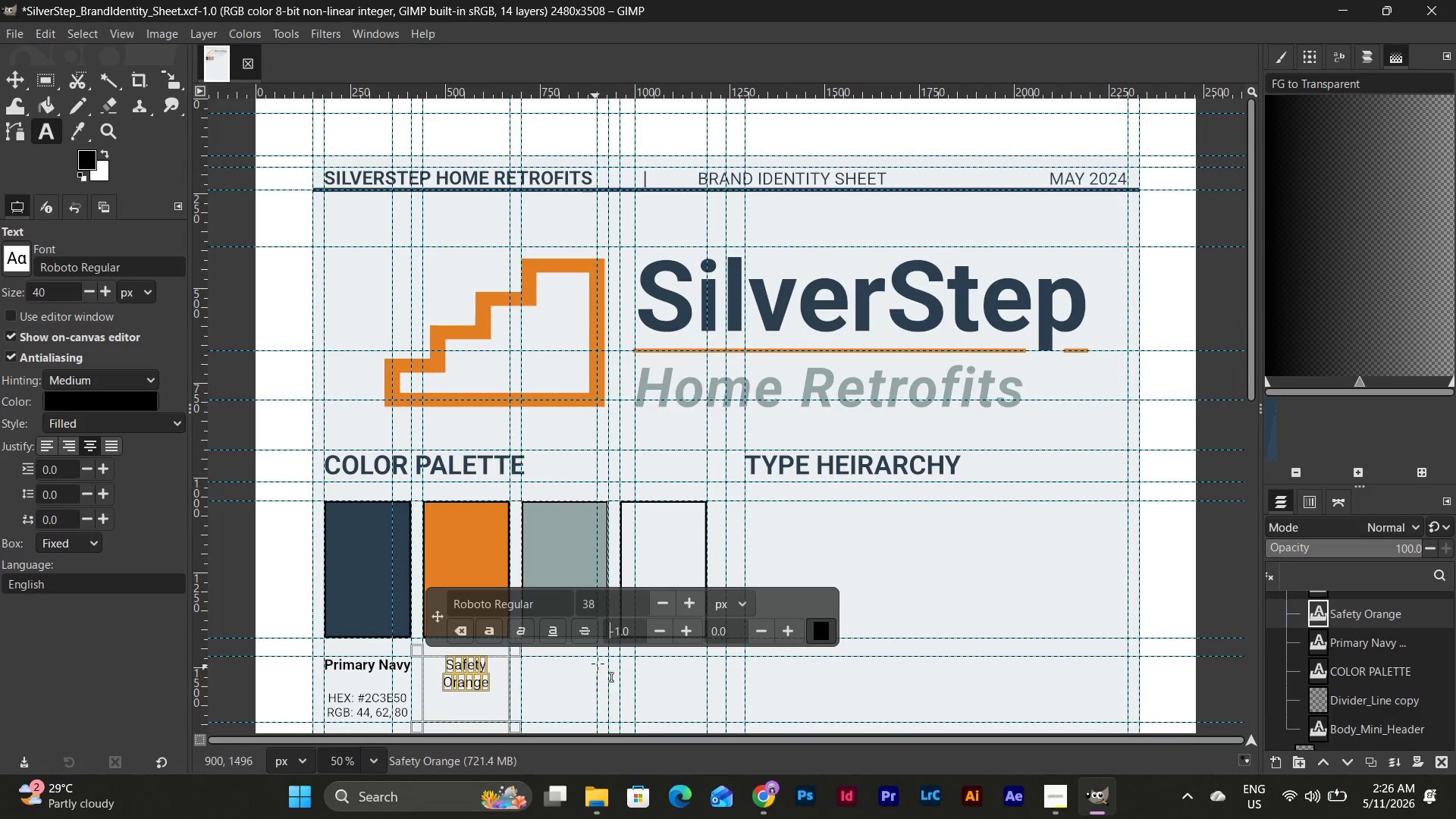 
left_click([663, 626])
 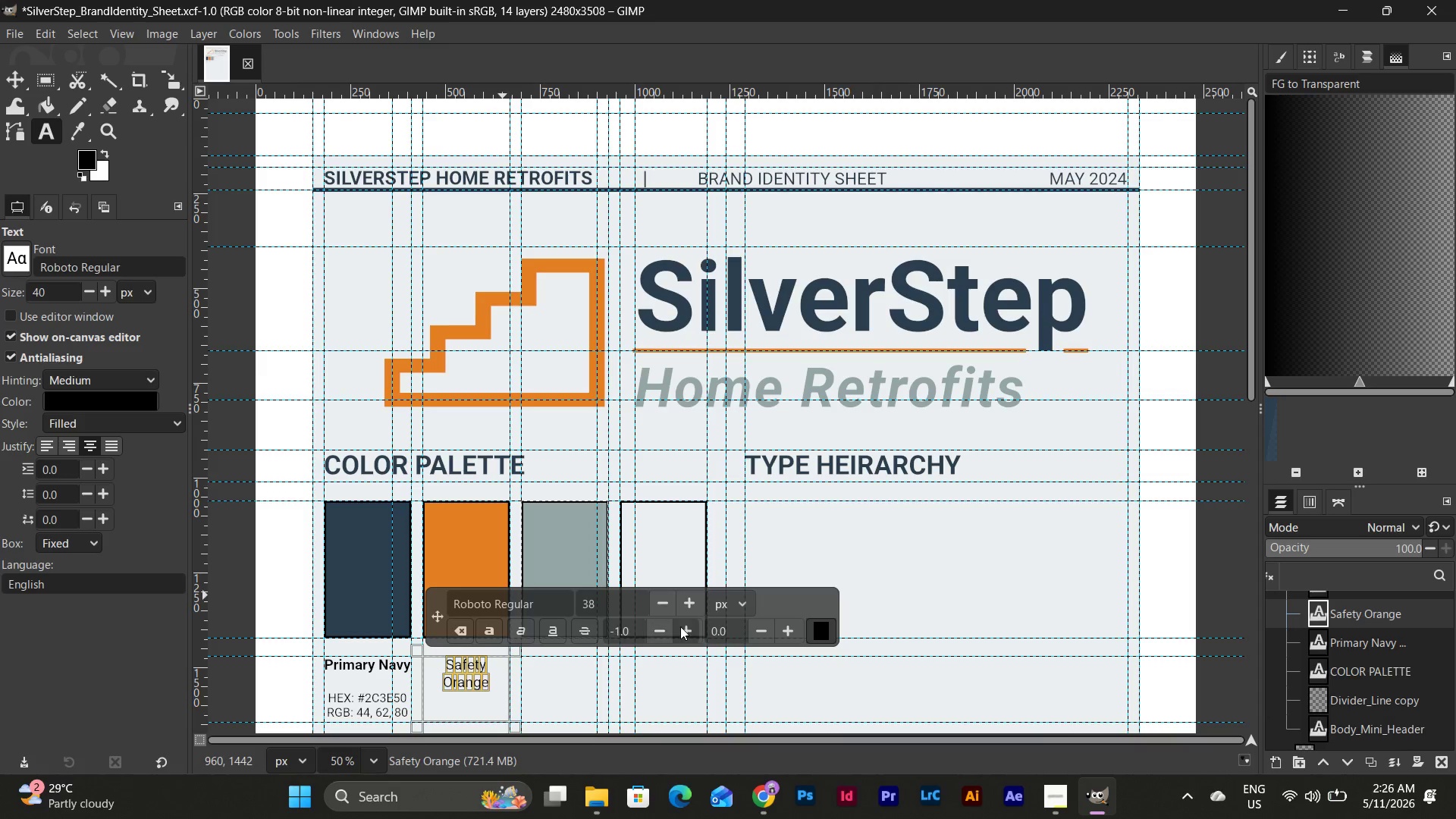 
triple_click([684, 626])
 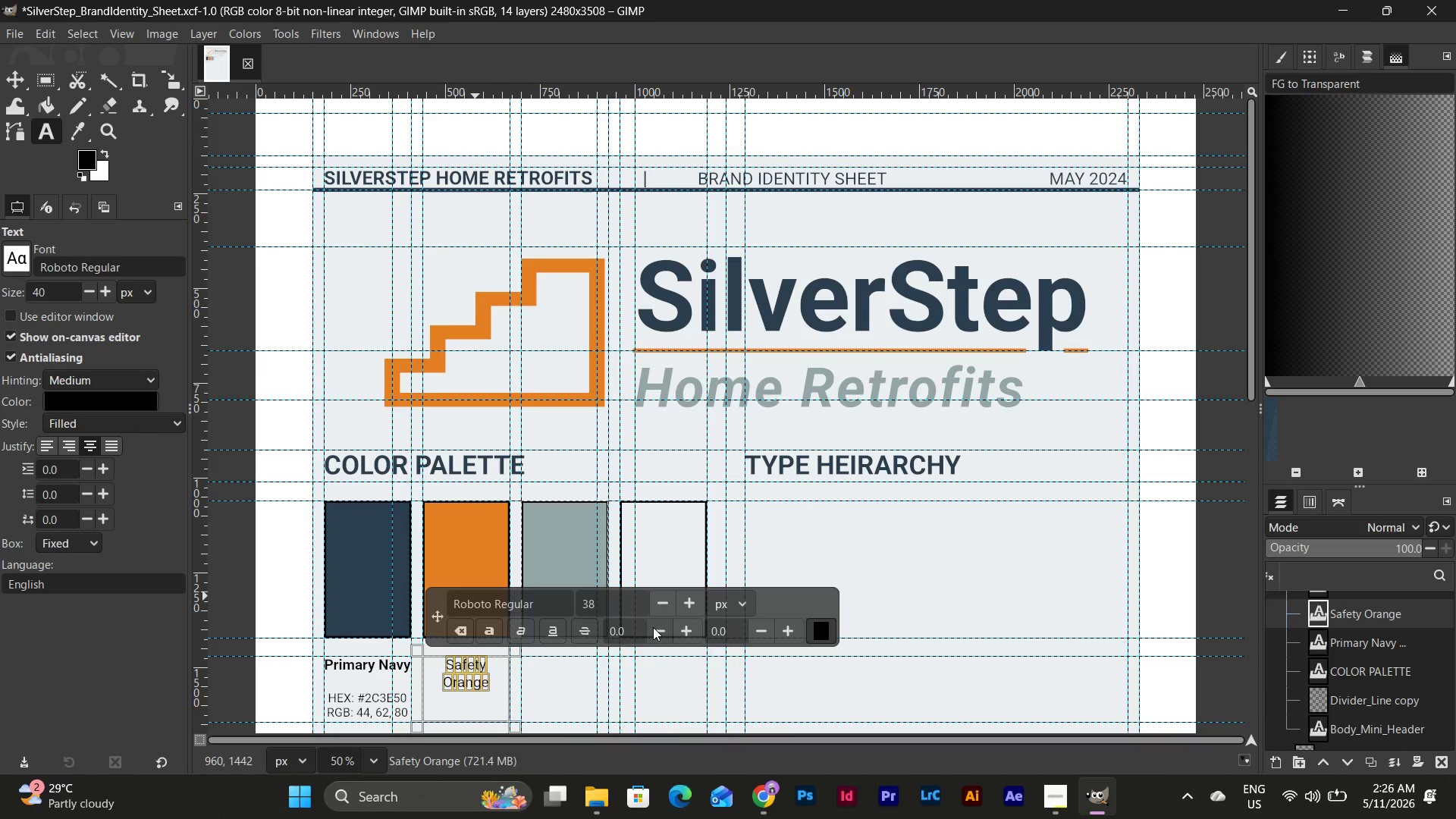 
scroll: coordinate [653, 627], scroll_direction: down, amount: 2.0
 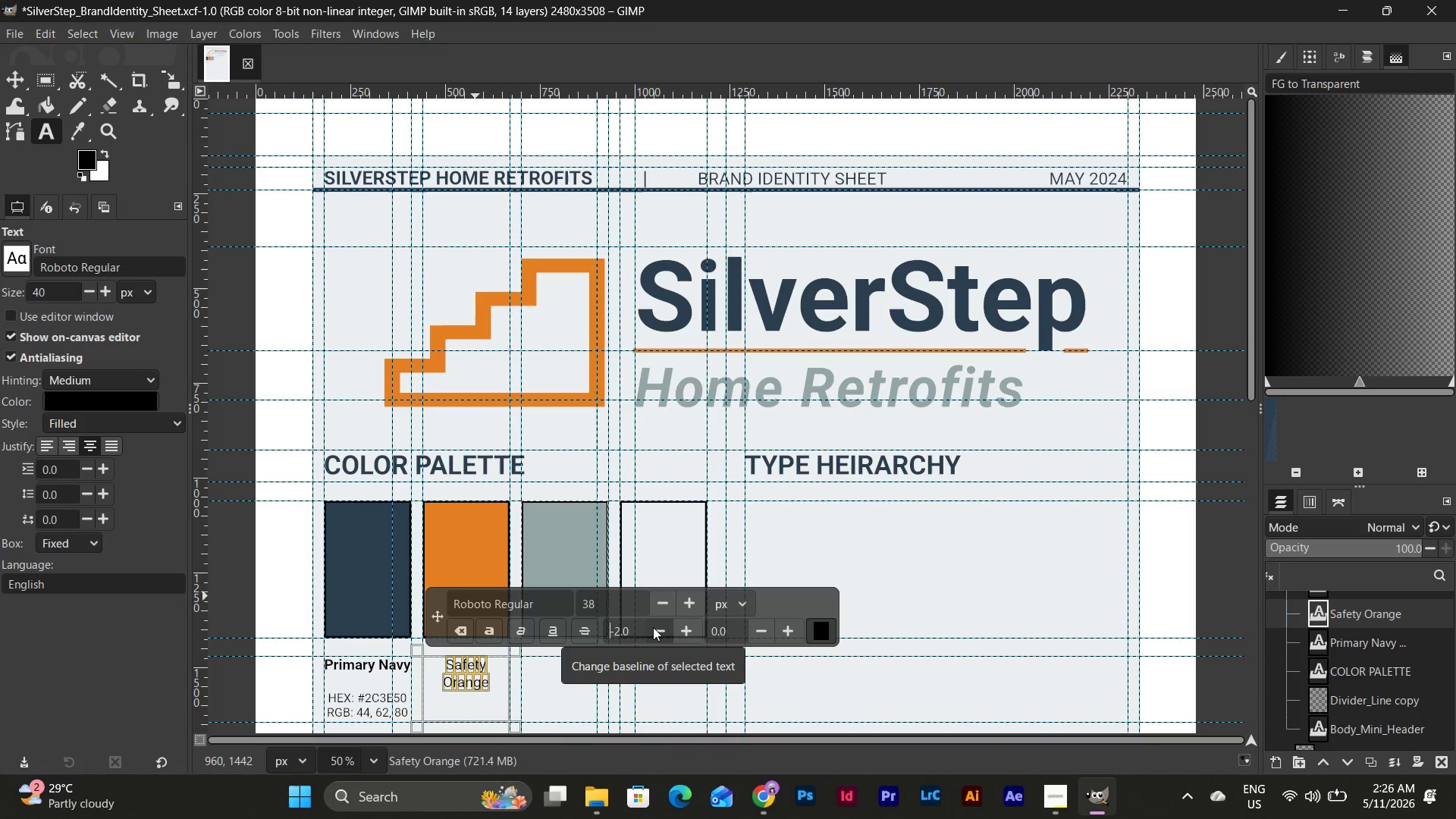 
scroll: coordinate [653, 627], scroll_direction: up, amount: 2.0
 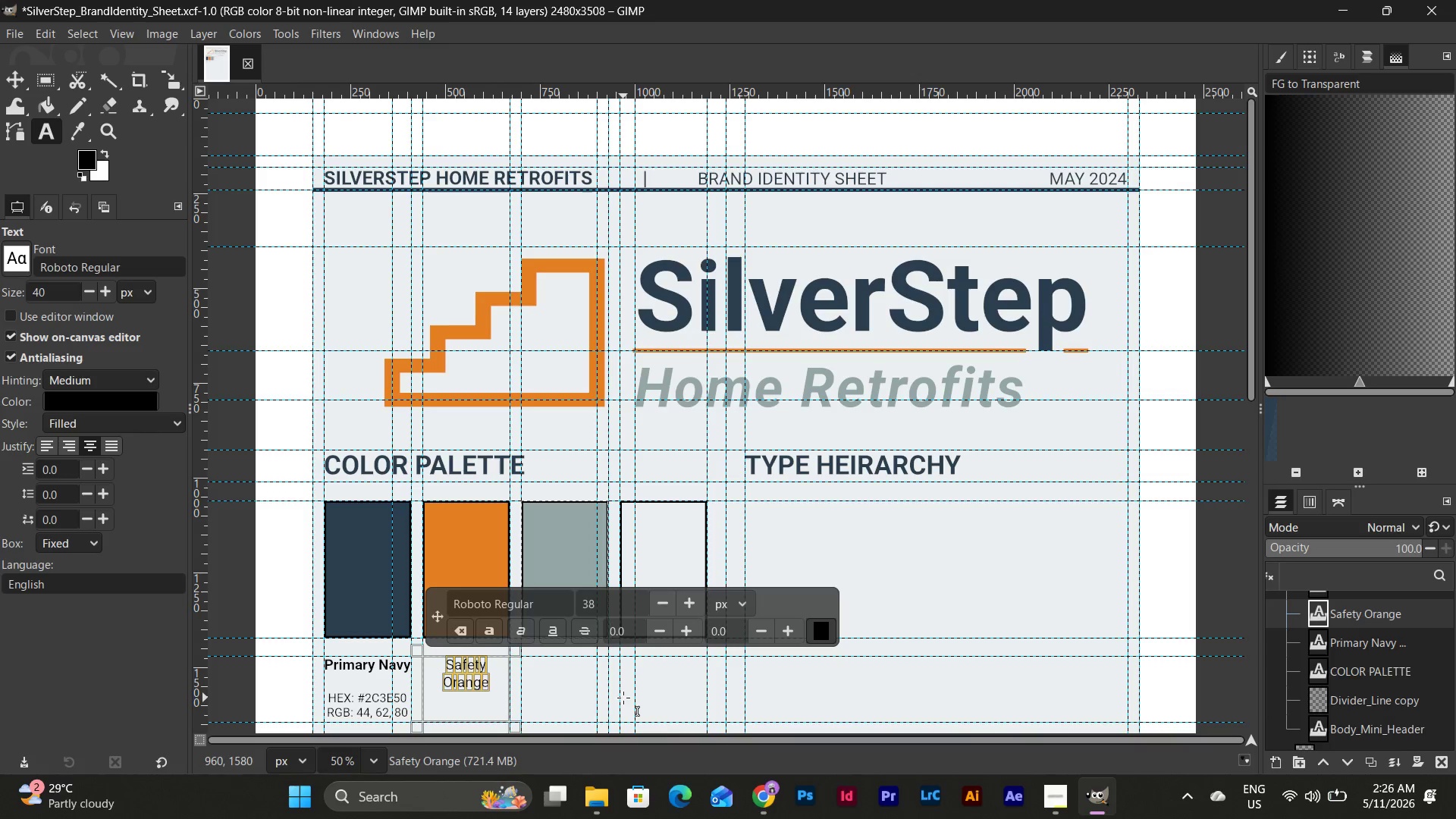 
scroll: coordinate [626, 698], scroll_direction: down, amount: 1.0
 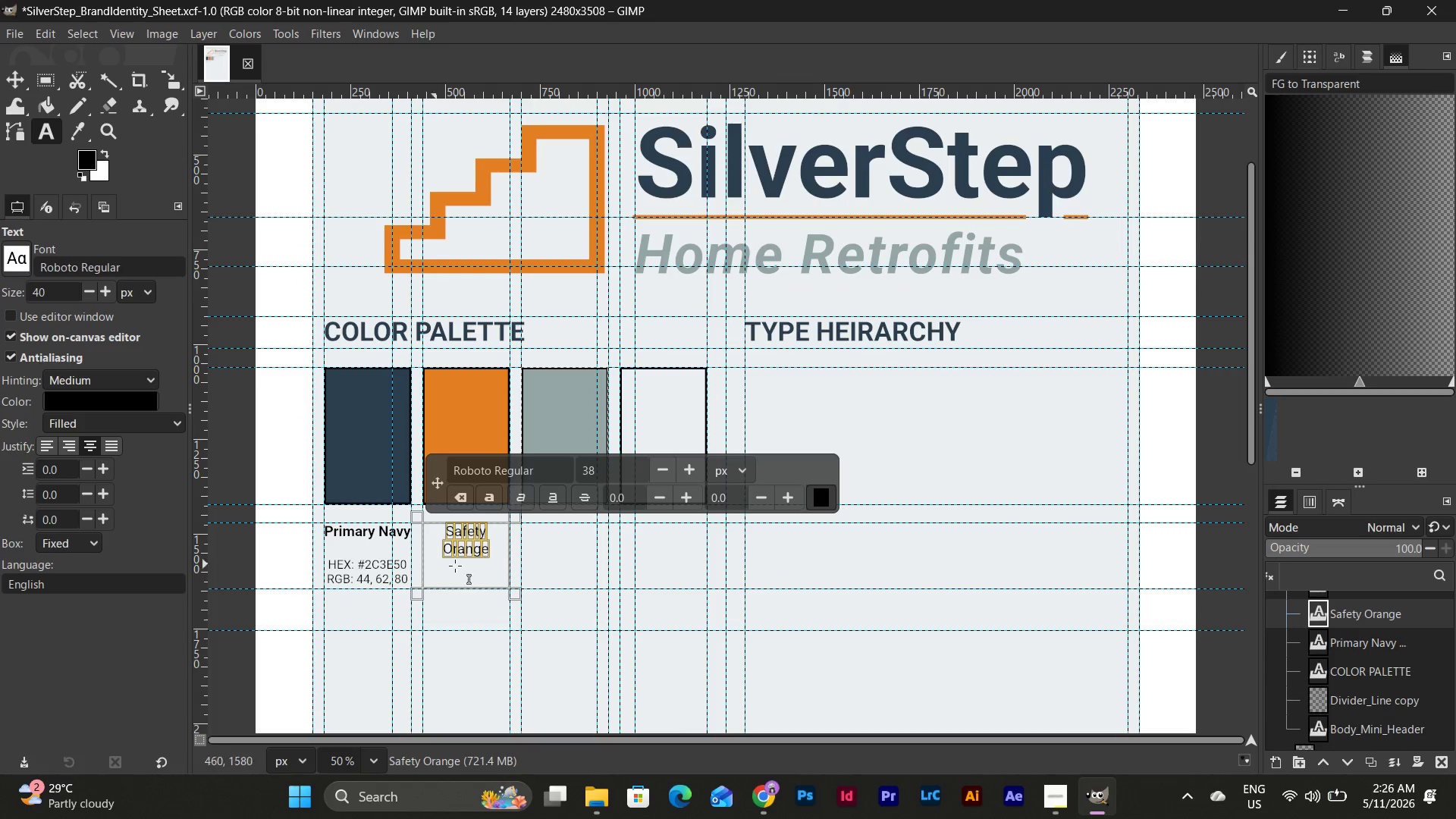 
left_click([472, 554])
 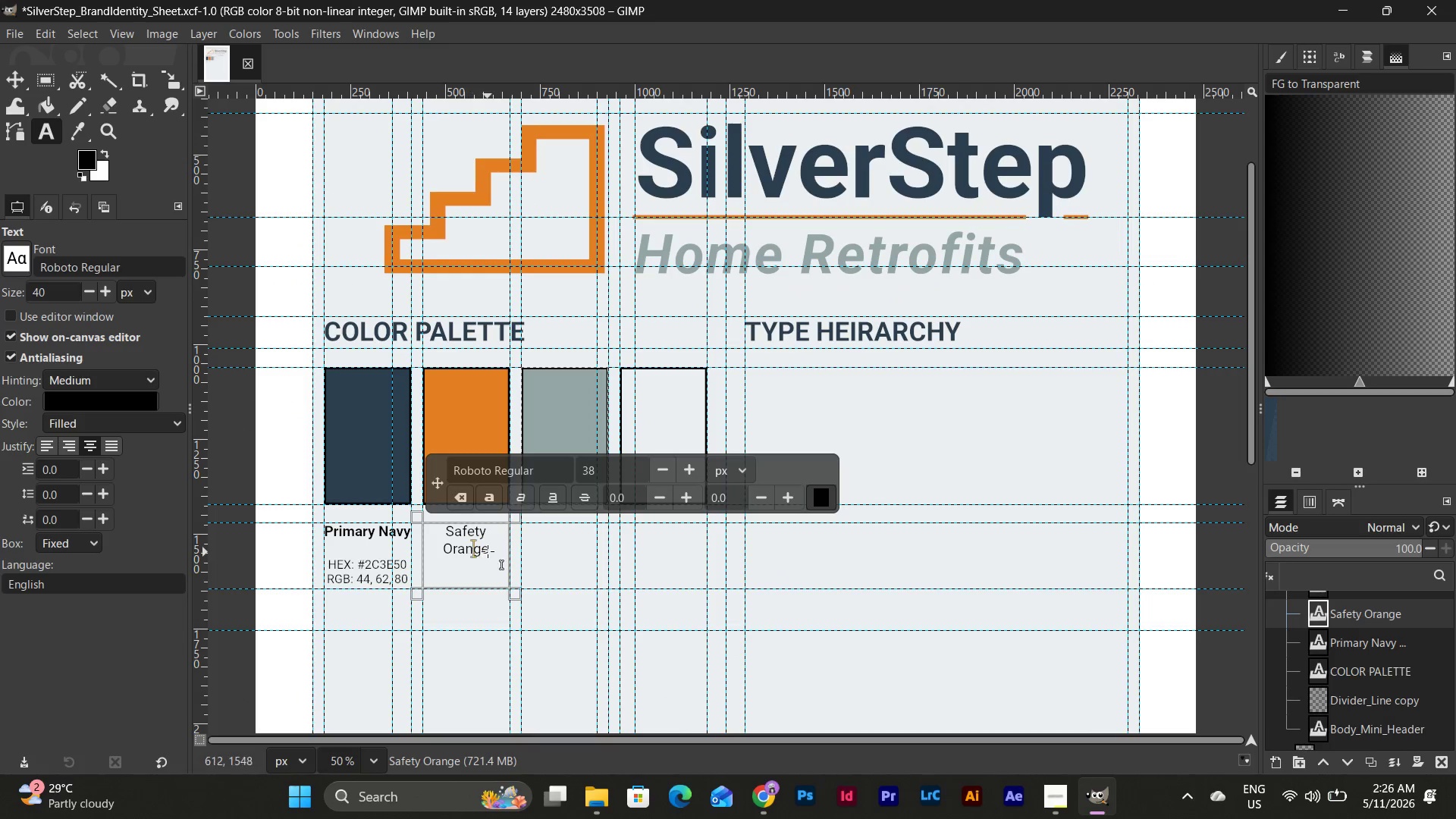 
left_click([489, 551])
 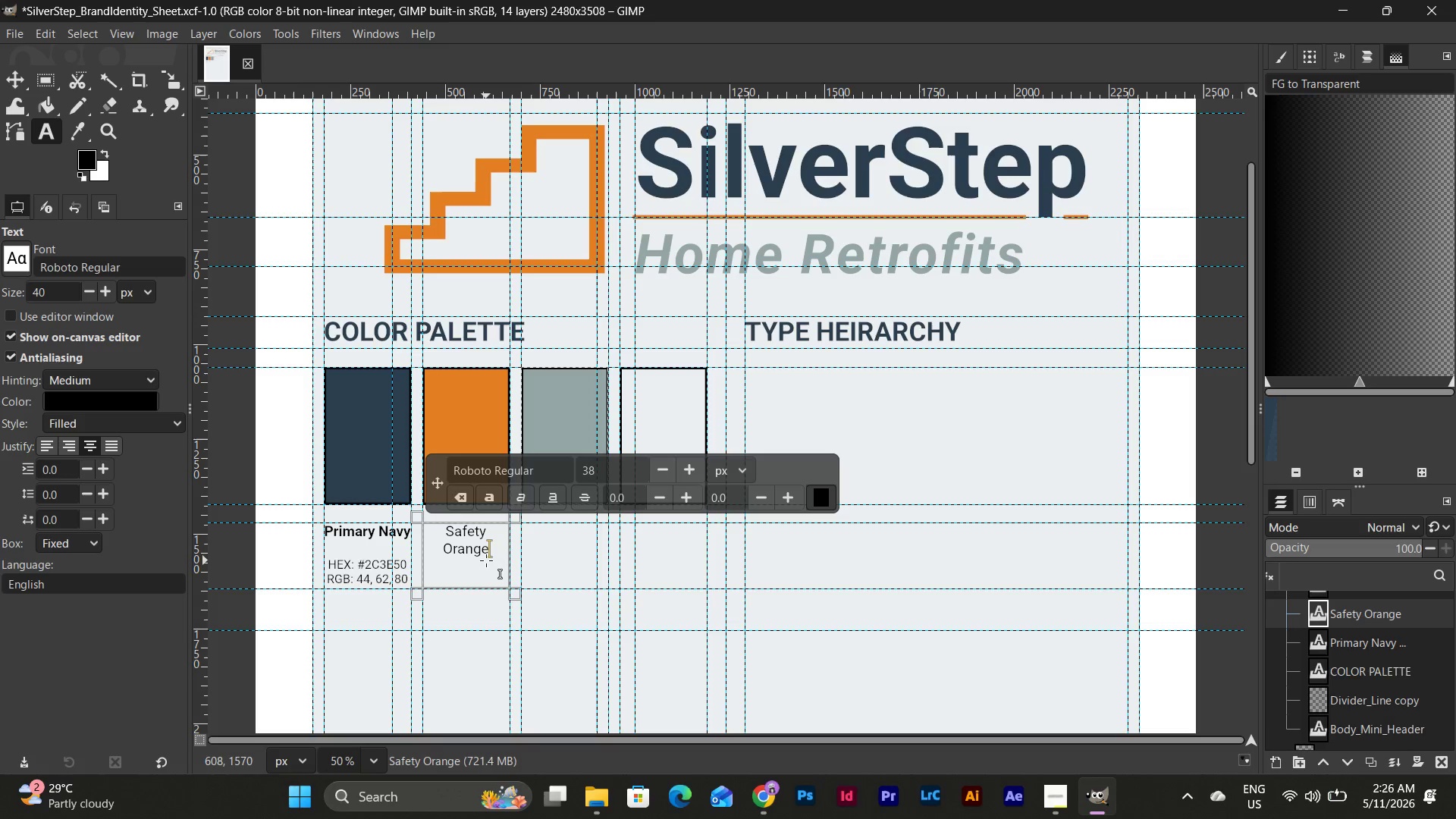 
wait(9.05)
 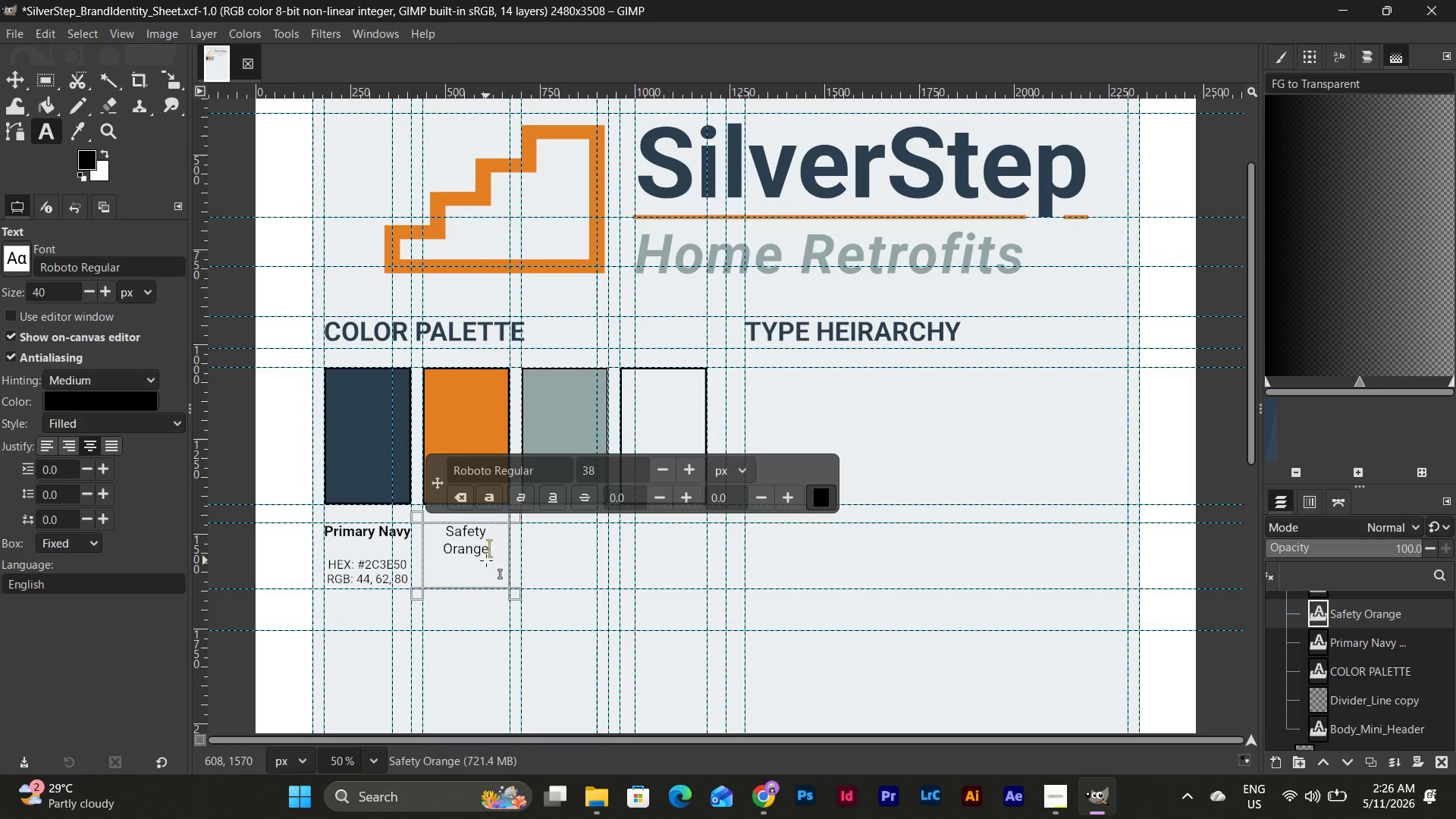 
left_click_drag(start_coordinate=[497, 548], to_coordinate=[432, 532])
 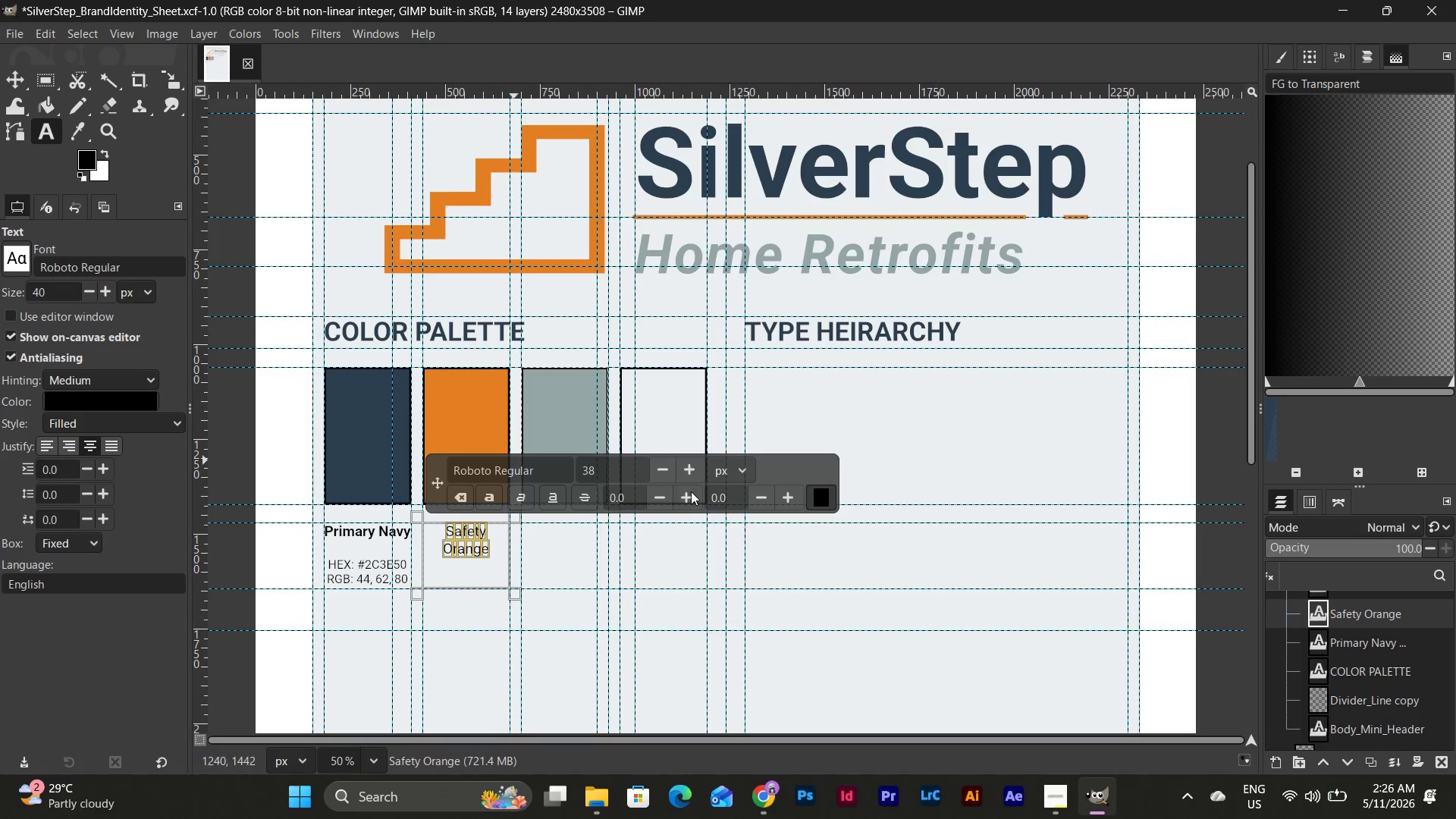 
wait(11.94)
 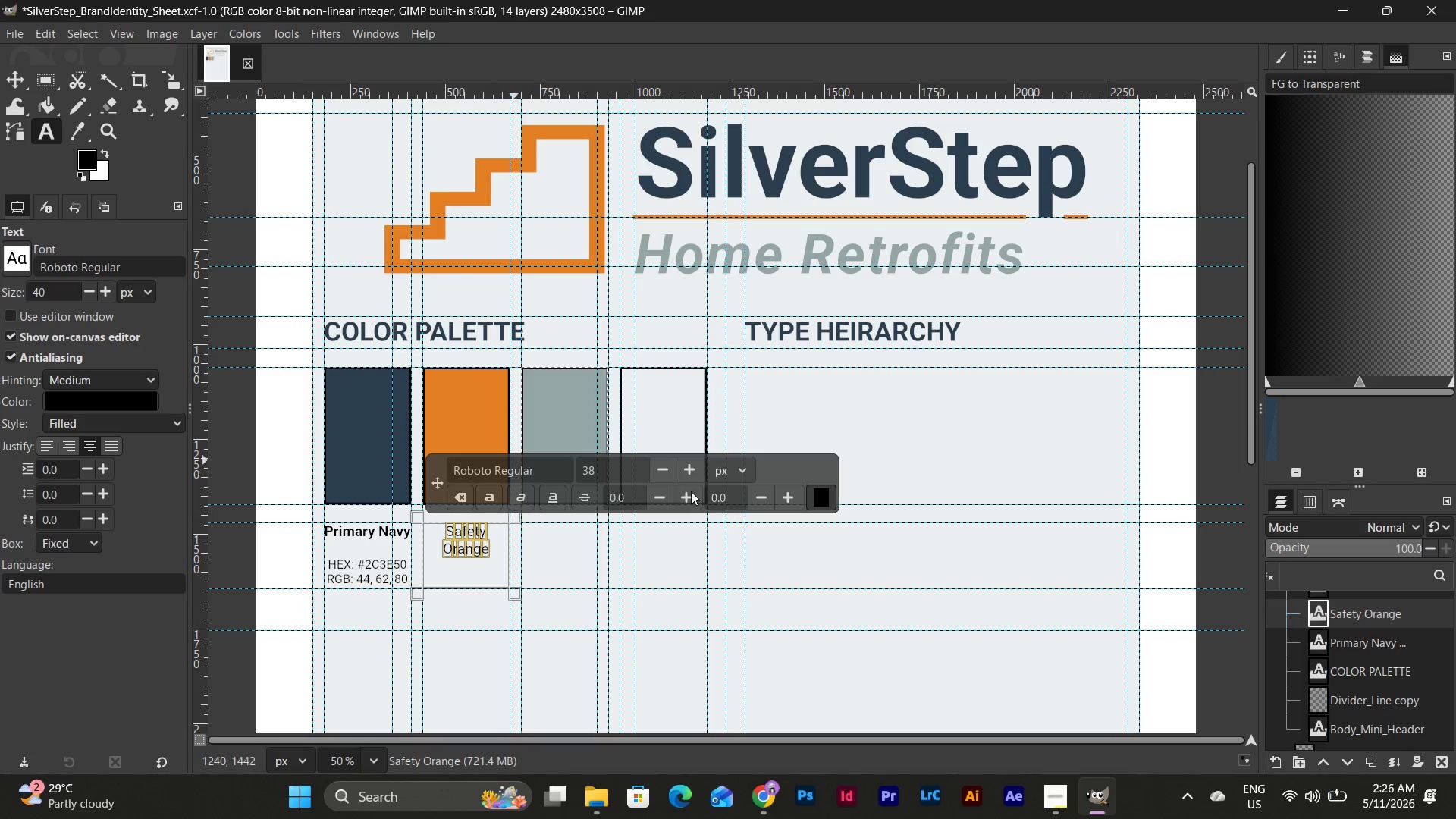 
double_click([90, 492])
 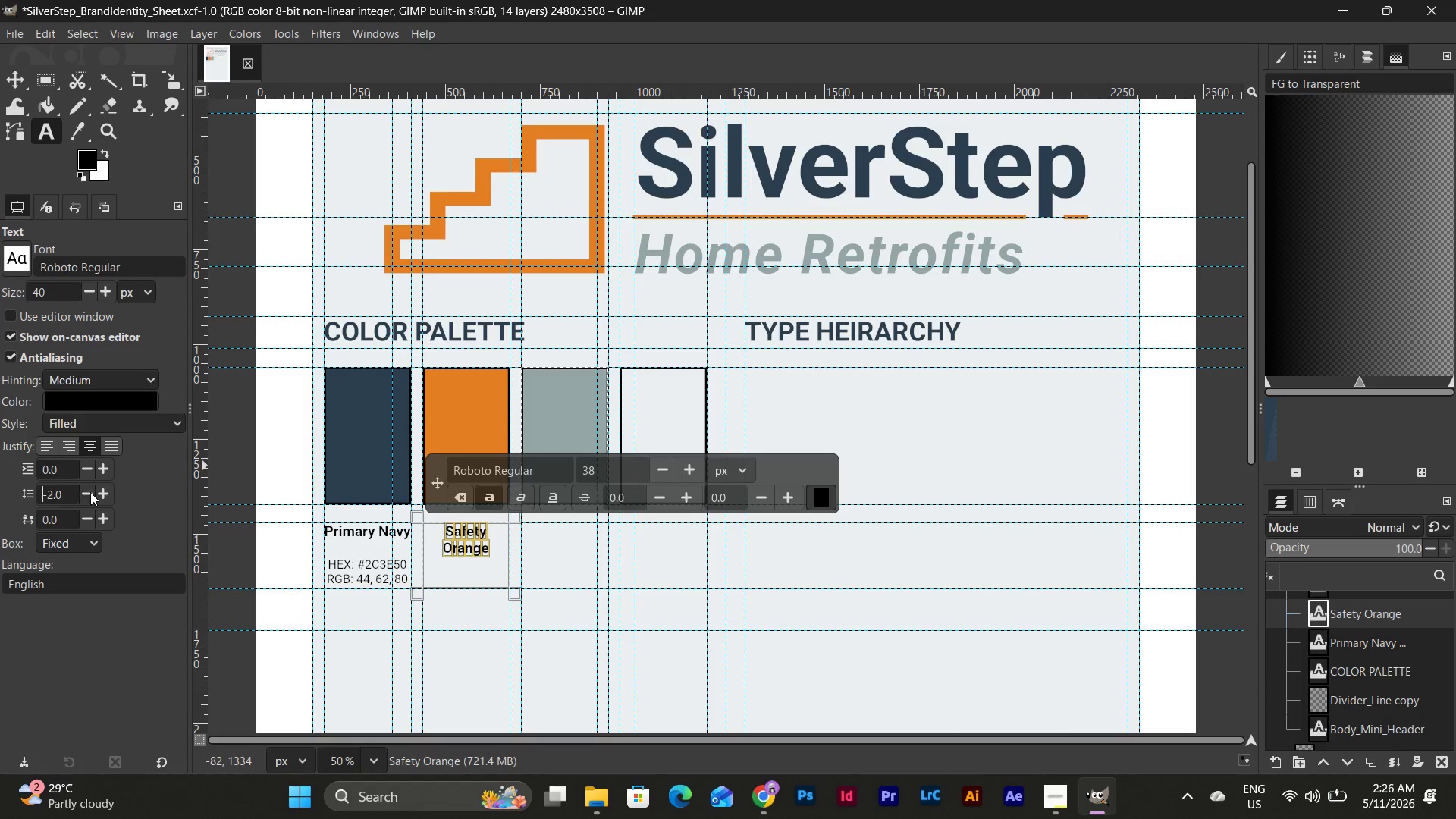 
triple_click([90, 492])
 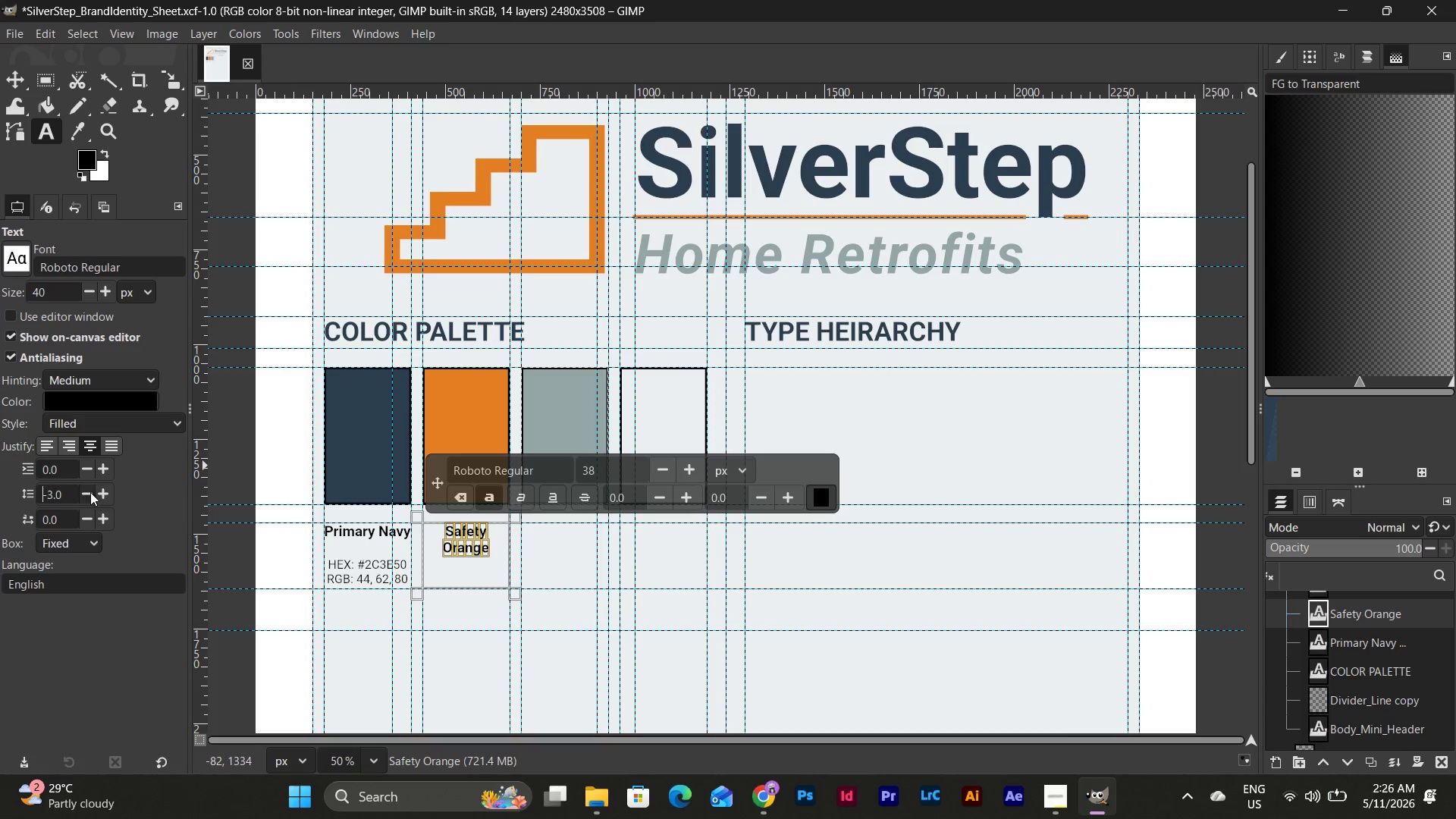 
triple_click([90, 492])
 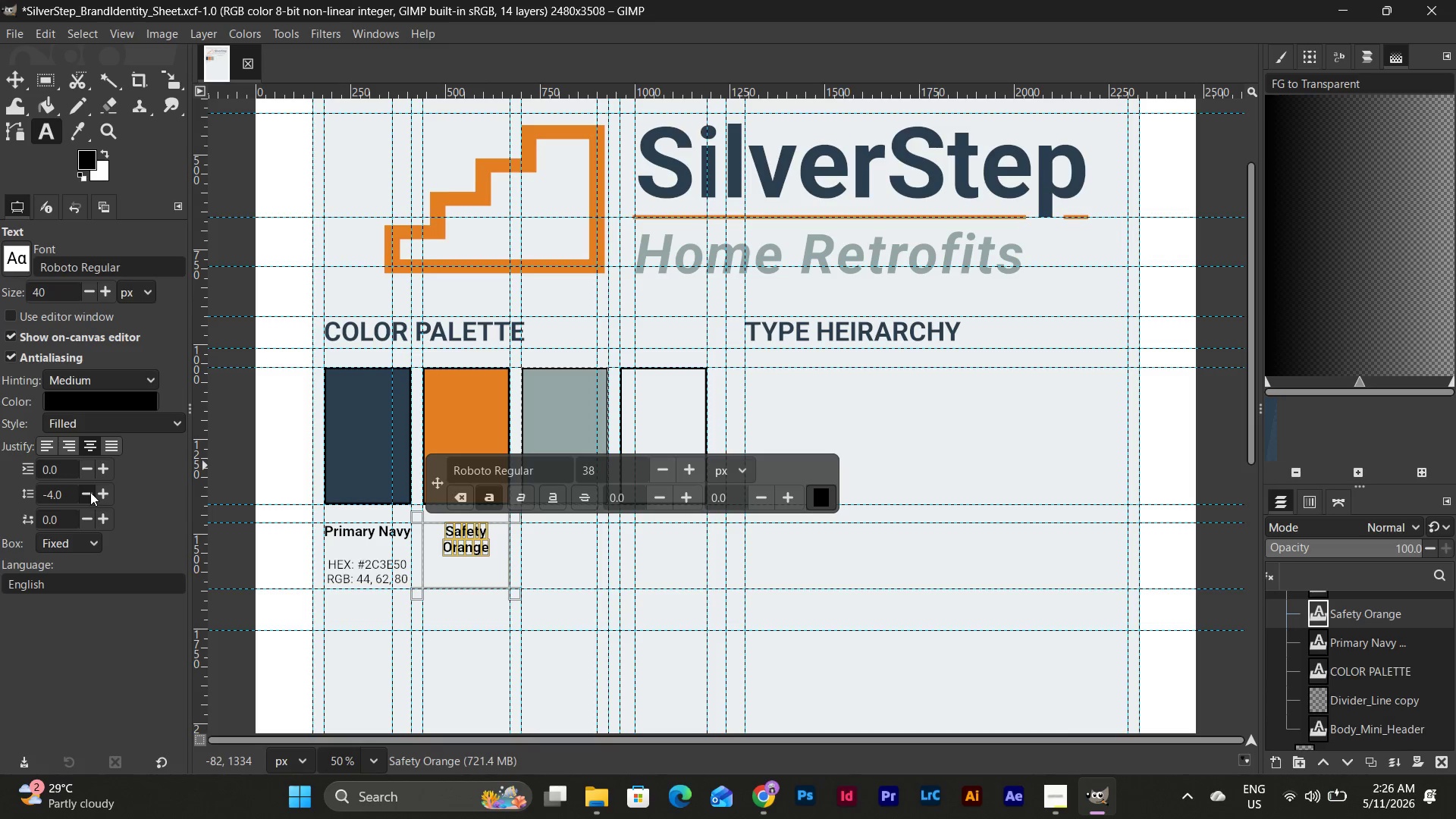 
left_click([90, 492])
 